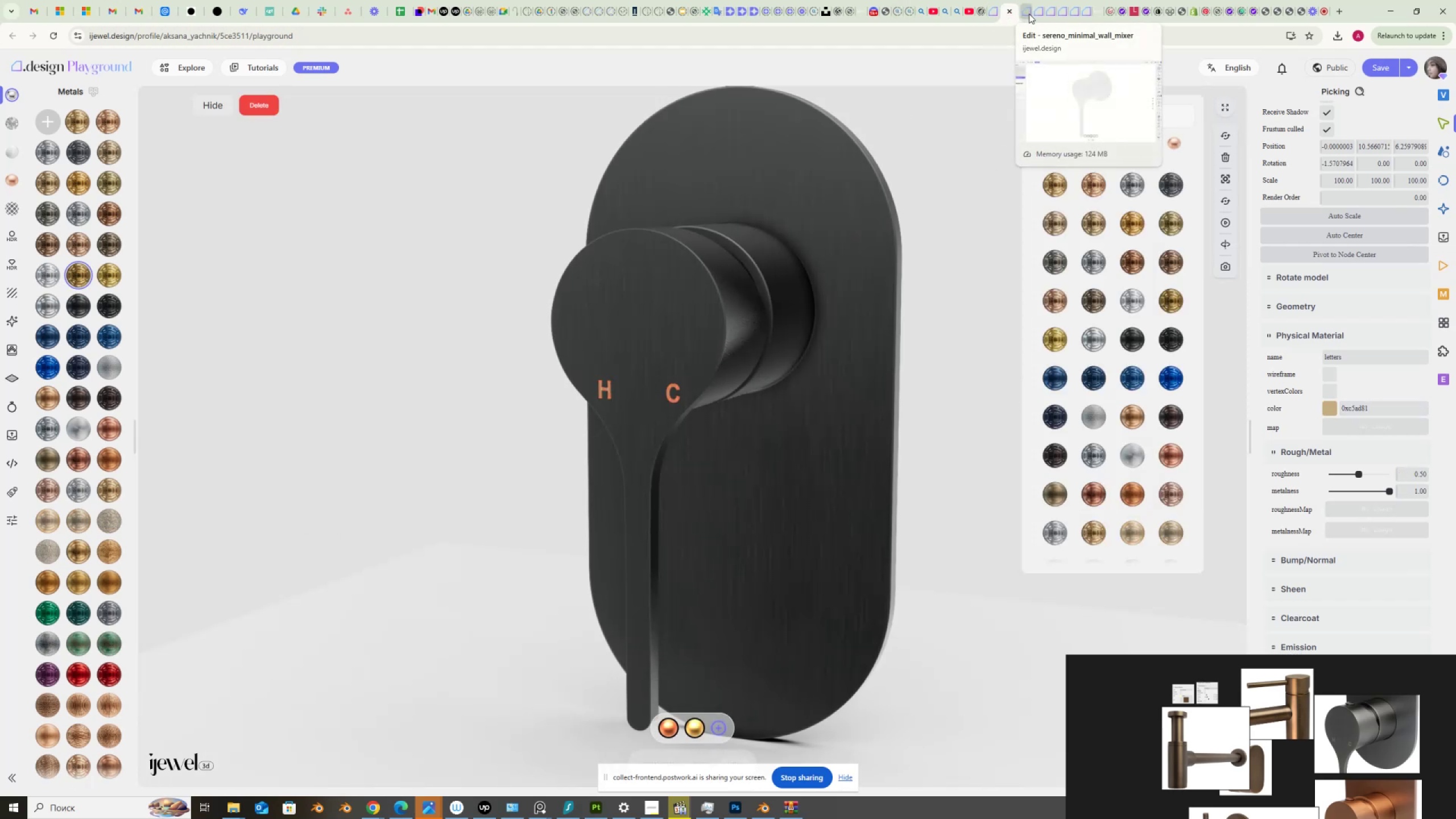 
left_click([1036, 16])
 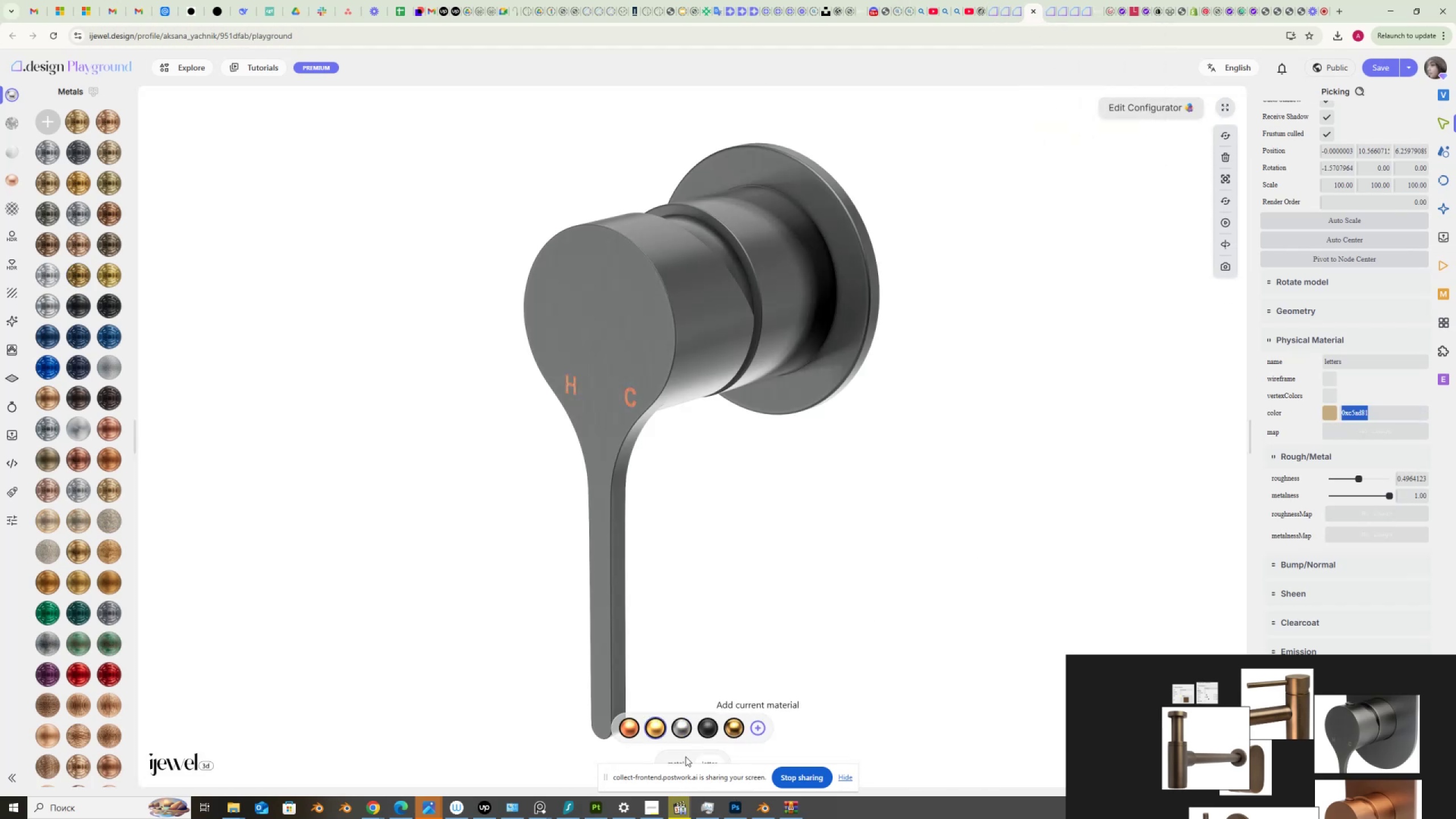 
left_click([684, 731])
 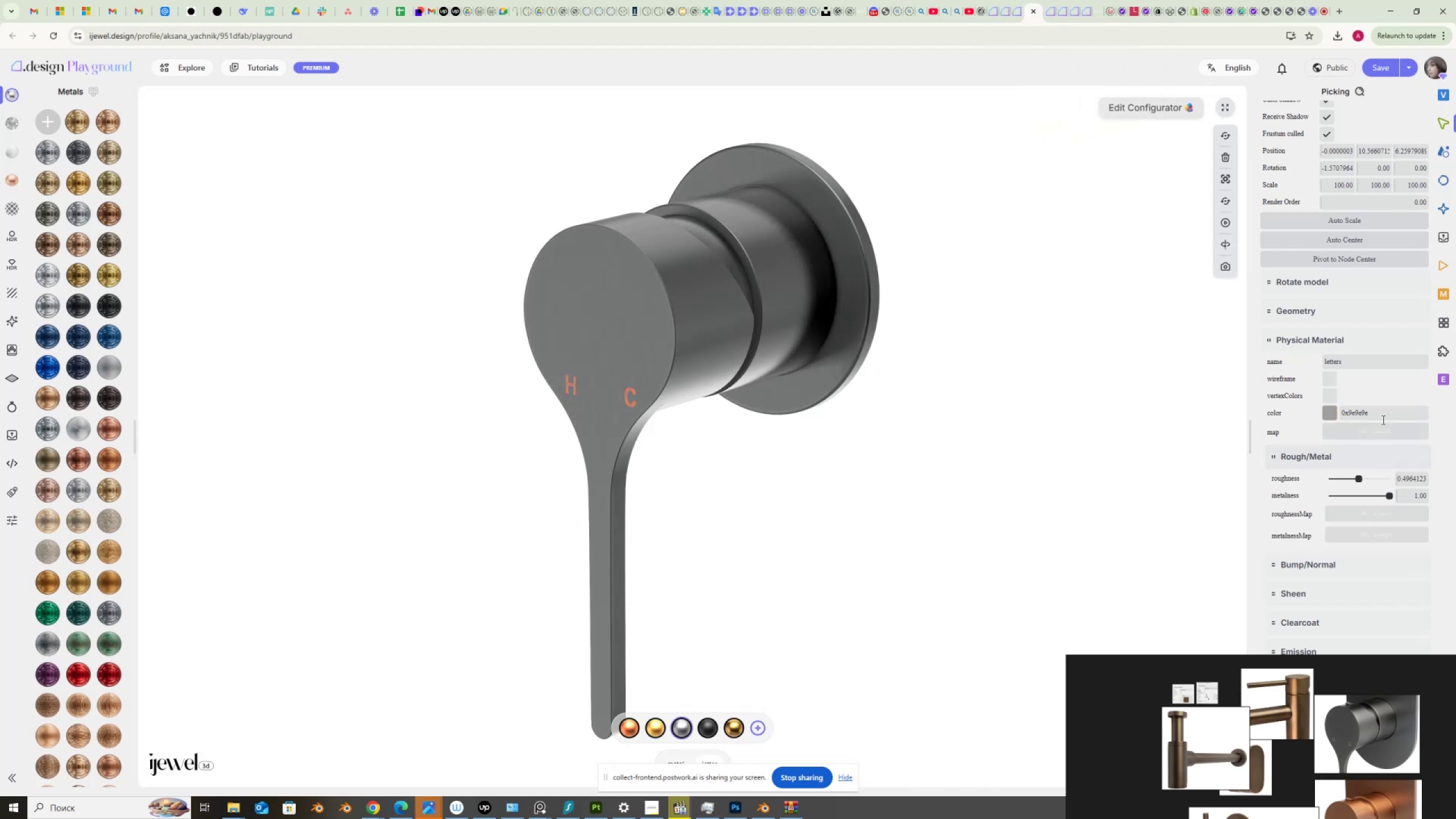 
left_click_drag(start_coordinate=[1377, 413], to_coordinate=[1250, 425])
 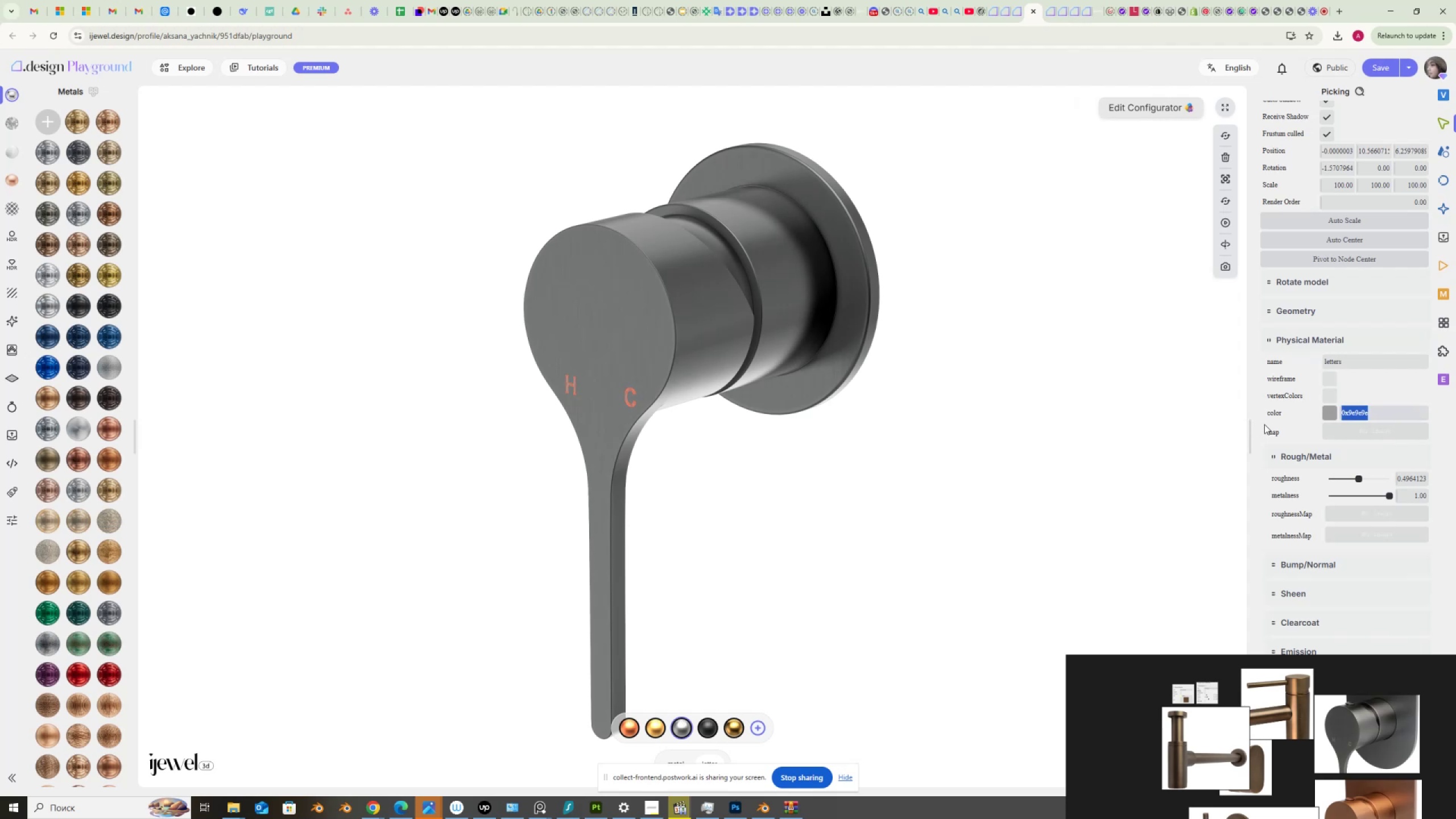 
key(Control+ControlLeft)
 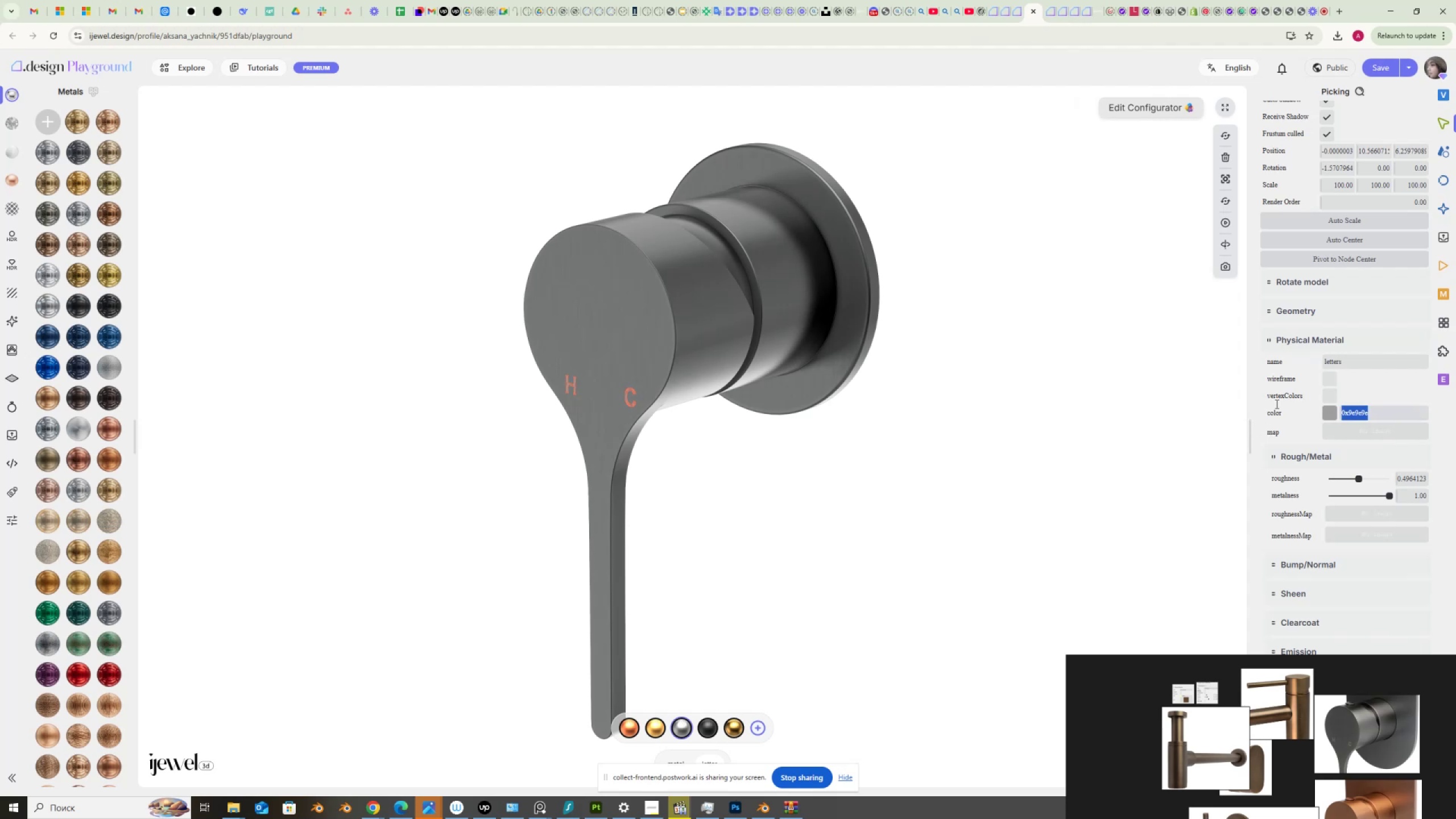 
key(Control+C)
 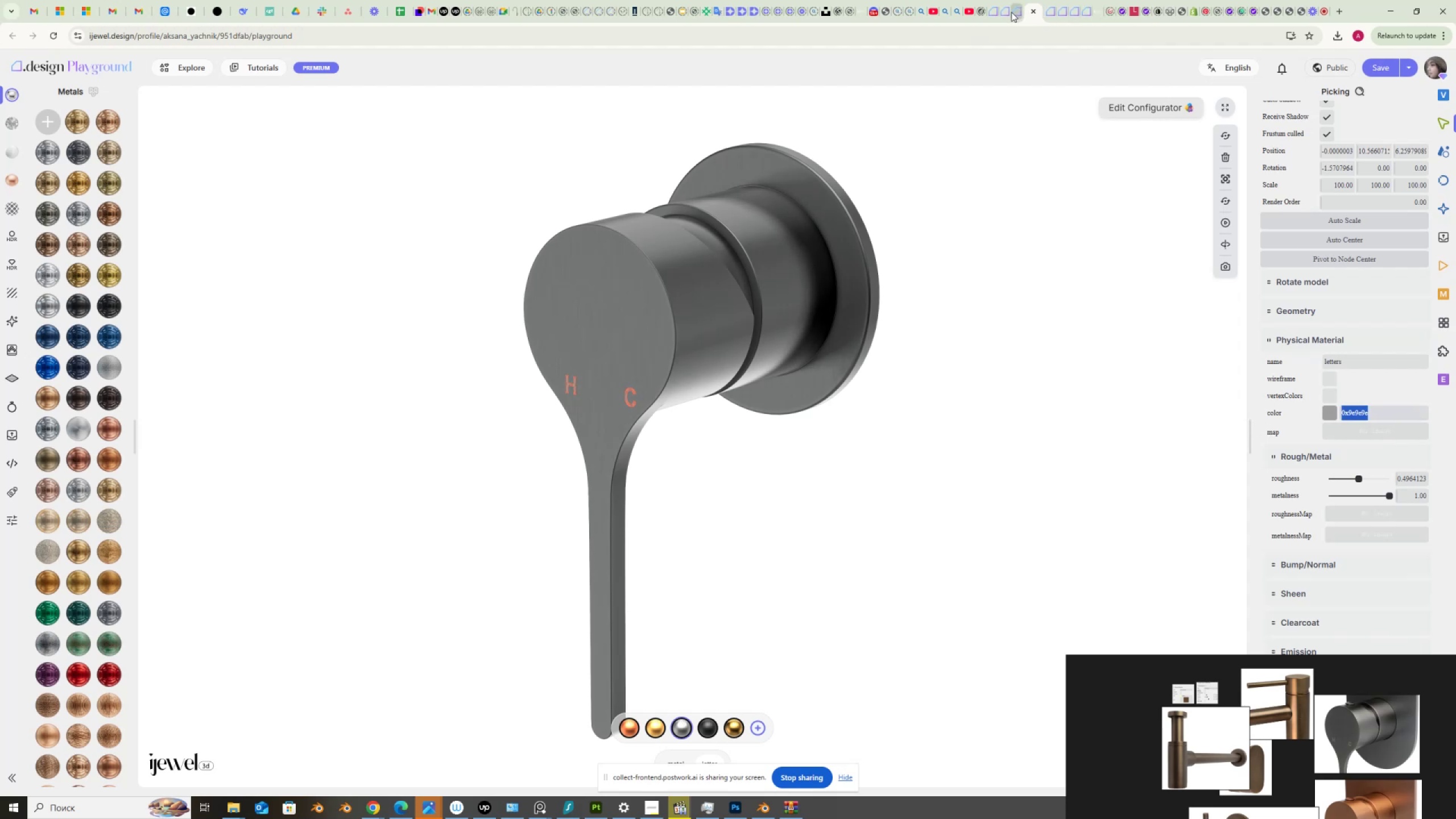 
left_click([1007, 13])
 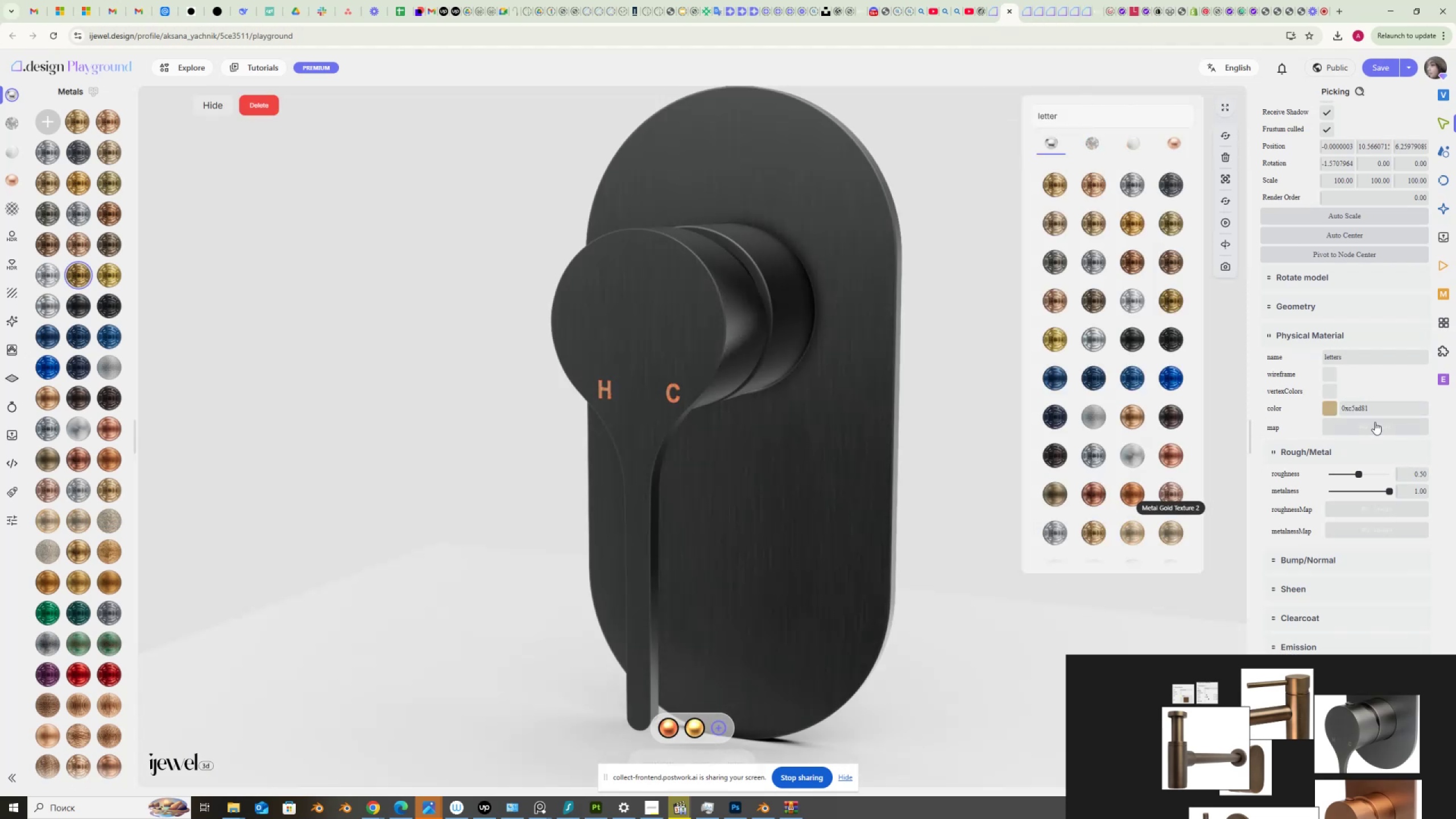 
left_click_drag(start_coordinate=[1376, 405], to_coordinate=[1276, 423])
 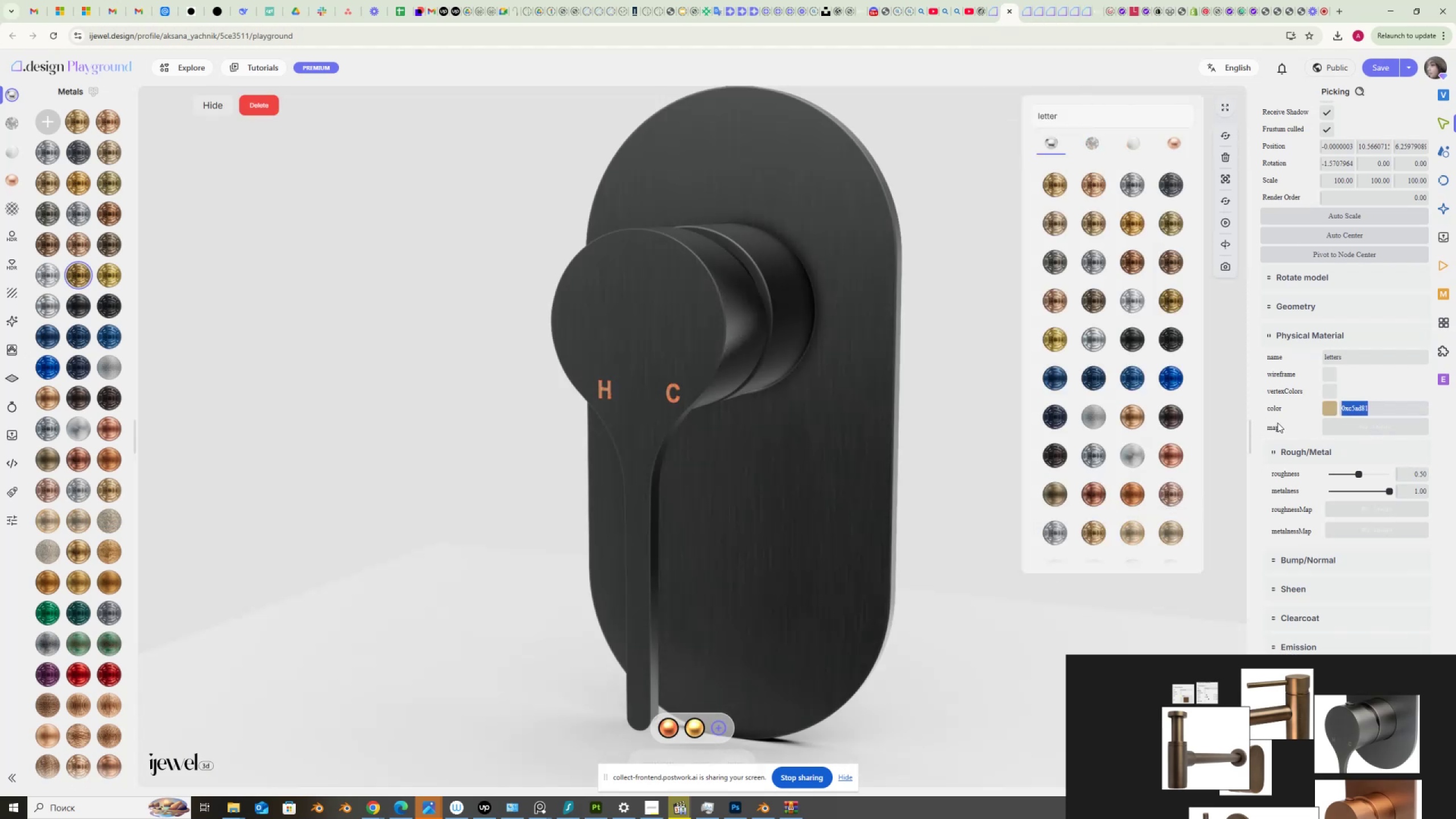 
key(Control+V)
 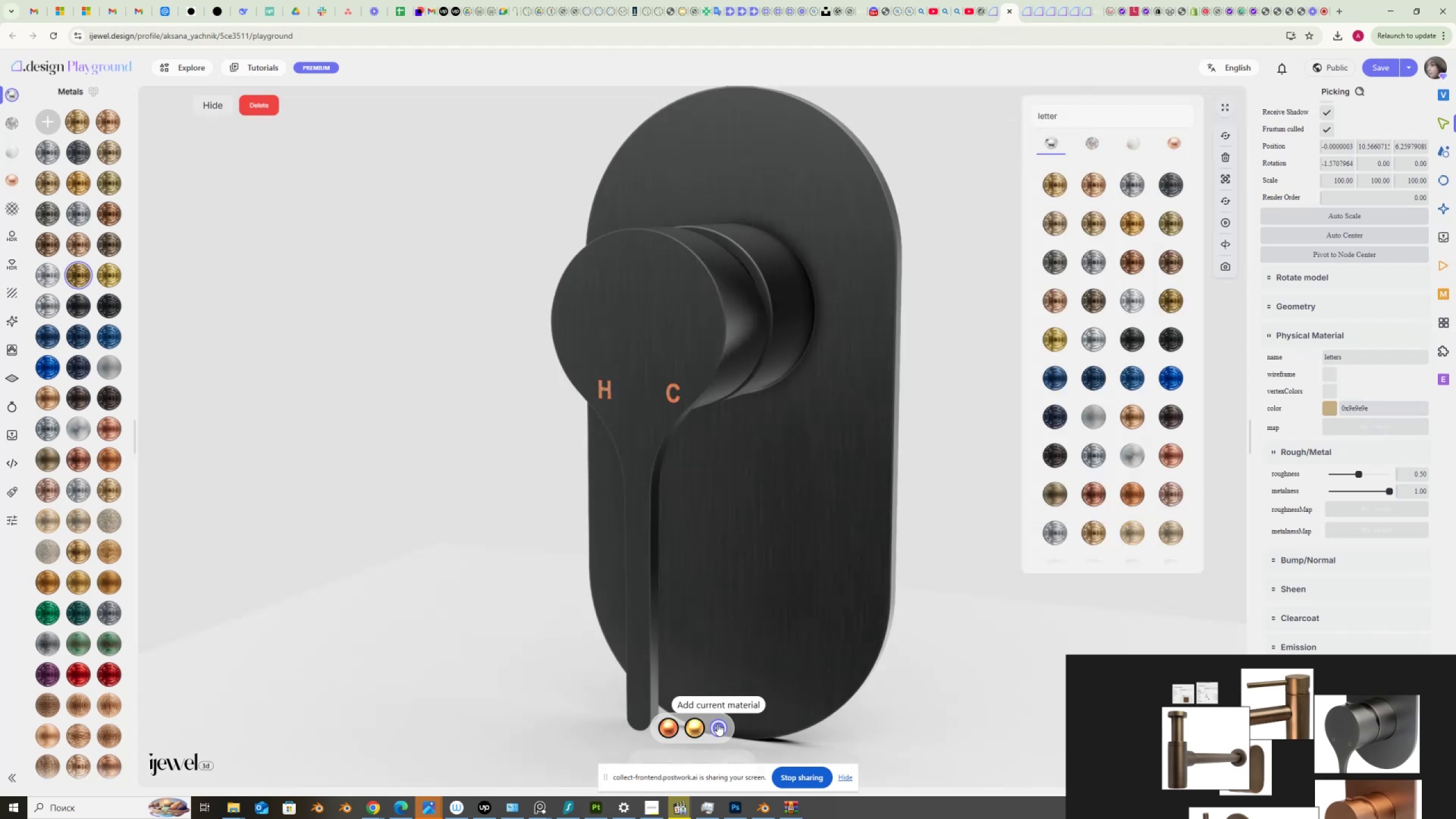 
key(NumpadEnter)
 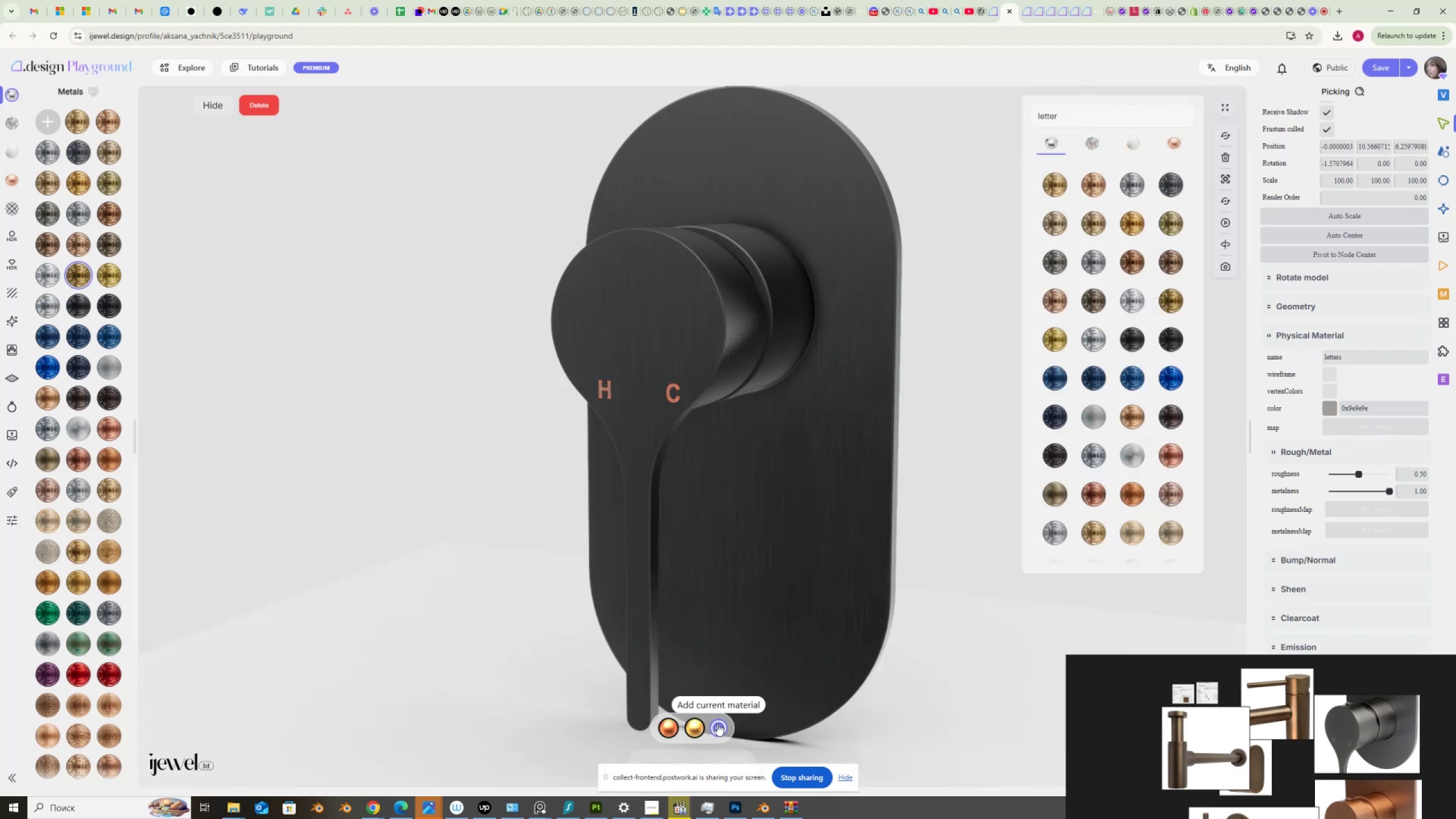 
left_click([717, 723])
 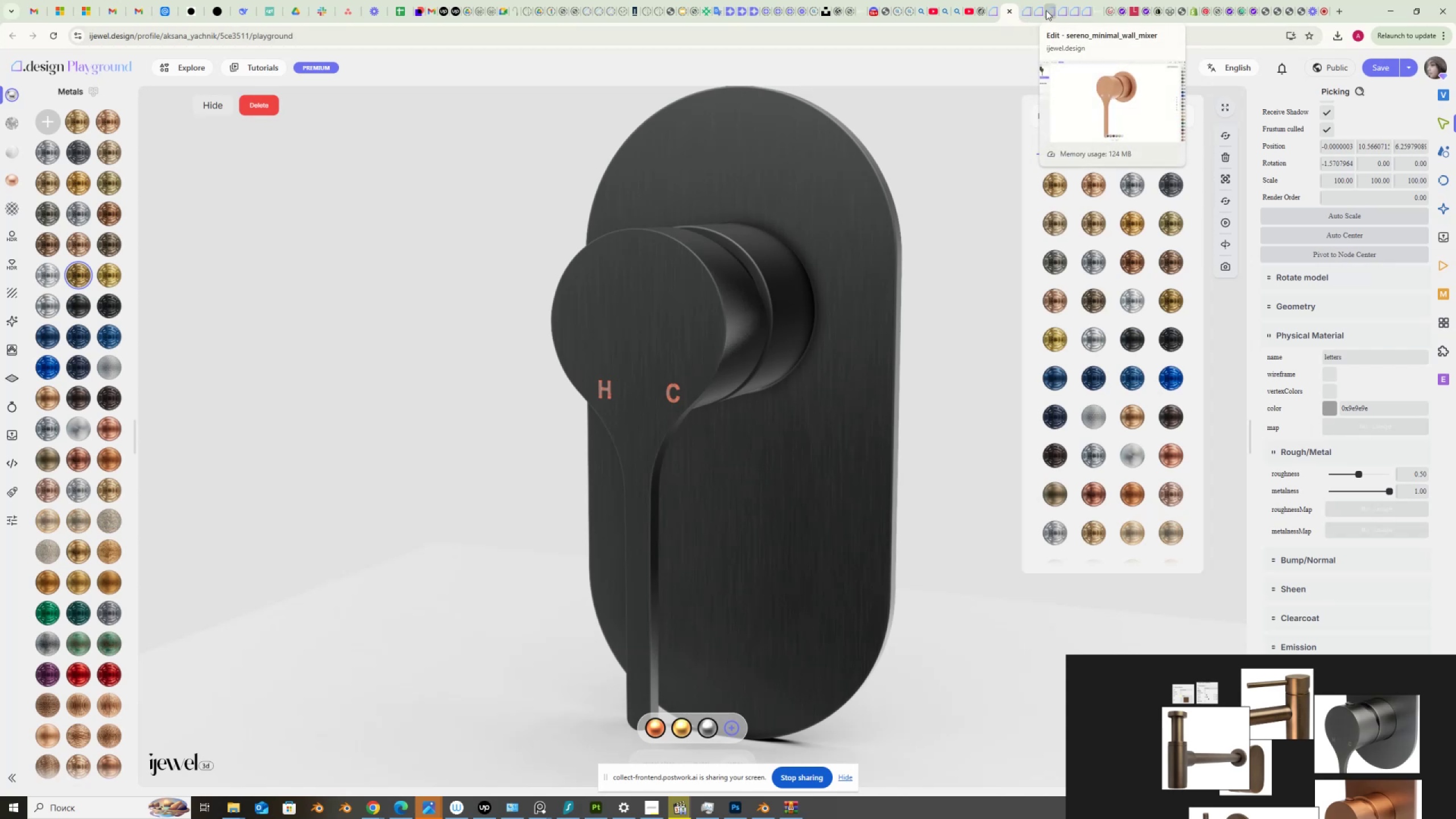 
left_click([1040, 10])
 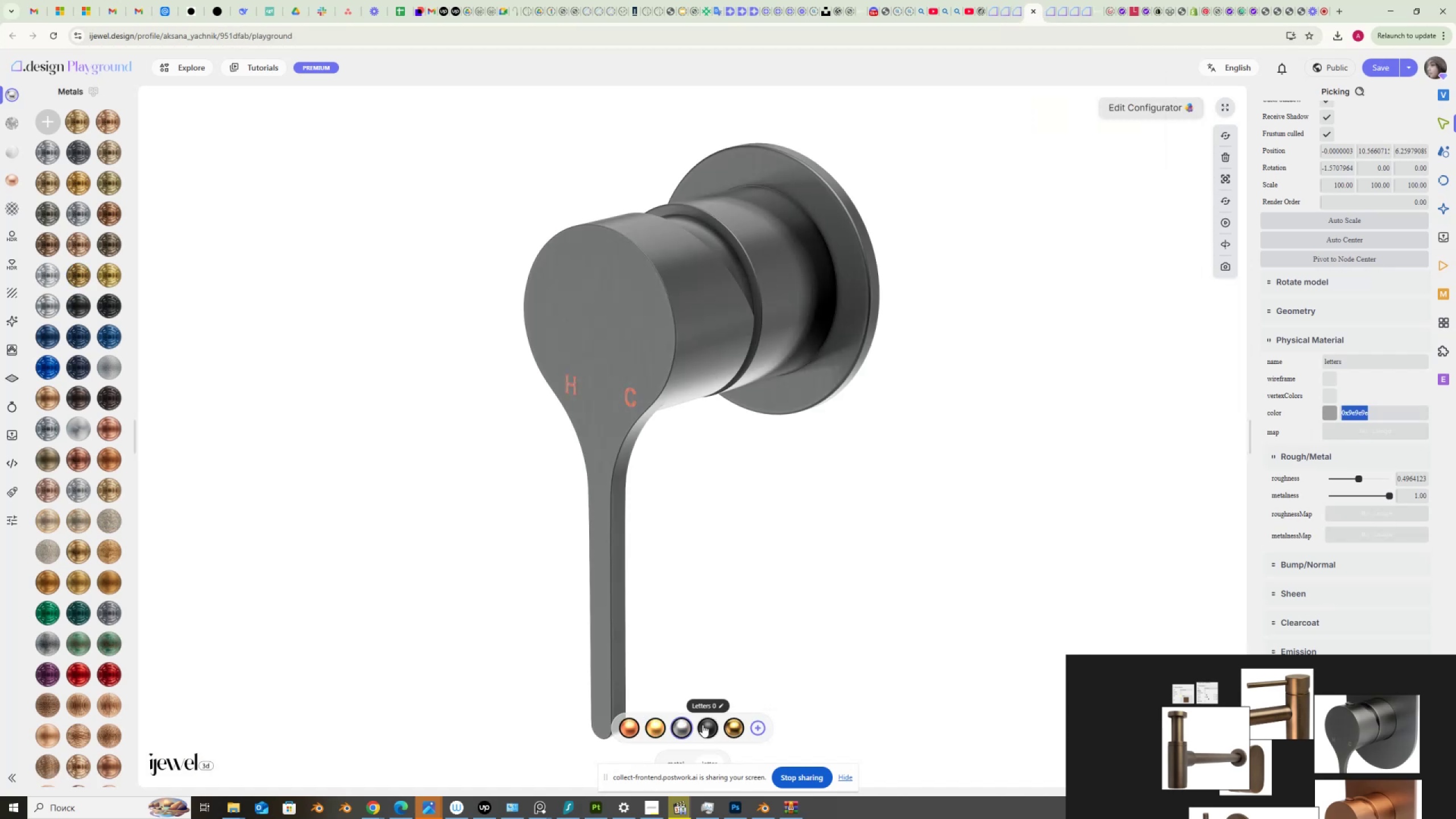 
left_click([706, 726])
 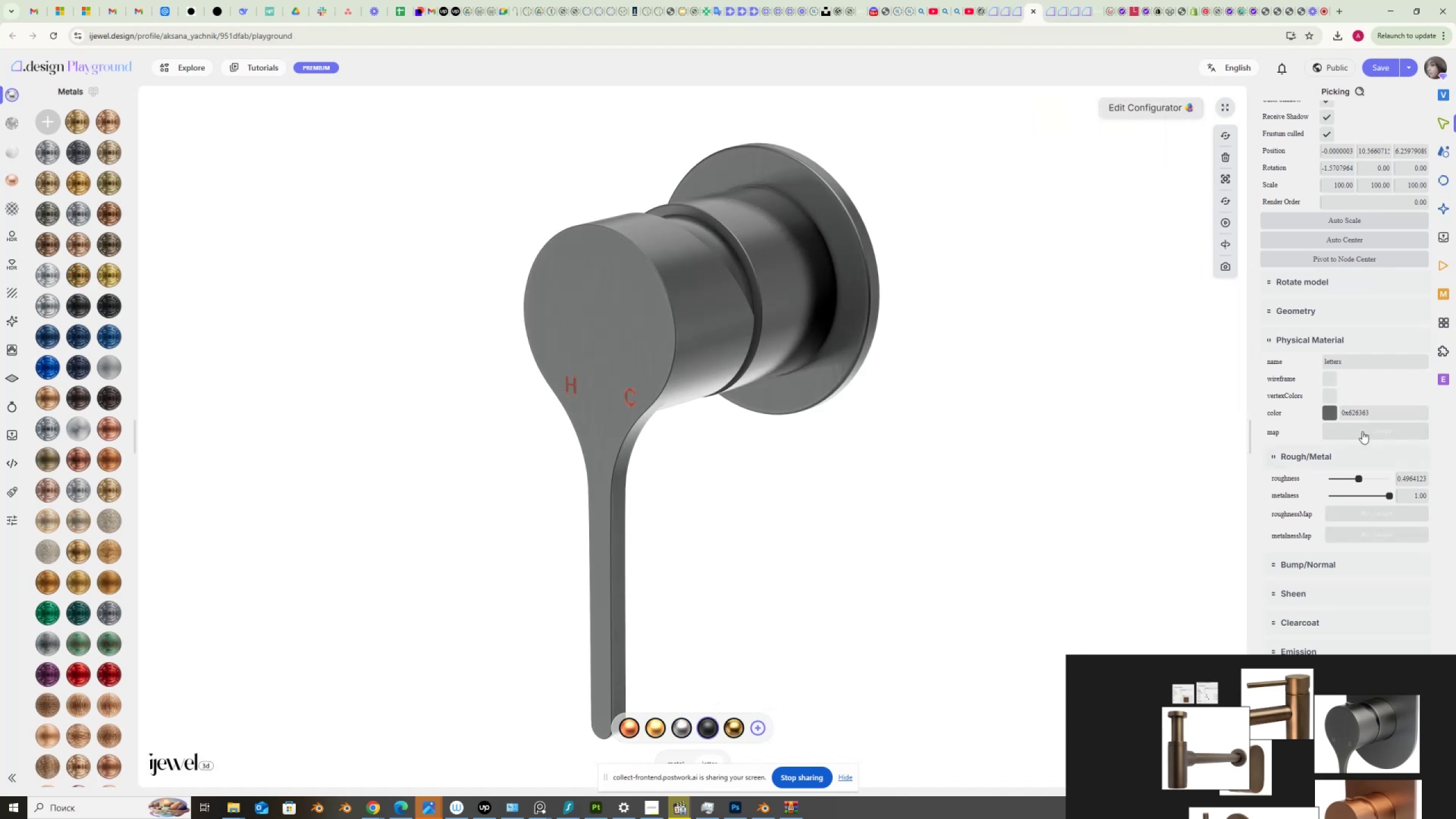 
left_click_drag(start_coordinate=[1377, 414], to_coordinate=[1294, 425])
 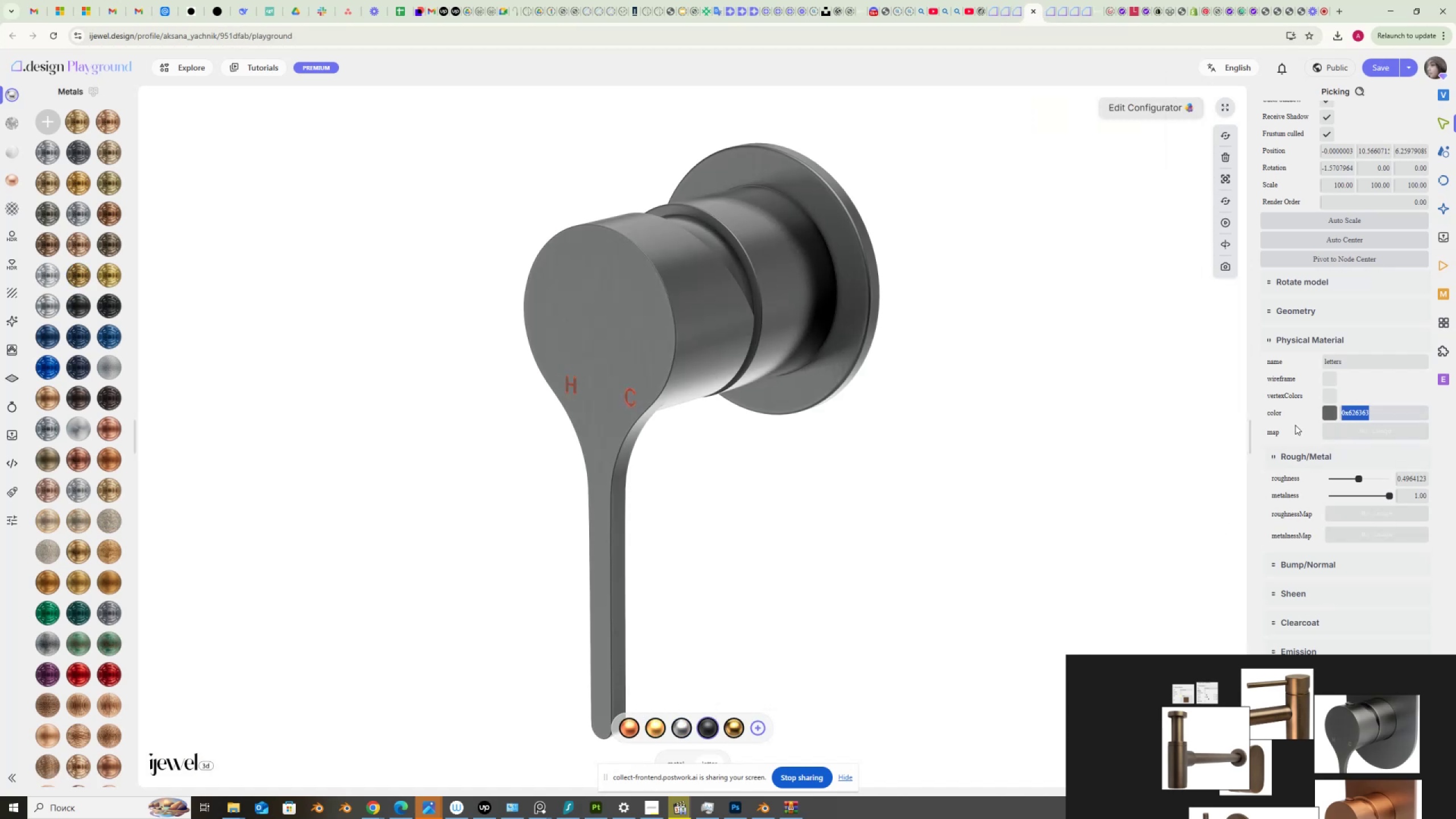 
key(Control+C)
 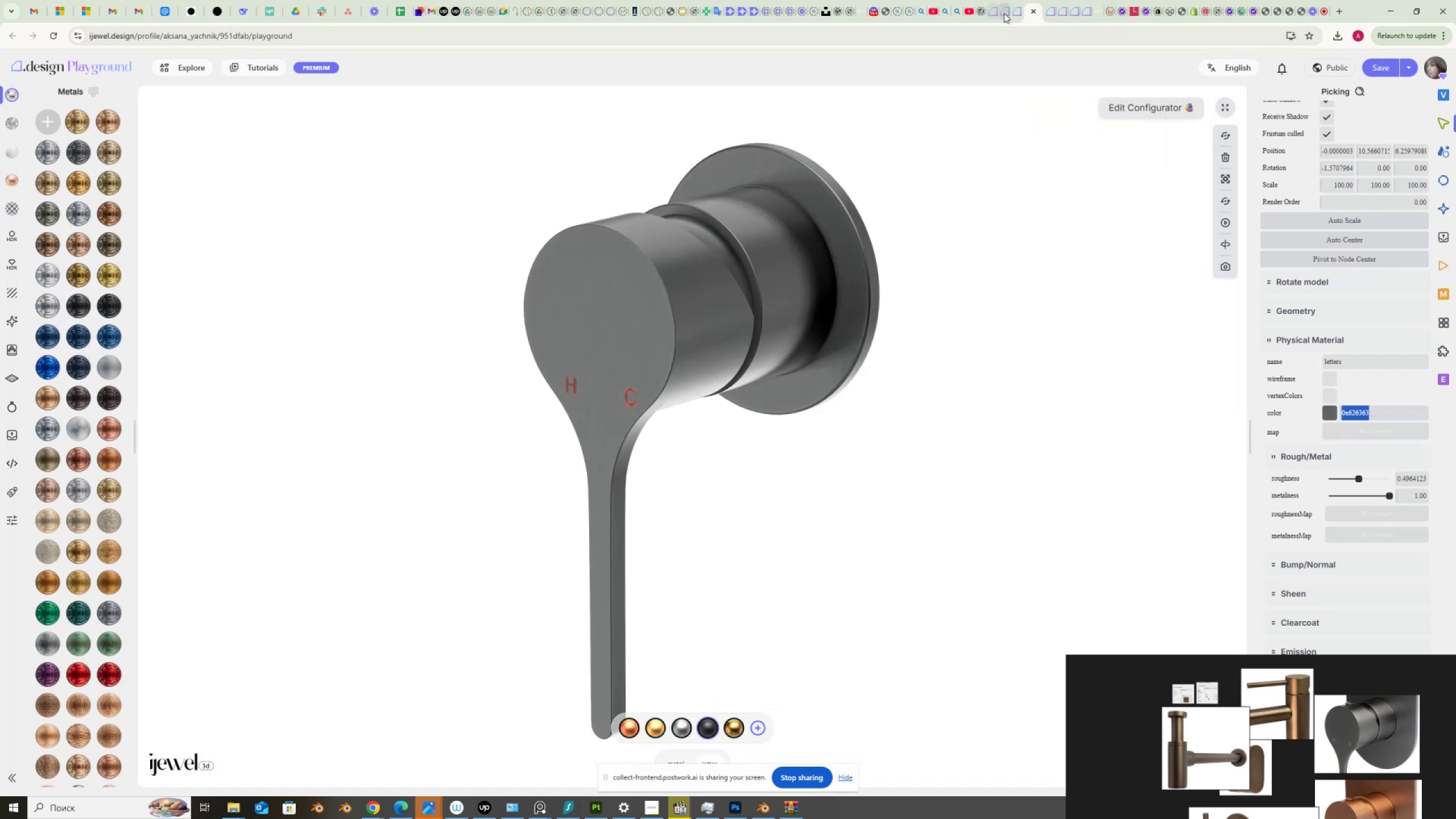 
left_click([1007, 13])
 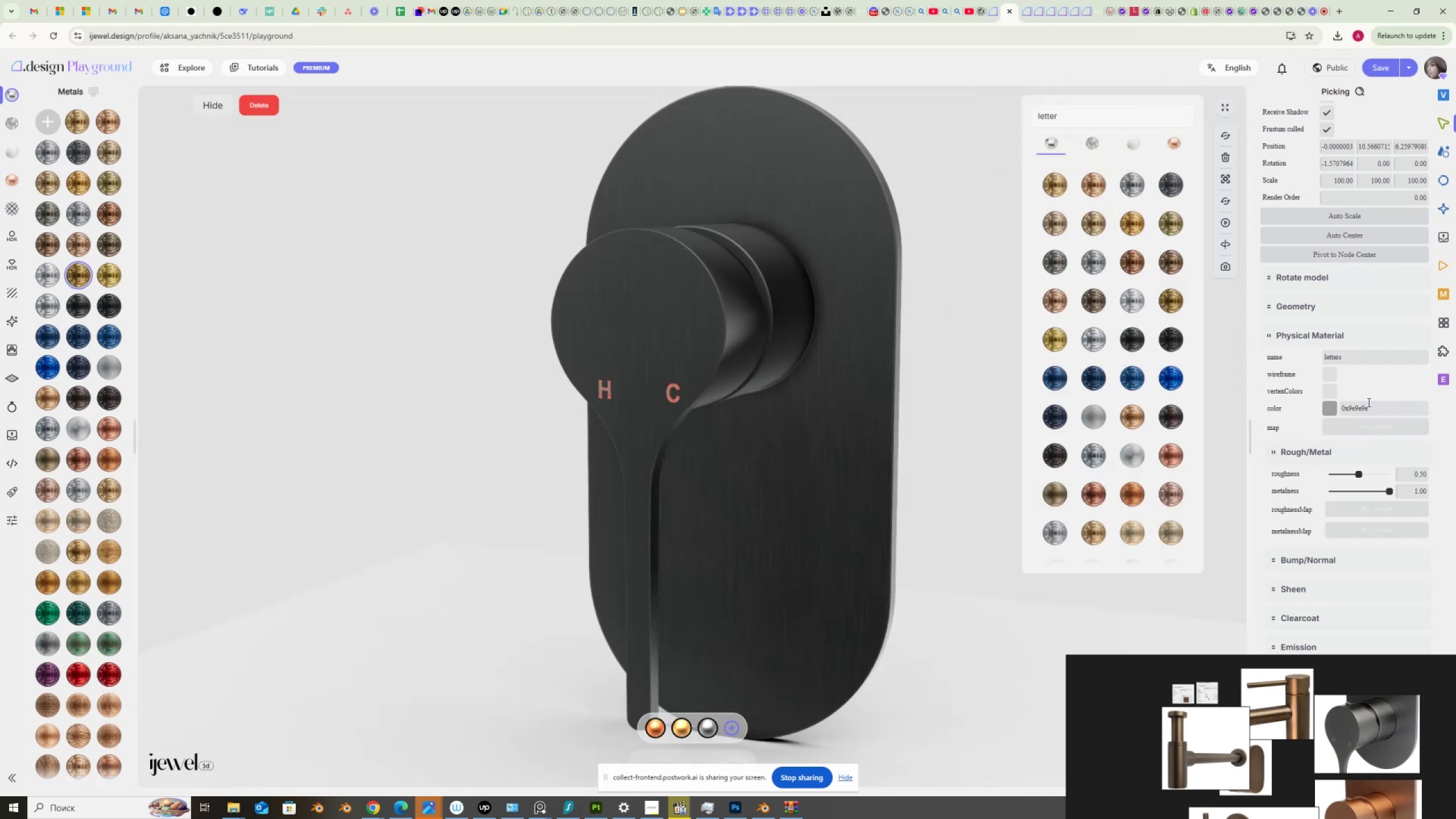 
left_click_drag(start_coordinate=[1373, 408], to_coordinate=[1313, 419])
 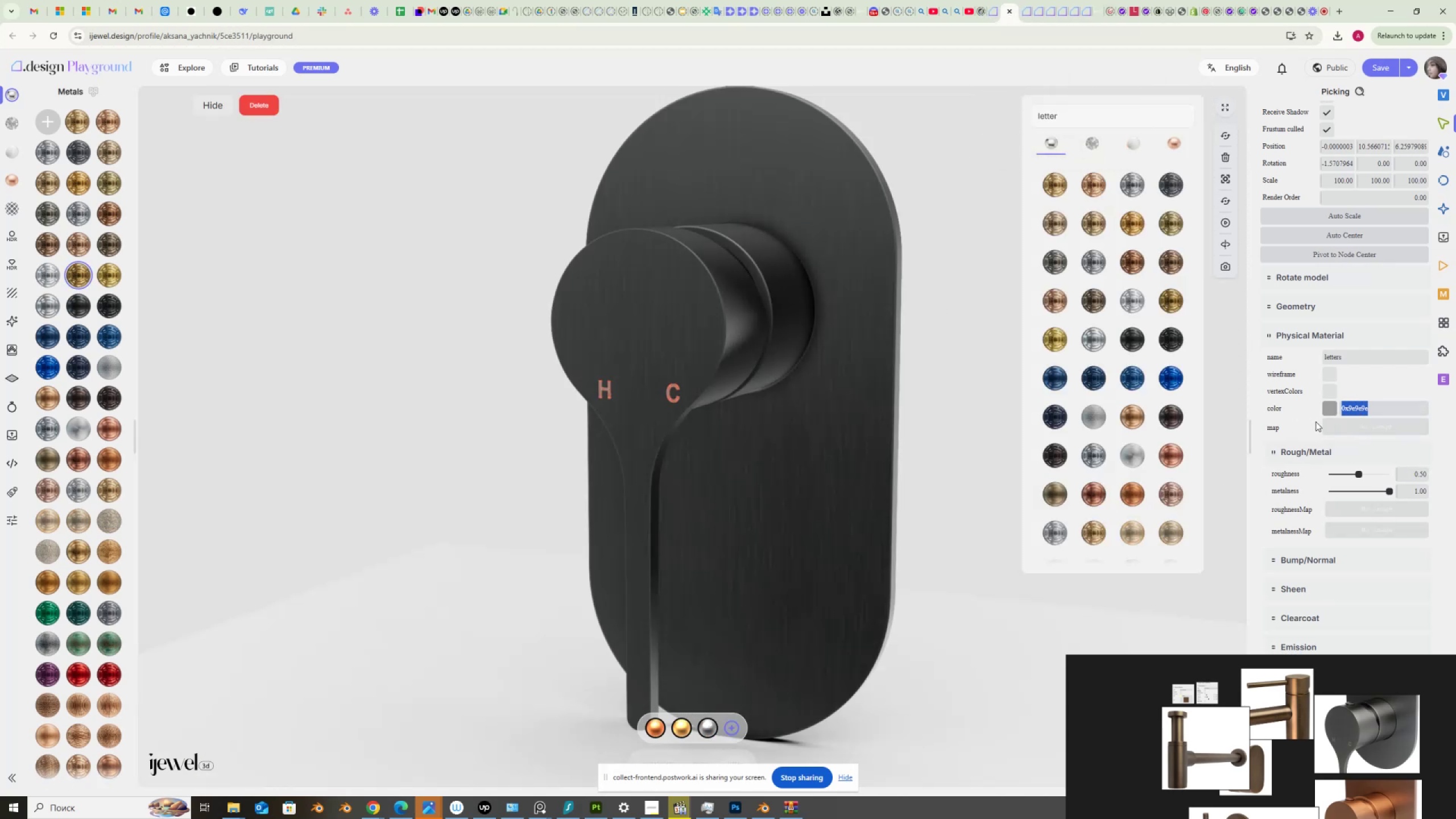 
key(Control+V)
 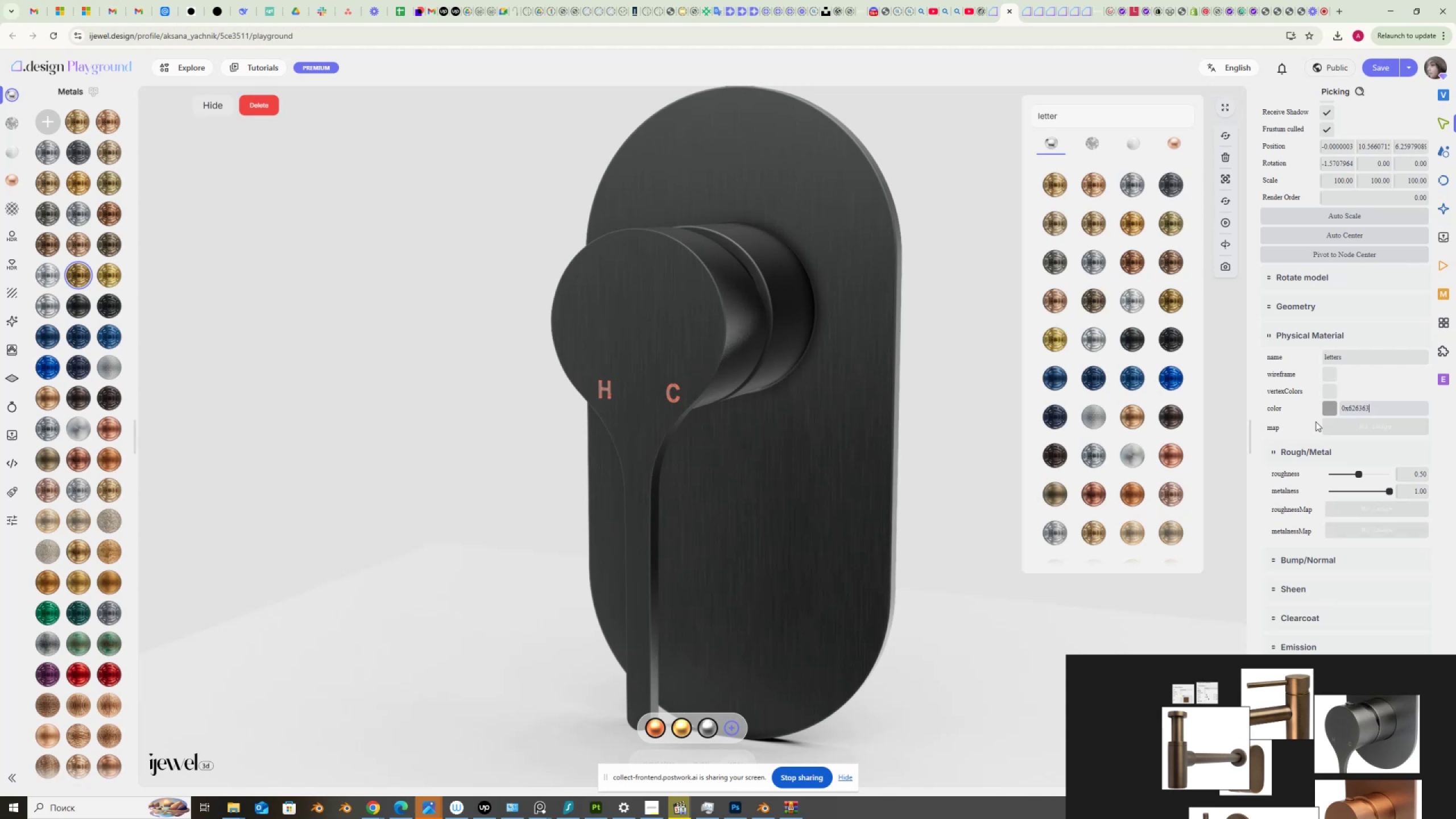 
key(NumpadEnter)
 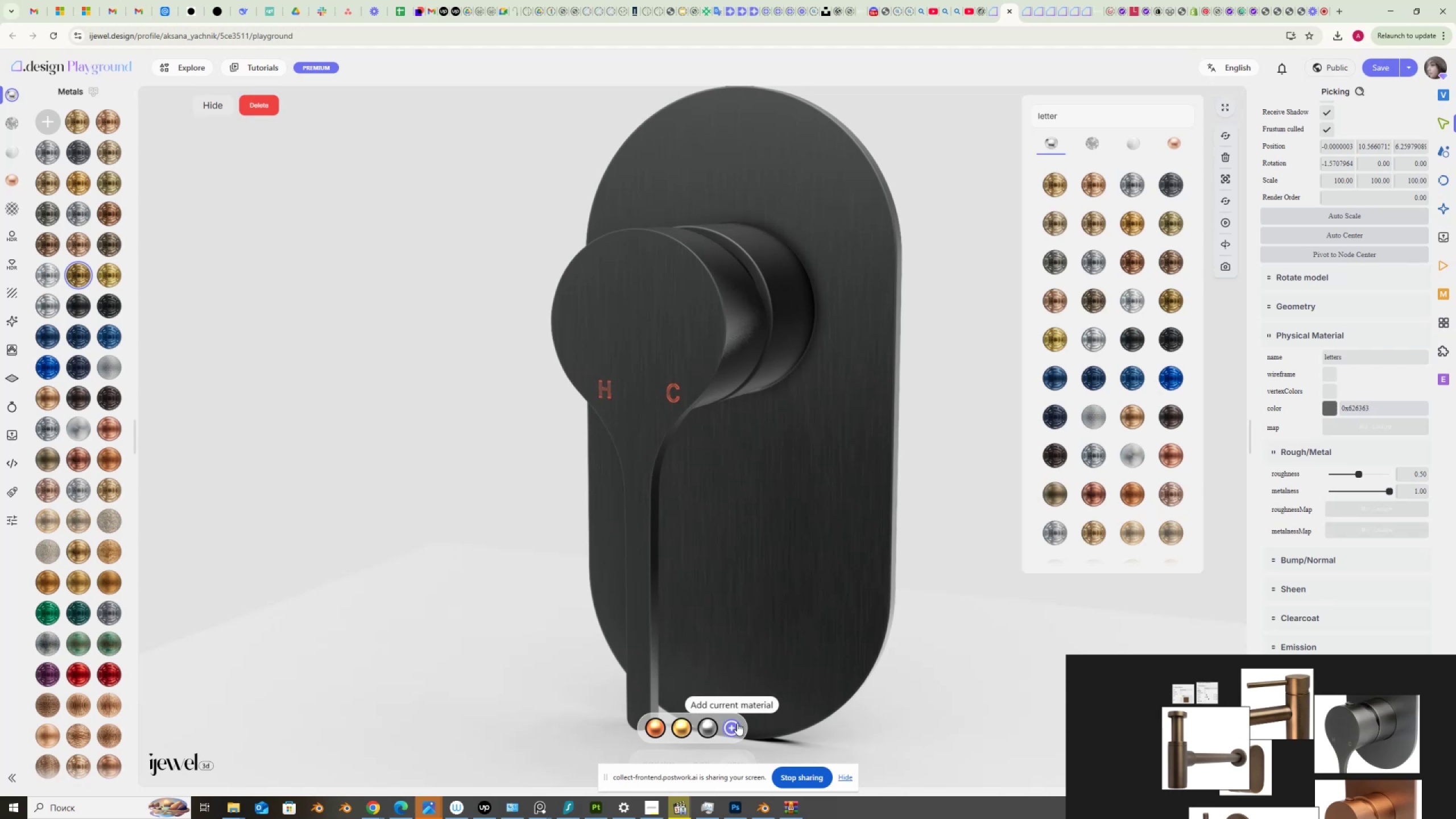 
left_click([734, 723])
 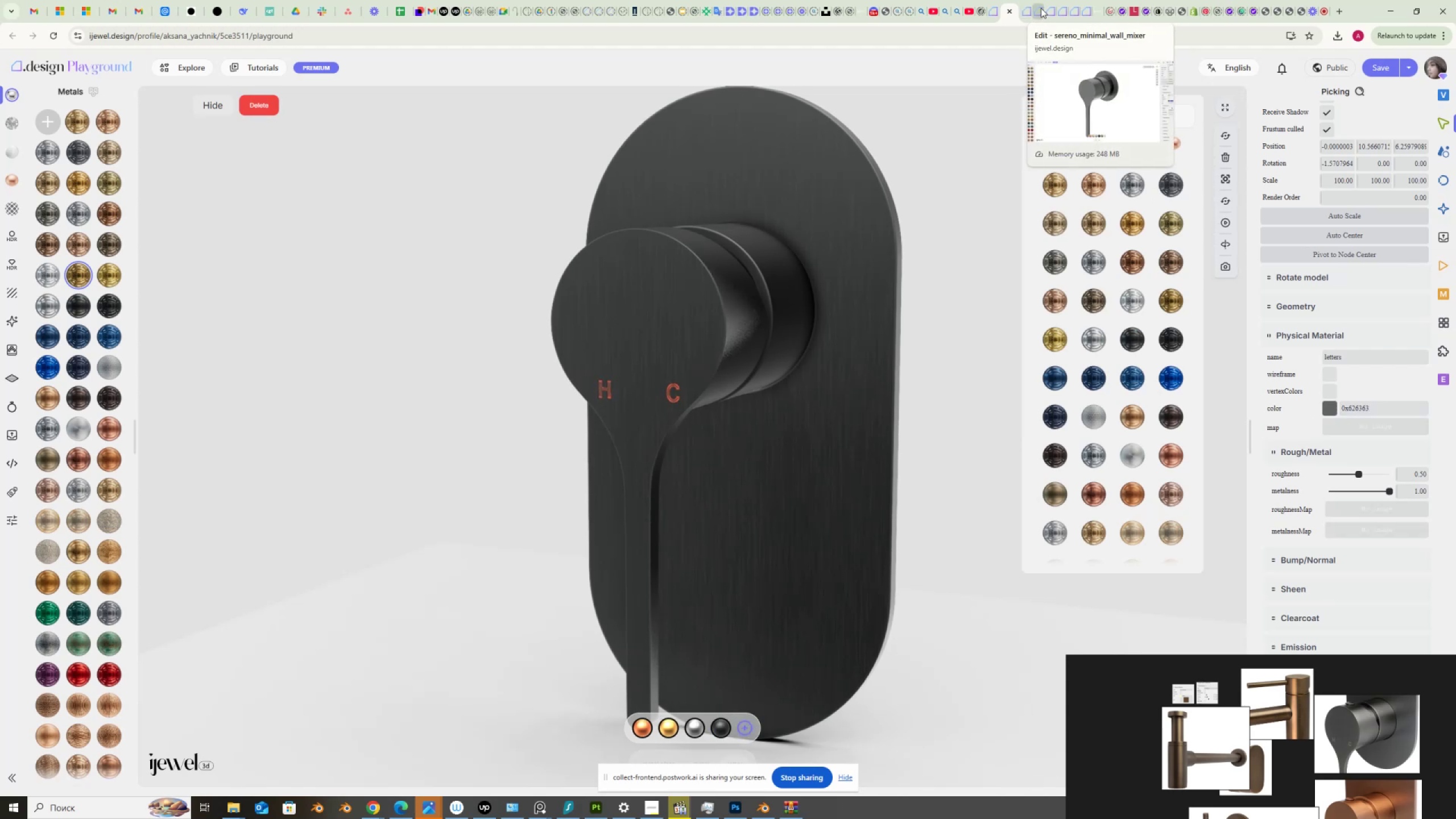 
left_click([1041, 8])
 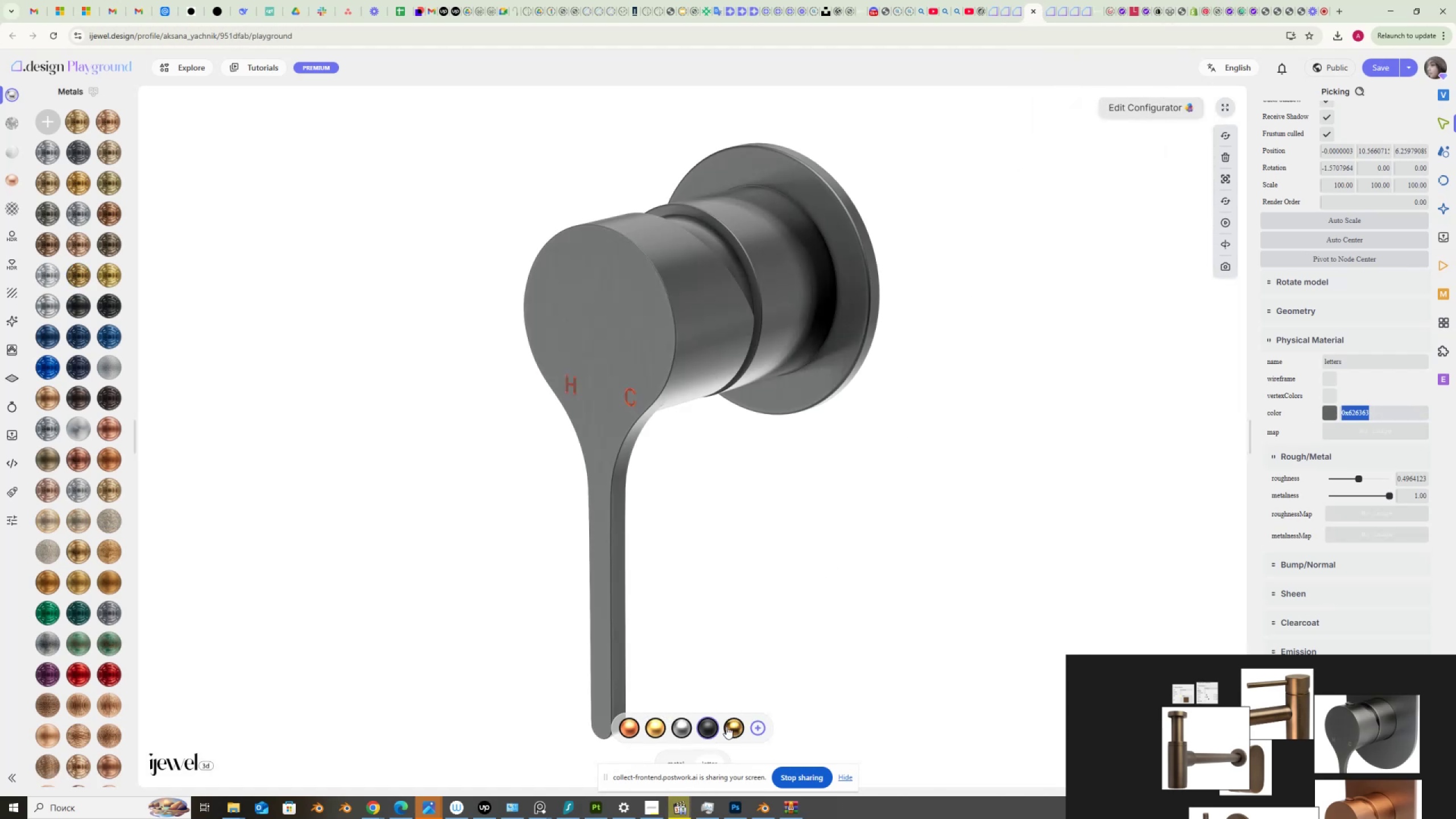 
left_click([735, 722])
 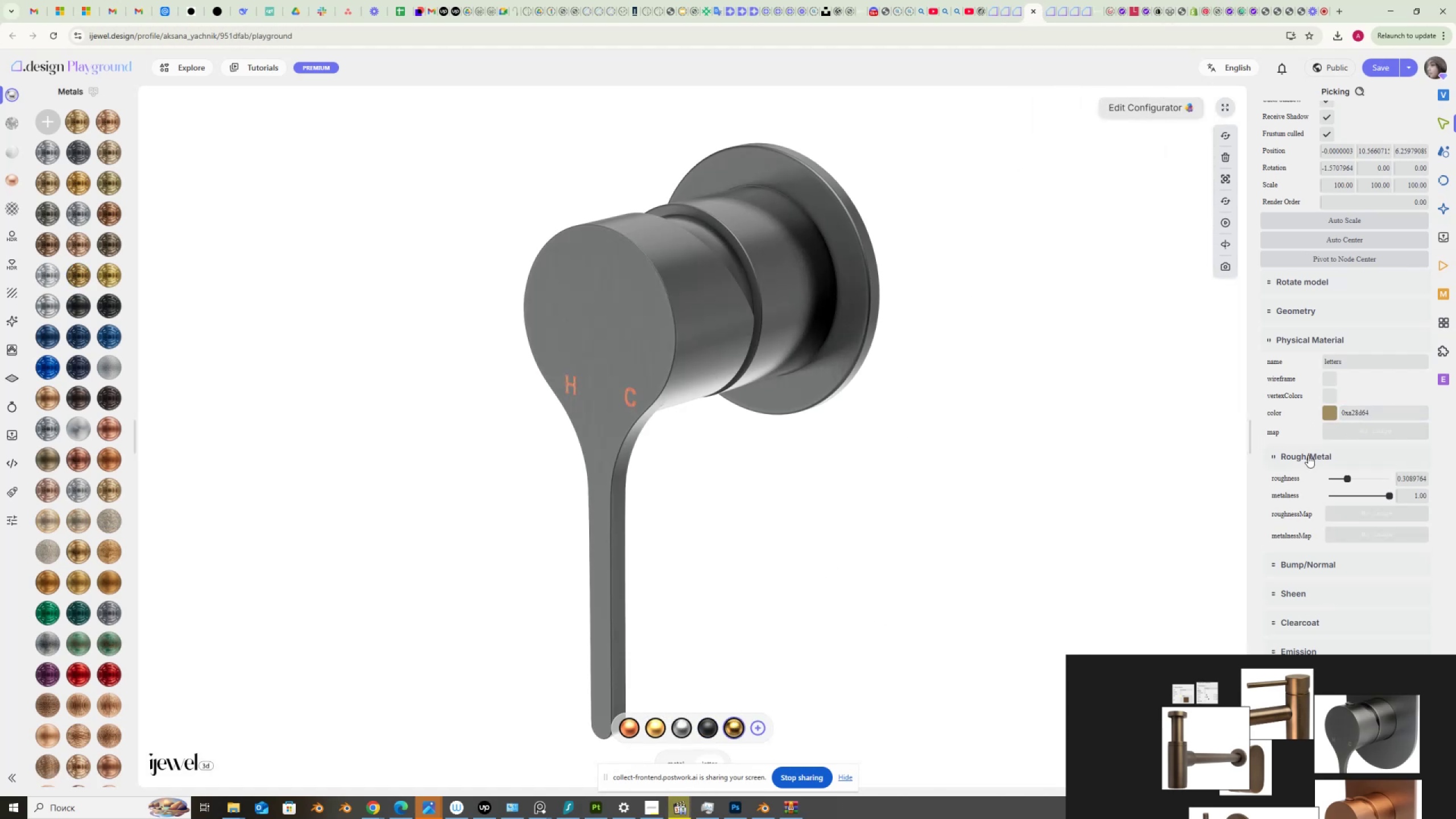 
left_click_drag(start_coordinate=[1372, 412], to_coordinate=[1338, 414])
 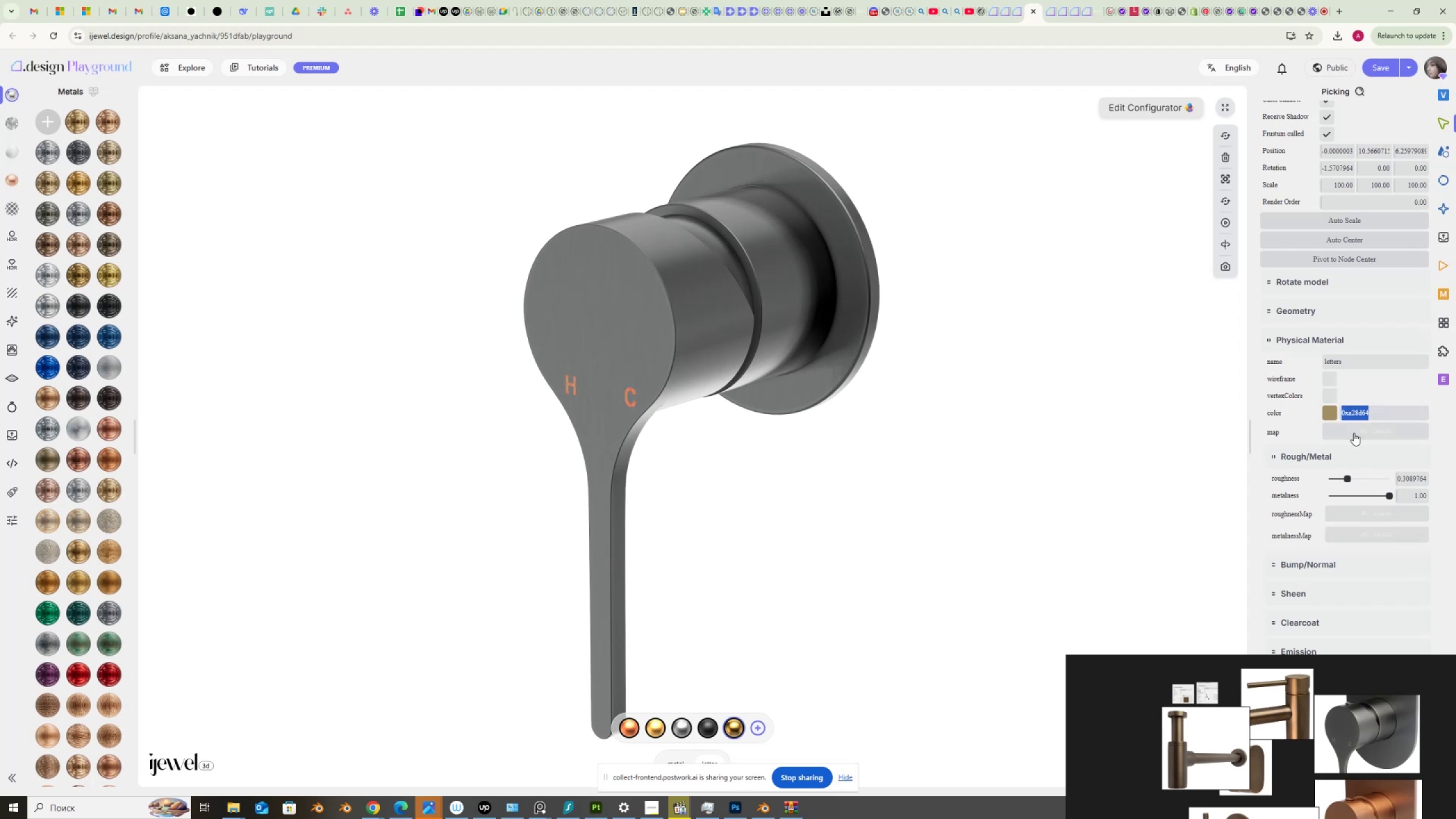 
hold_key(key=ControlLeft, duration=0.37)
 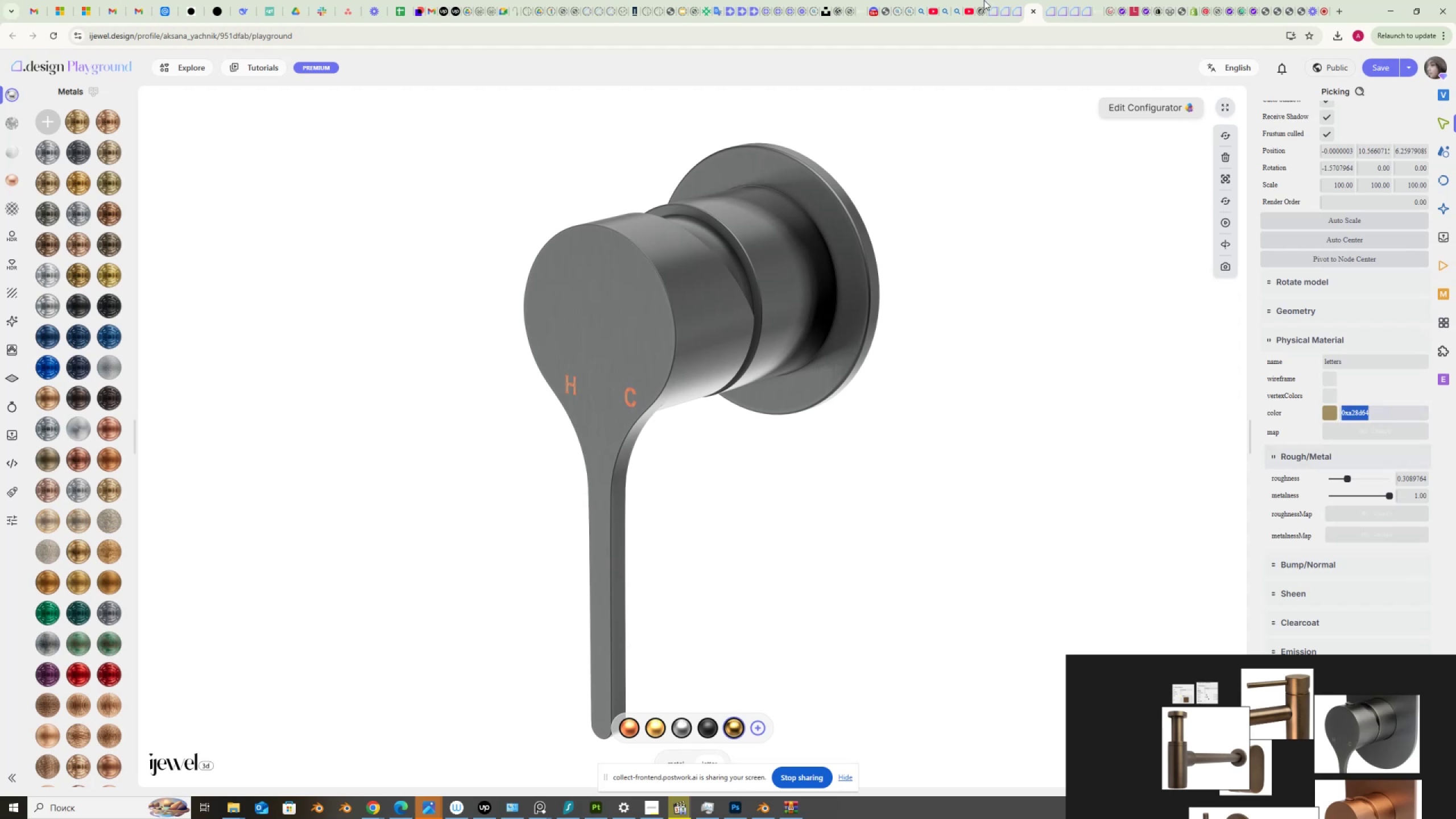 
key(C)
 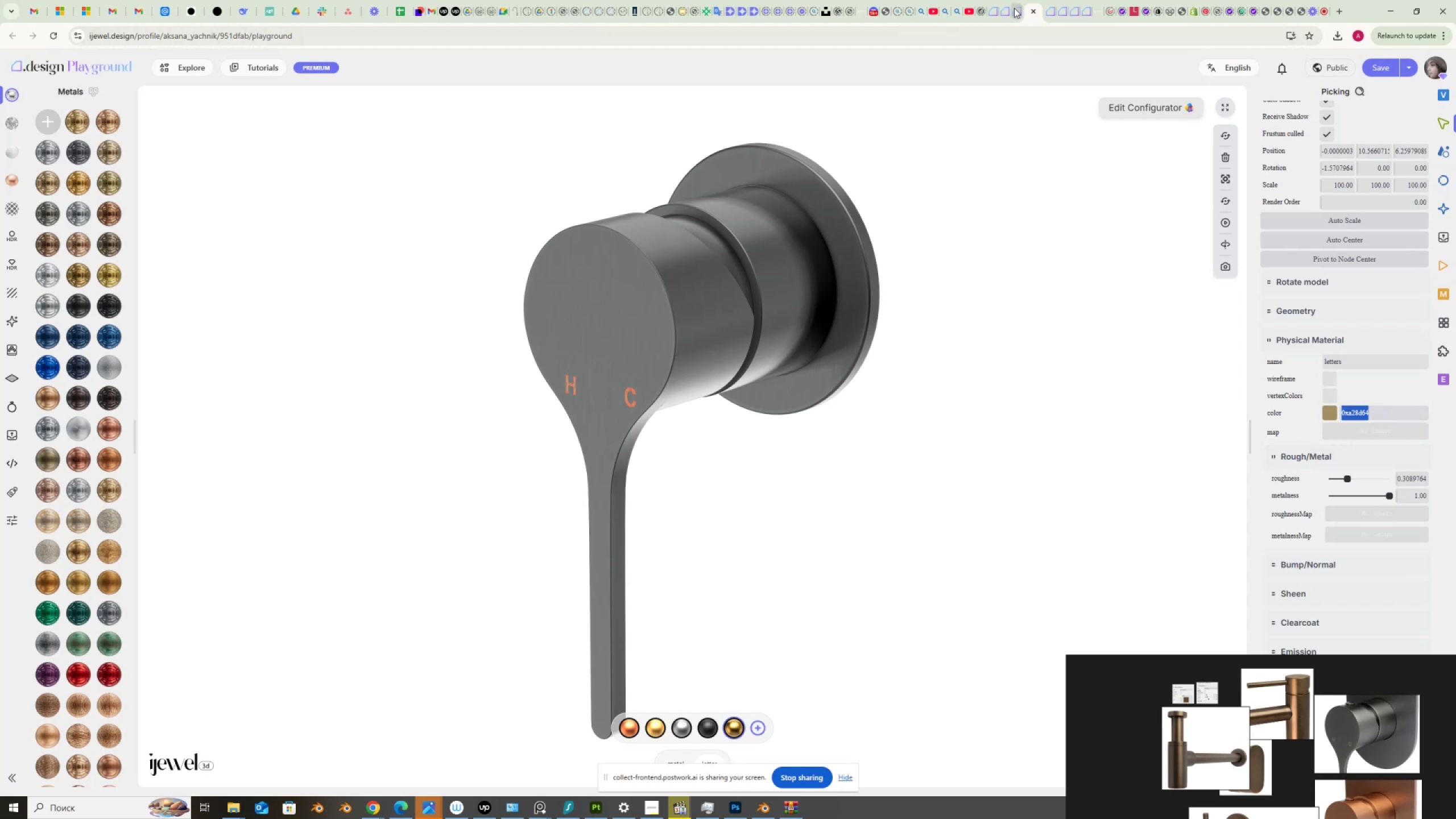 
left_click([1006, 13])
 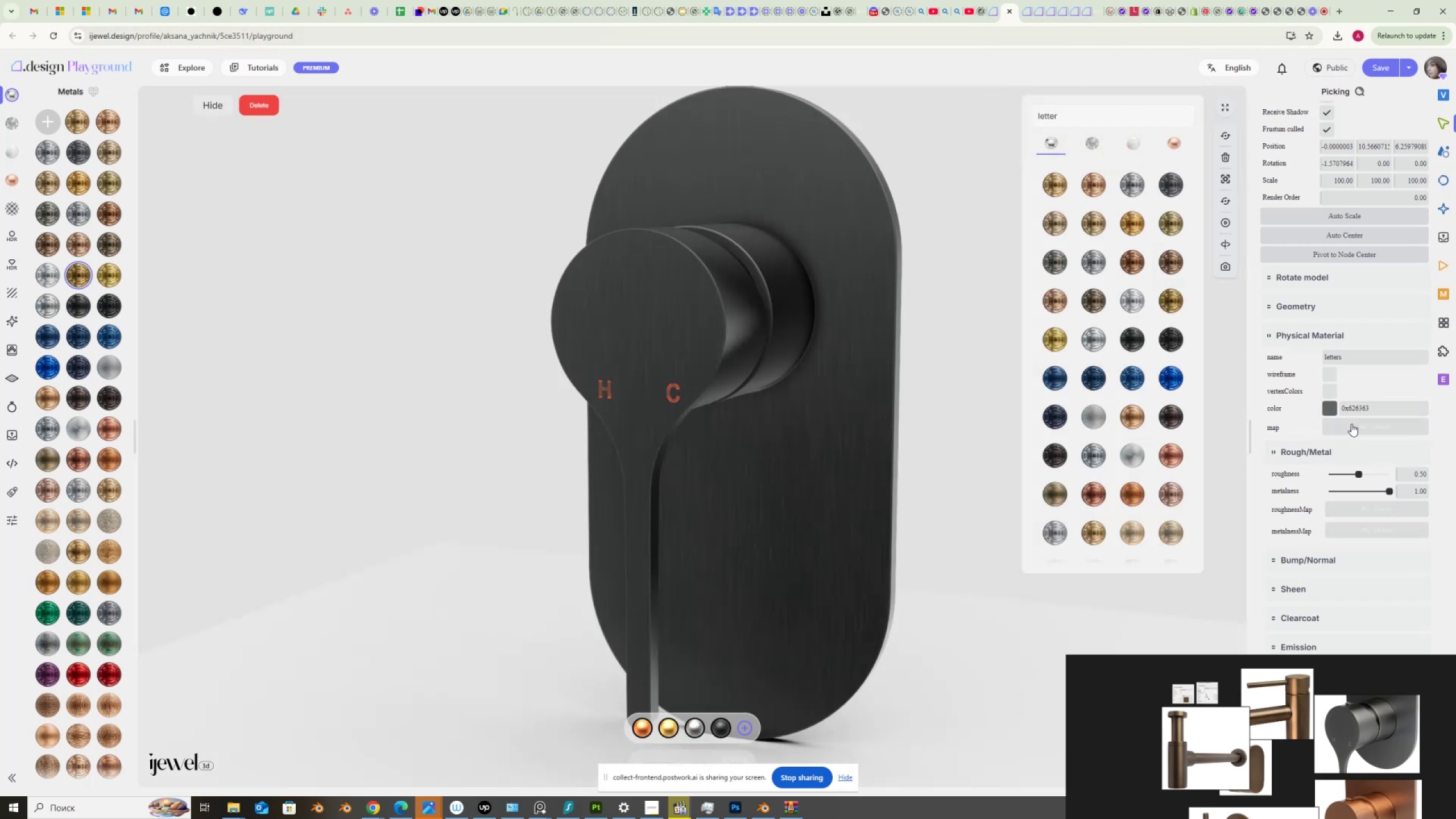 
left_click_drag(start_coordinate=[1384, 403], to_coordinate=[1281, 417])
 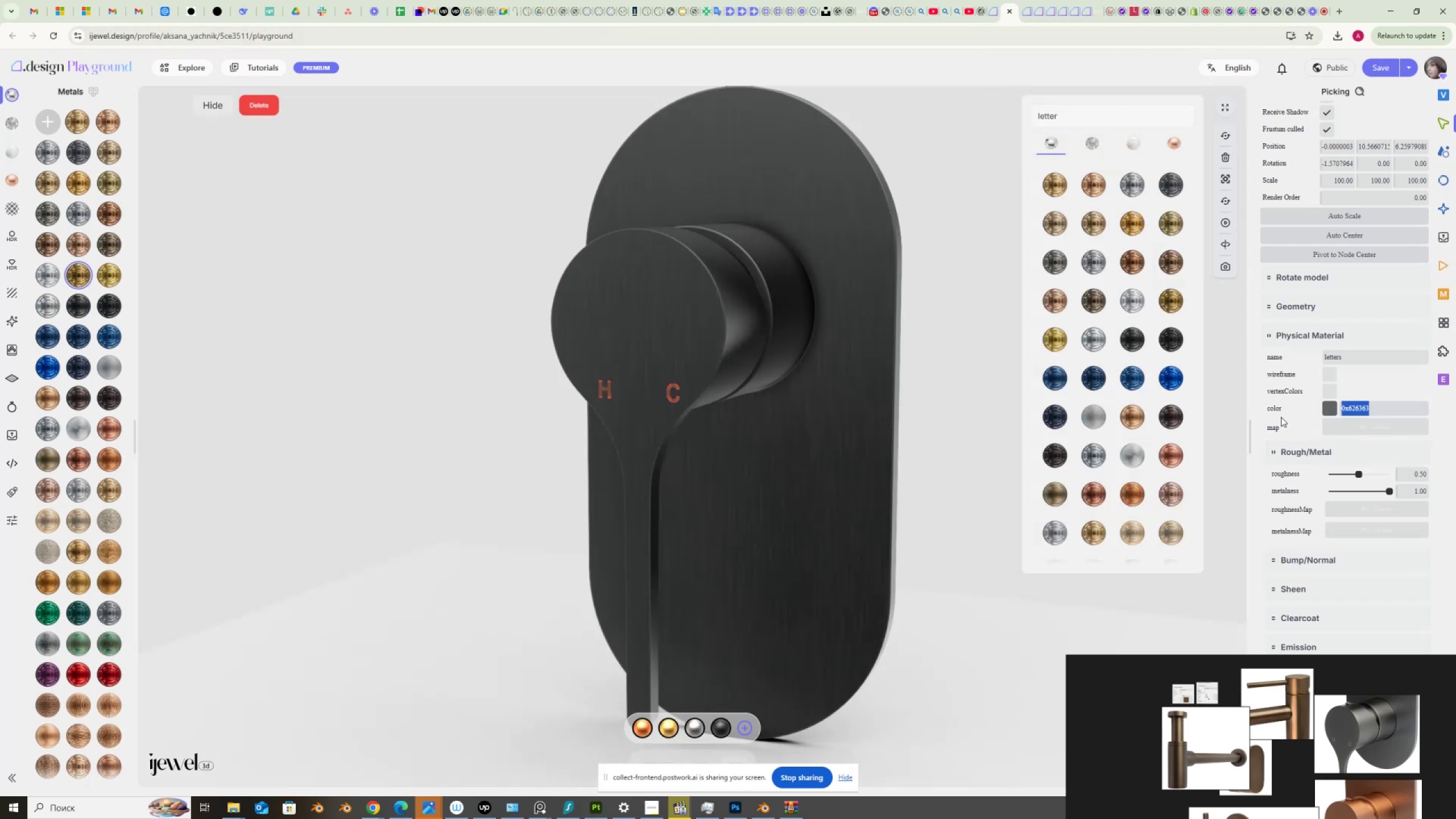 
hold_key(key=ControlLeft, duration=0.5)
 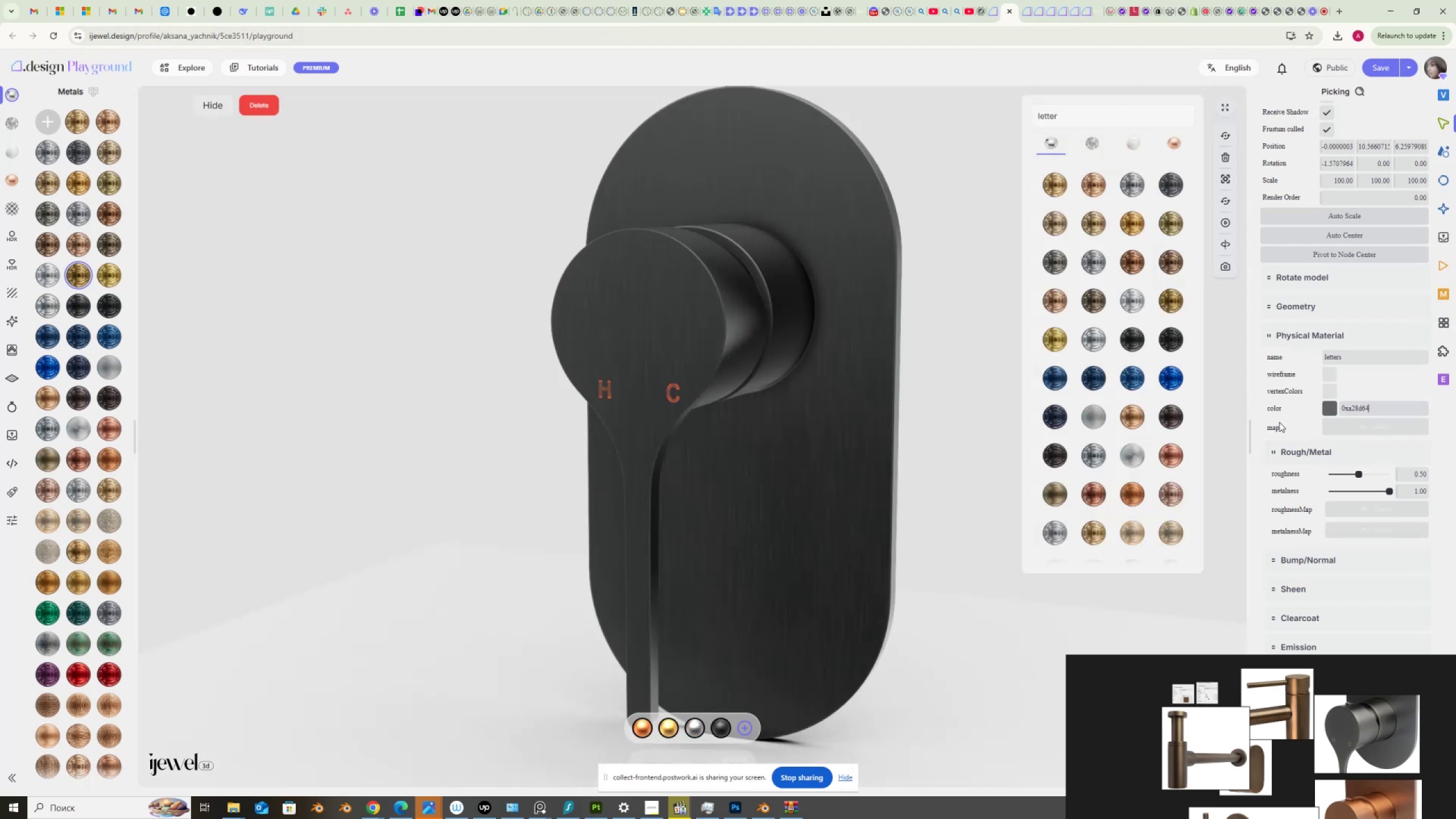 
key(V)
 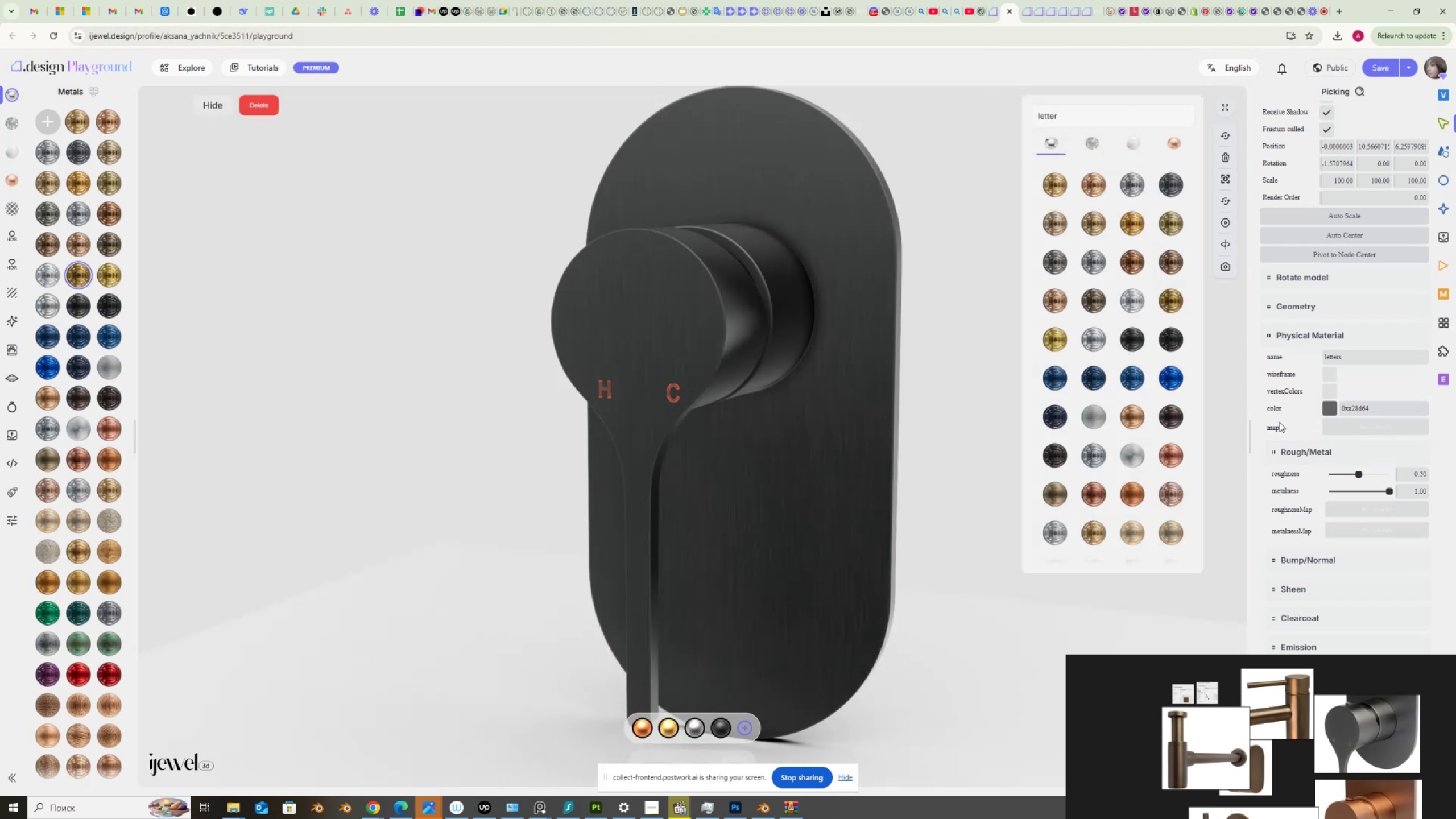 
key(Enter)
 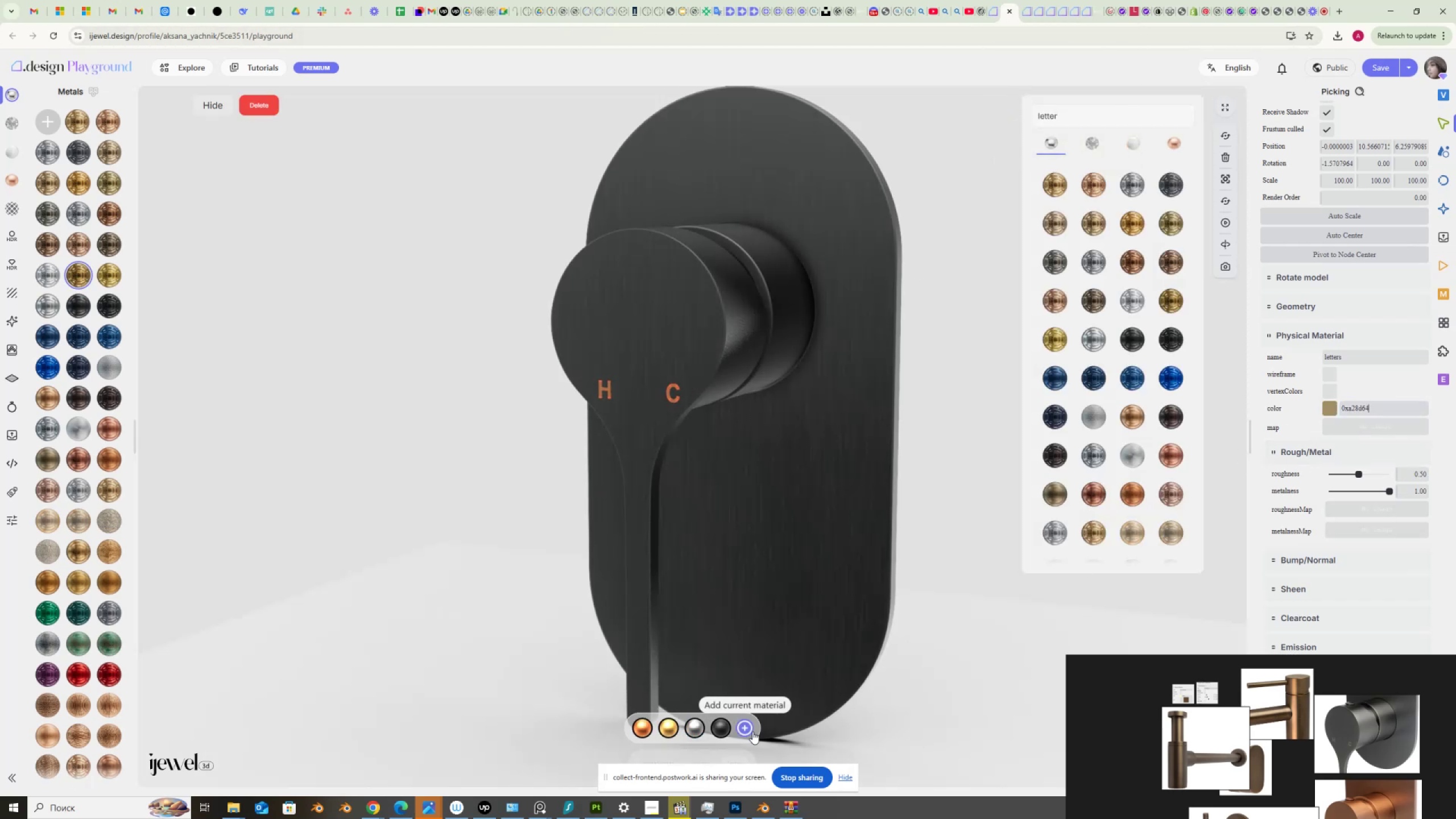 
left_click([747, 728])
 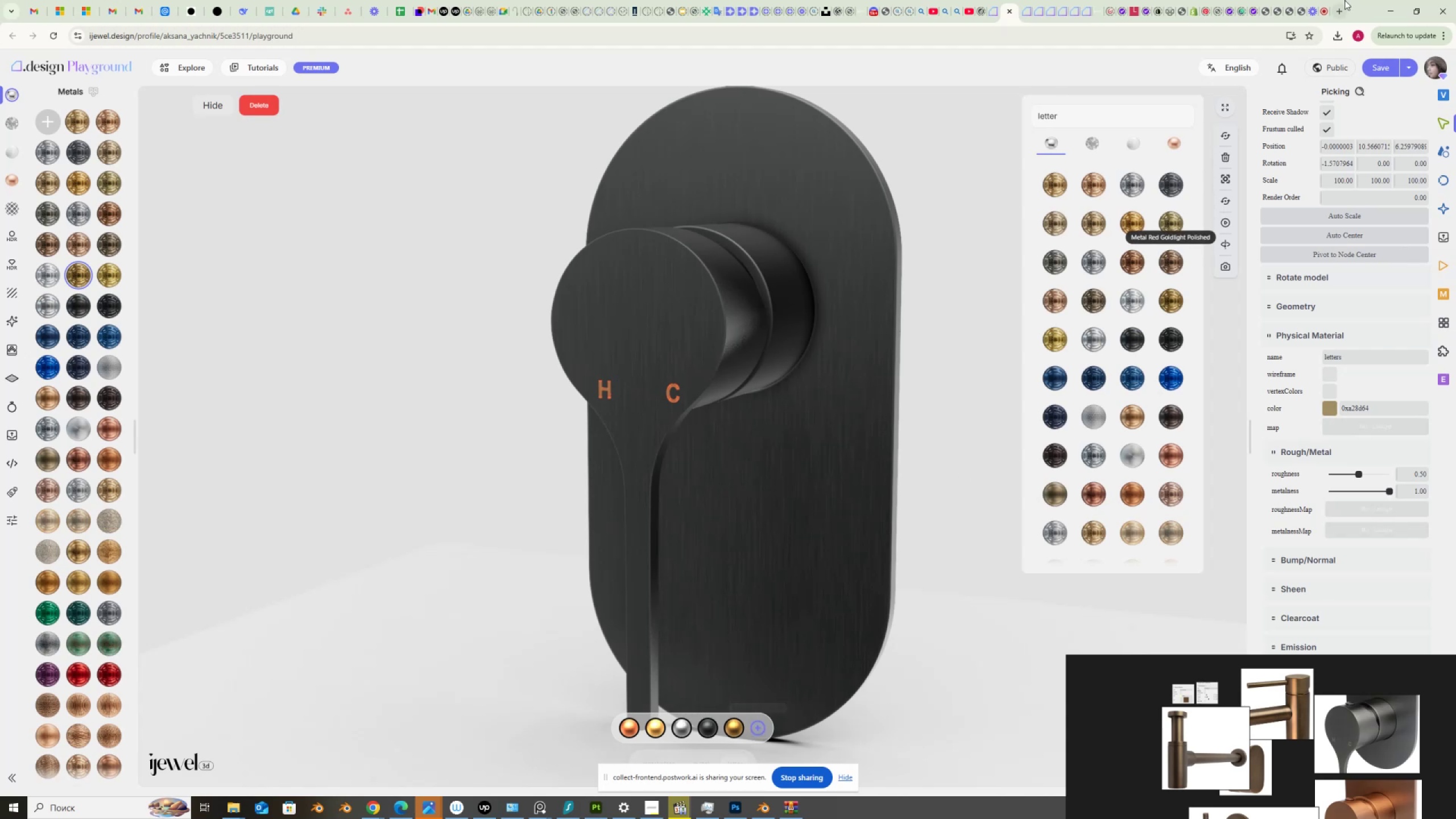 
left_click([1384, 68])
 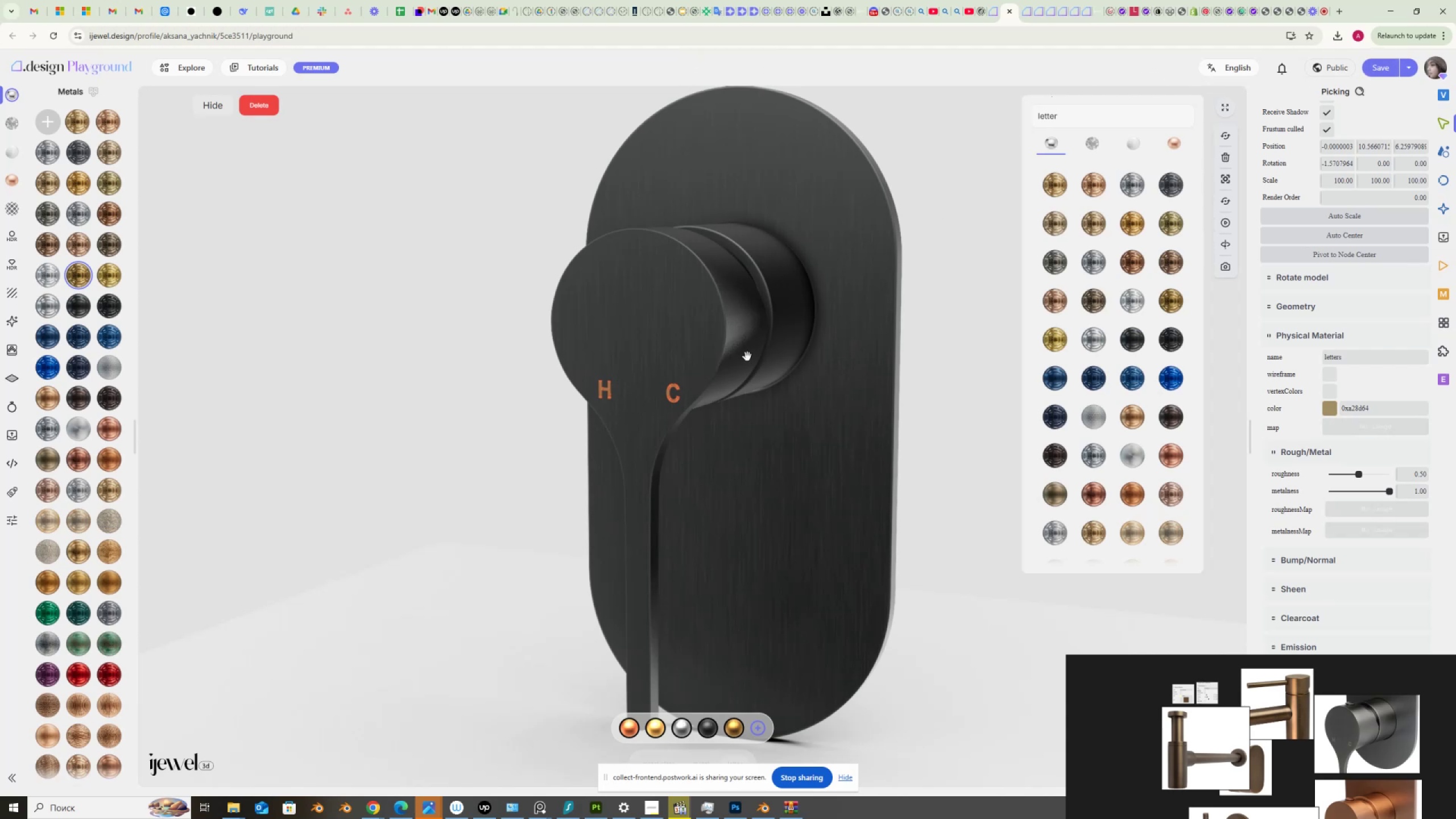 
wait(17.1)
 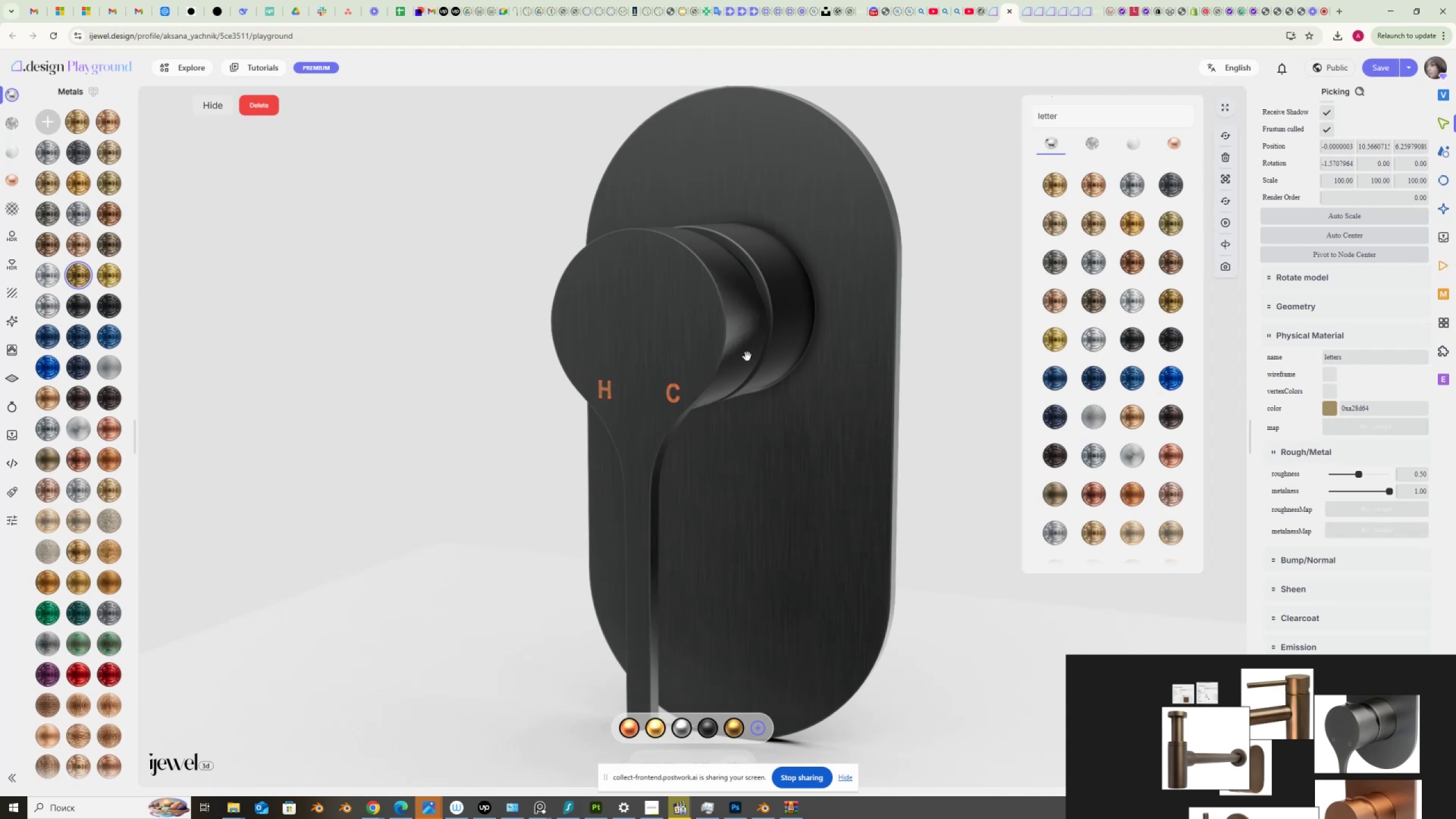 
left_click([715, 333])
 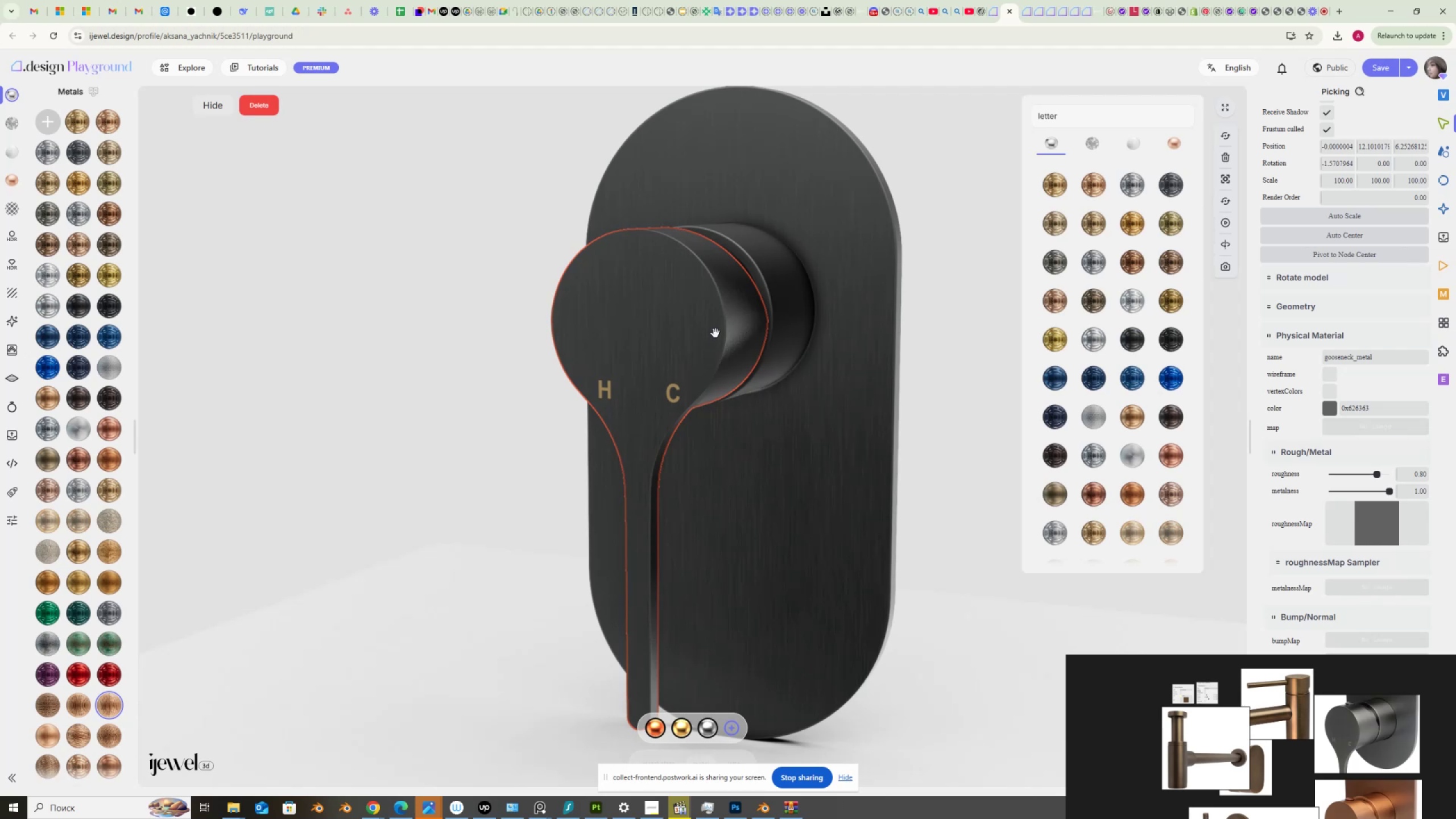 
wait(18.51)
 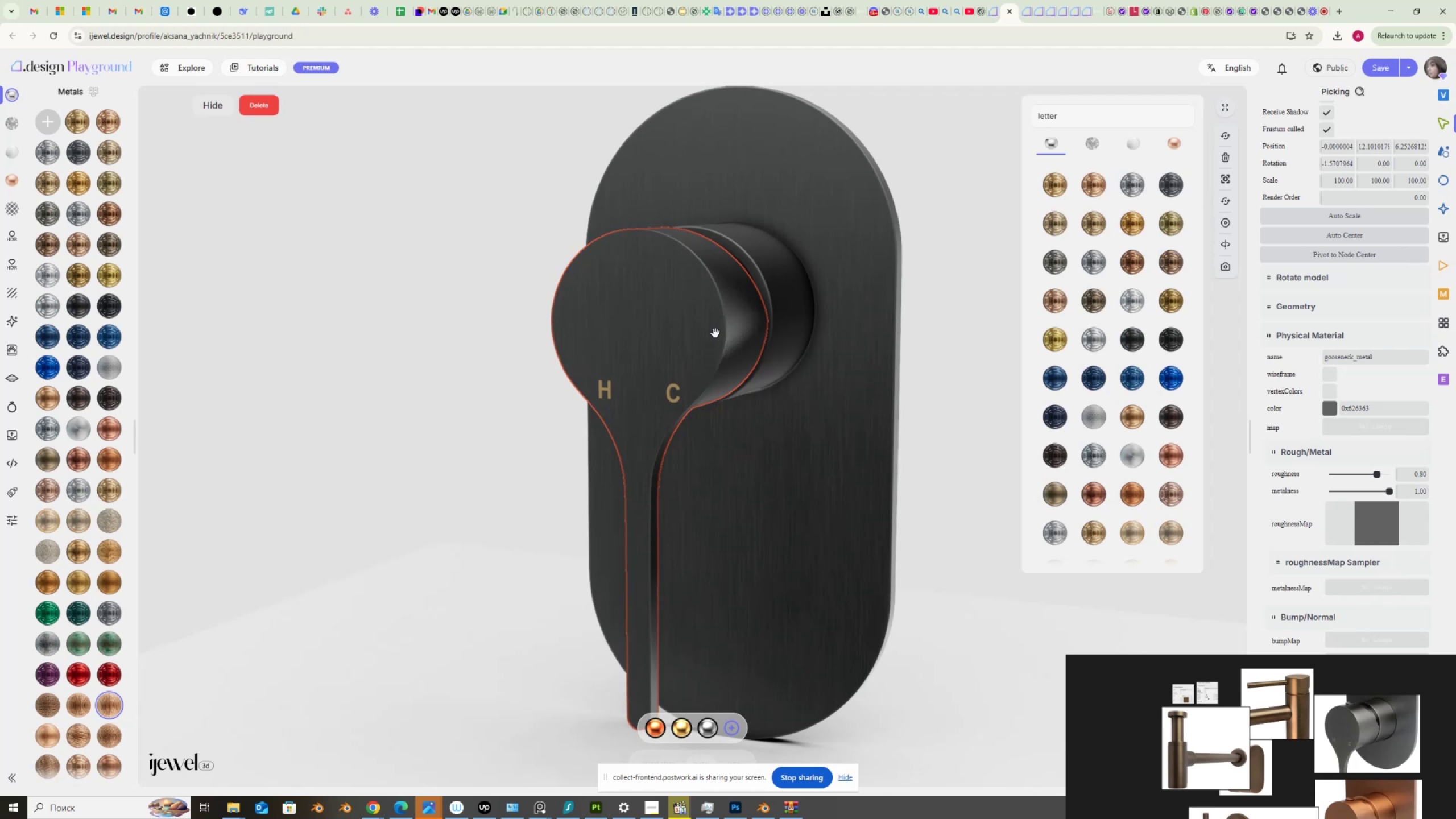 
left_click([1446, 150])
 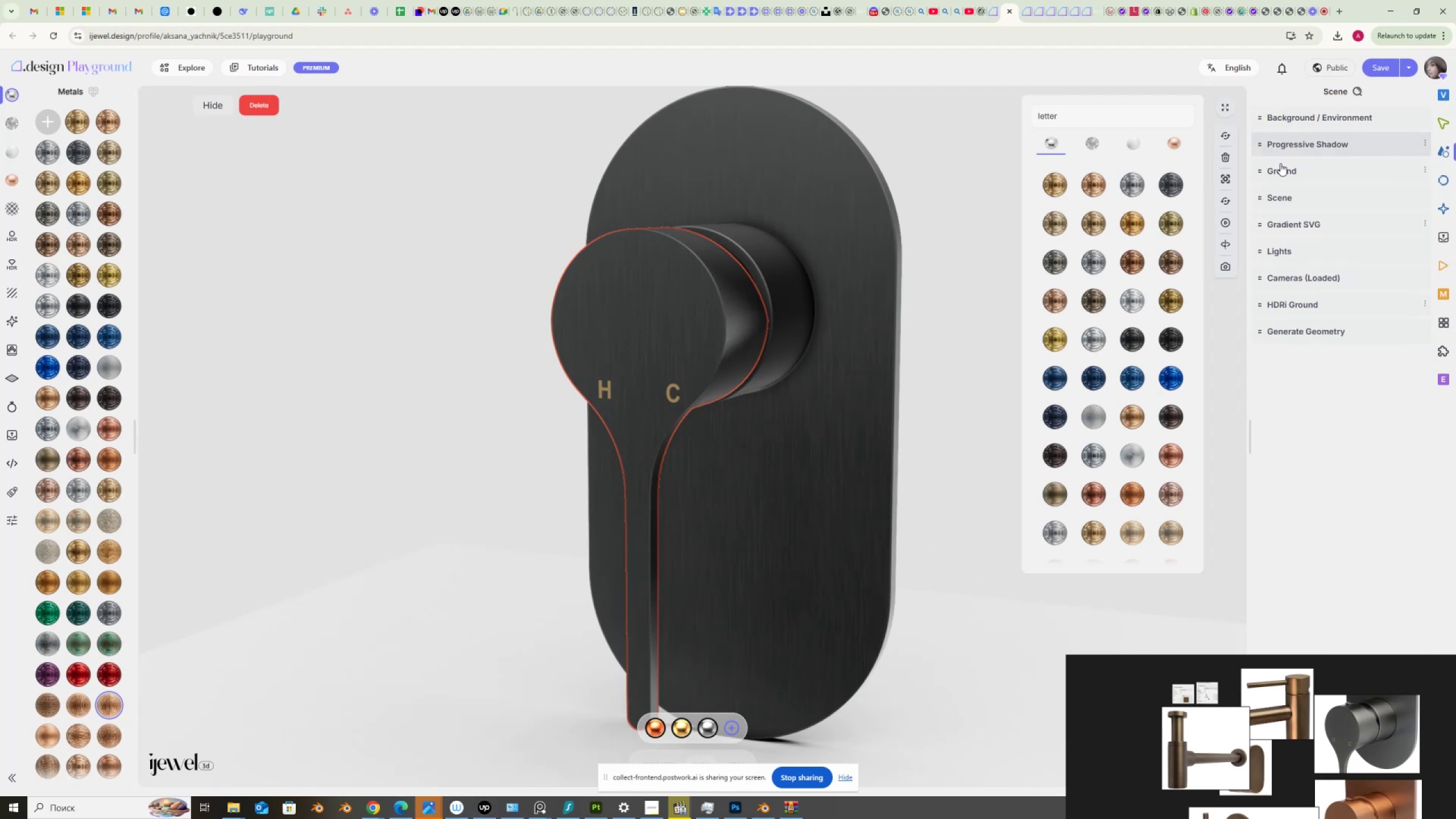 
left_click([1281, 172])
 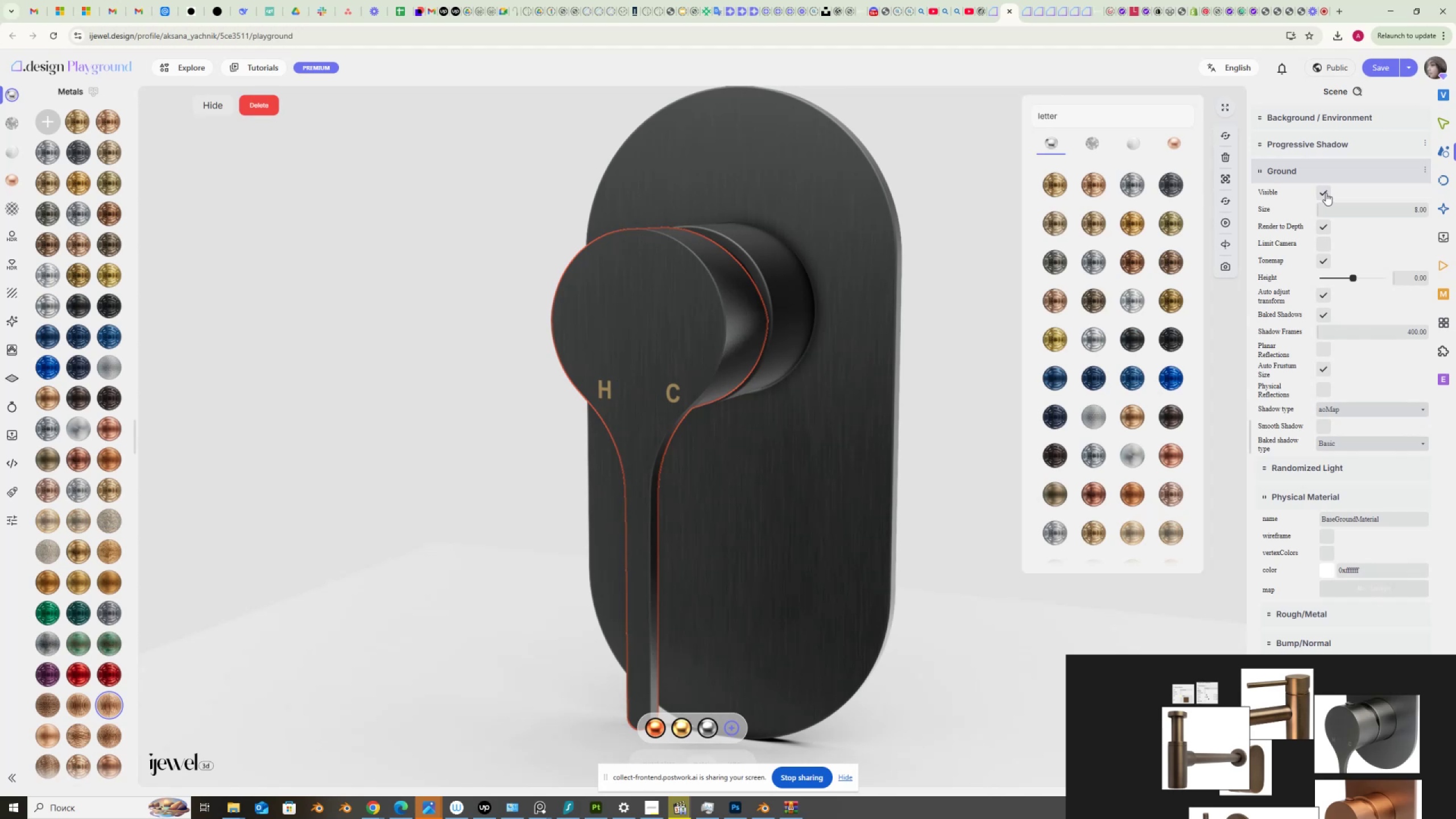 
left_click([1326, 192])
 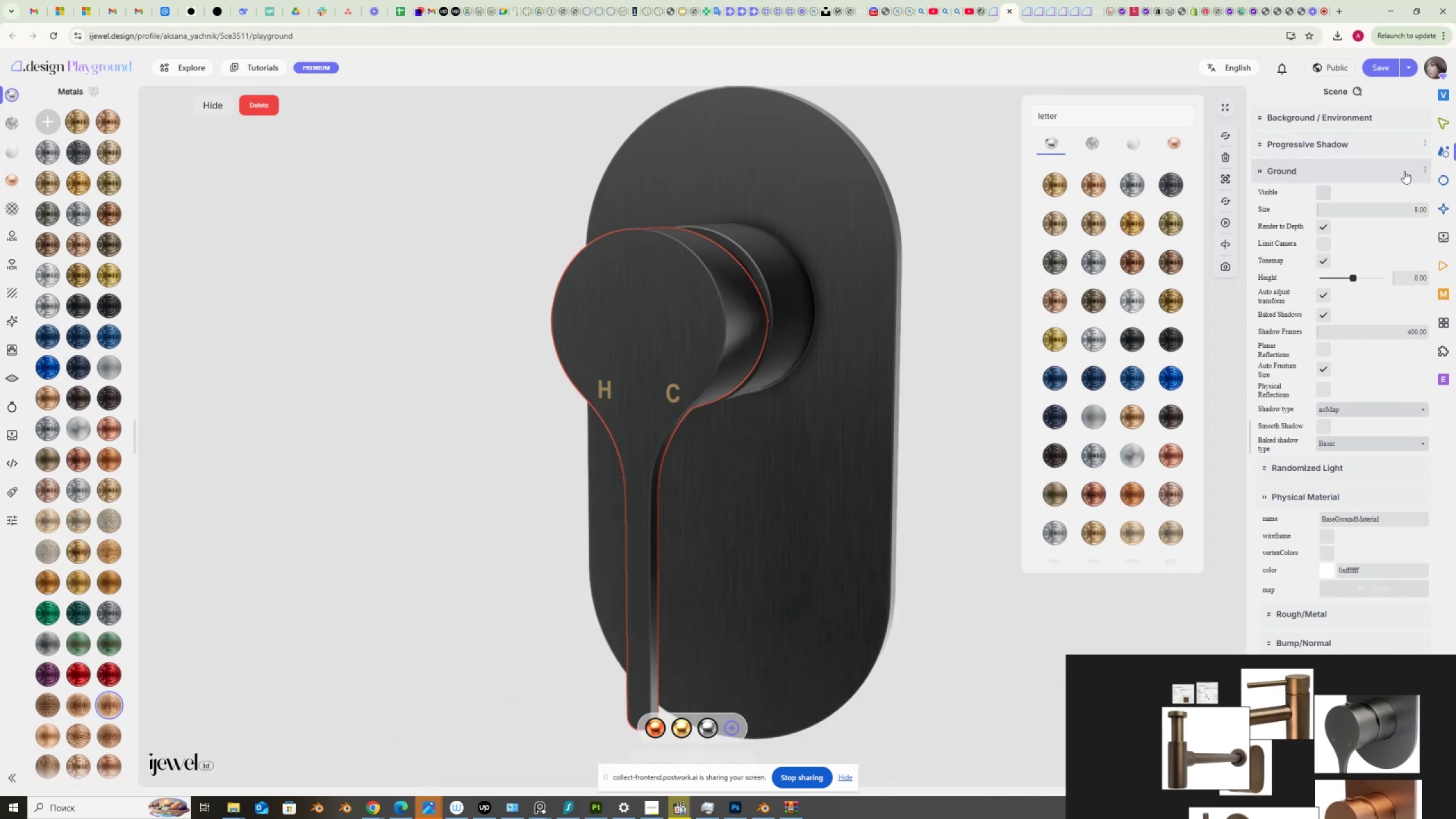 
left_click([1447, 208])
 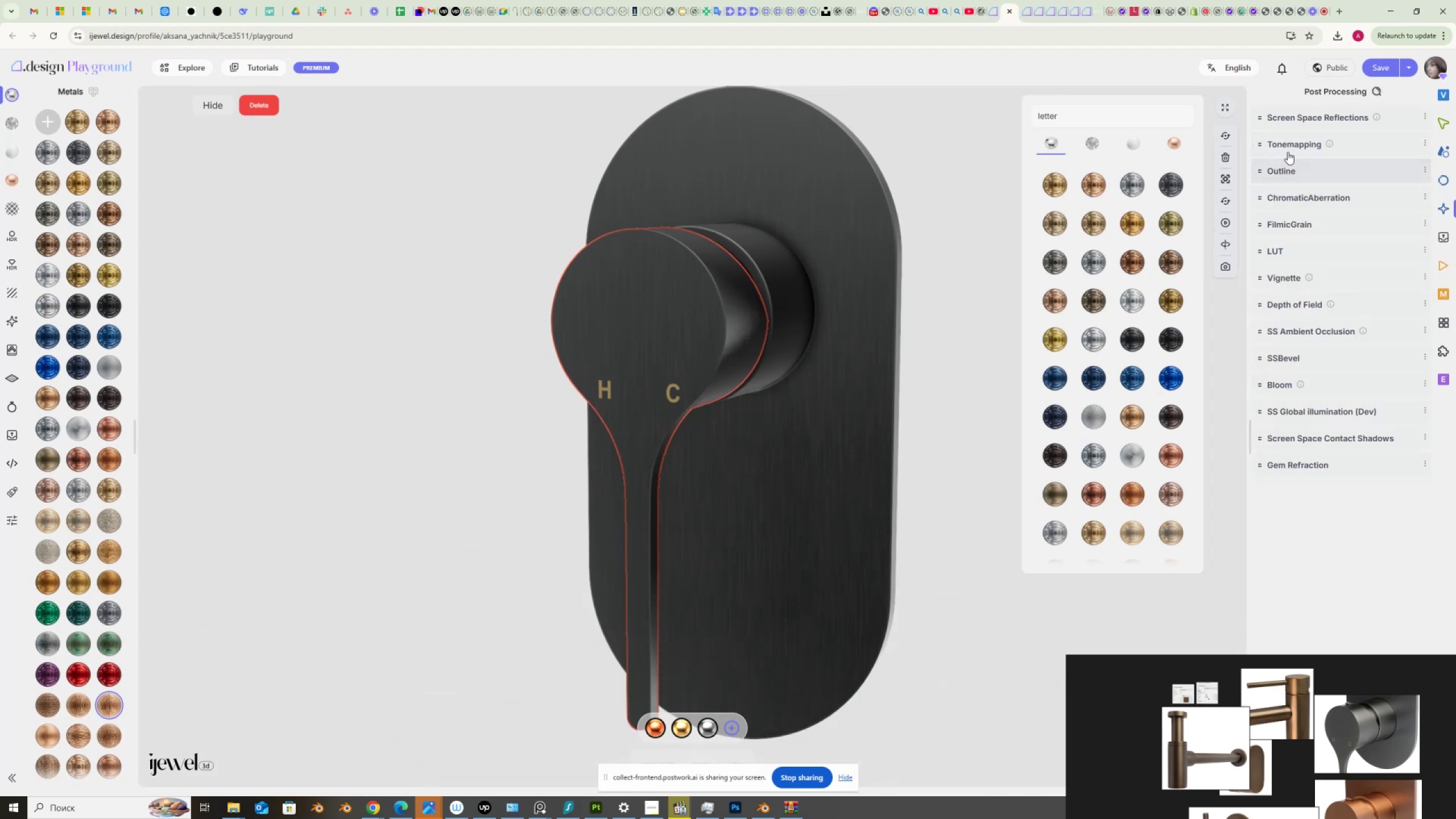 
left_click([1293, 143])
 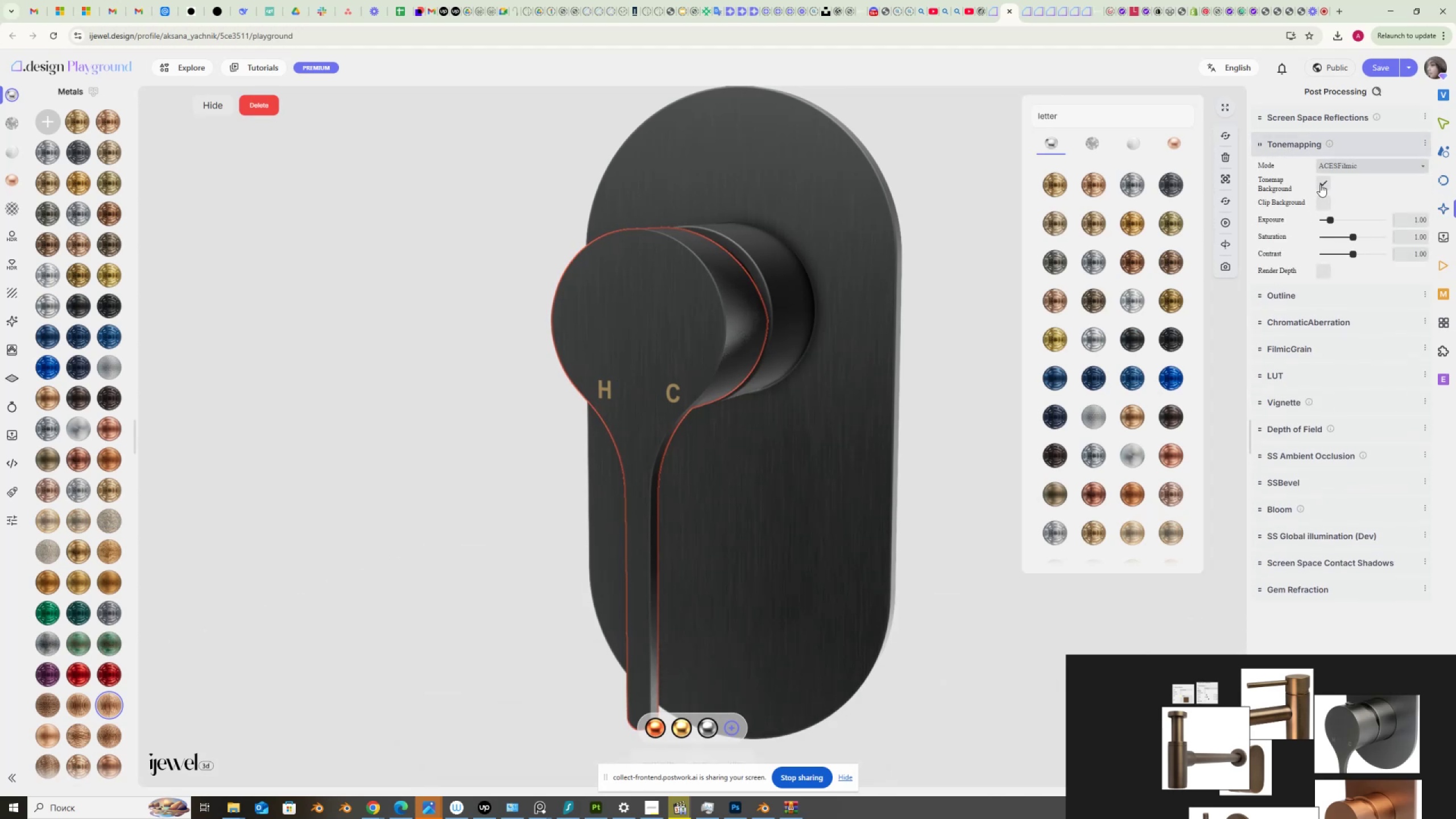 
left_click([1322, 181])
 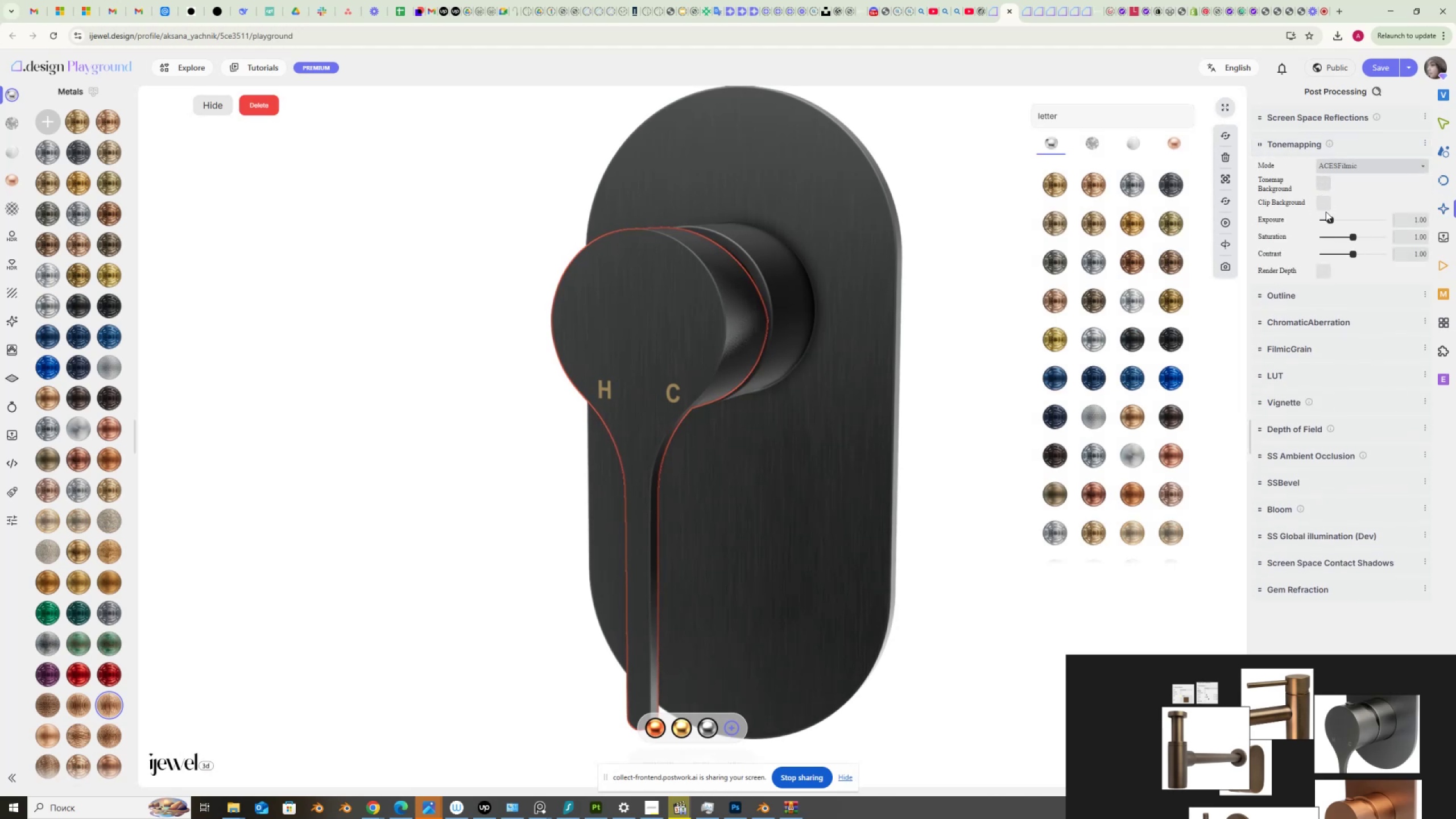 
scroll: coordinate [741, 359], scroll_direction: down, amount: 2.0
 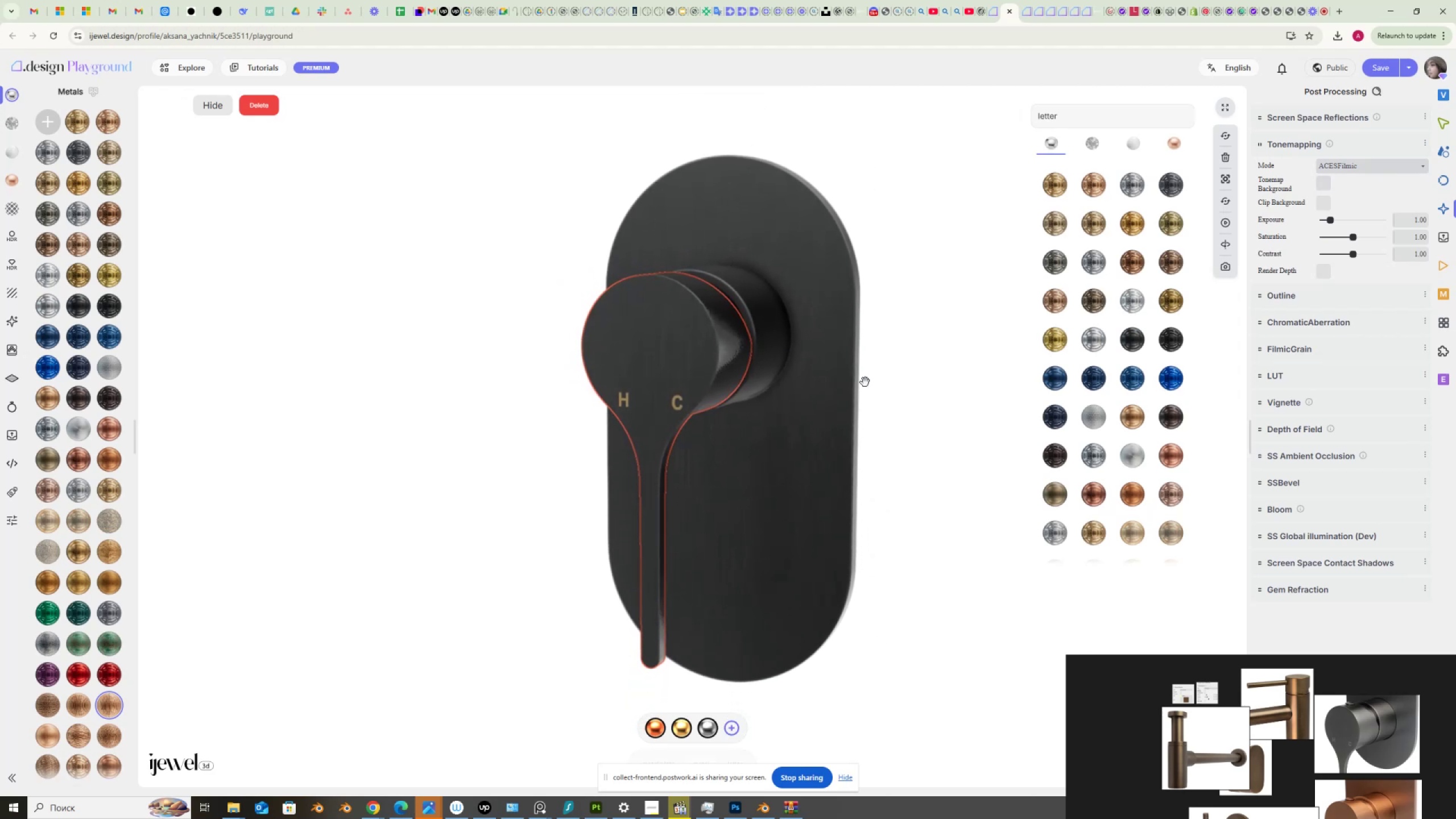 
left_click_drag(start_coordinate=[915, 373], to_coordinate=[894, 375])
 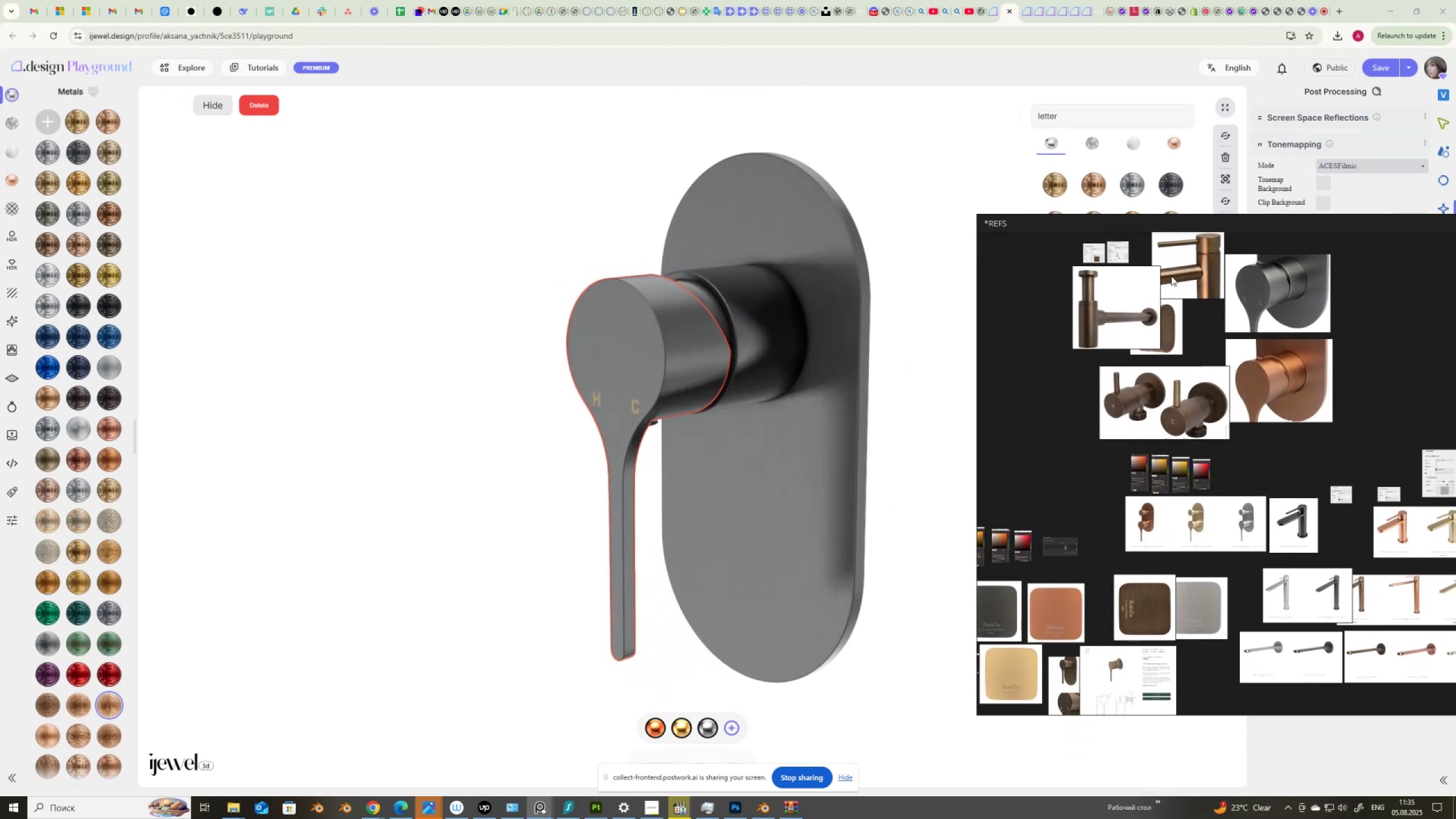 
scroll: coordinate [1364, 541], scroll_direction: up, amount: 9.0
 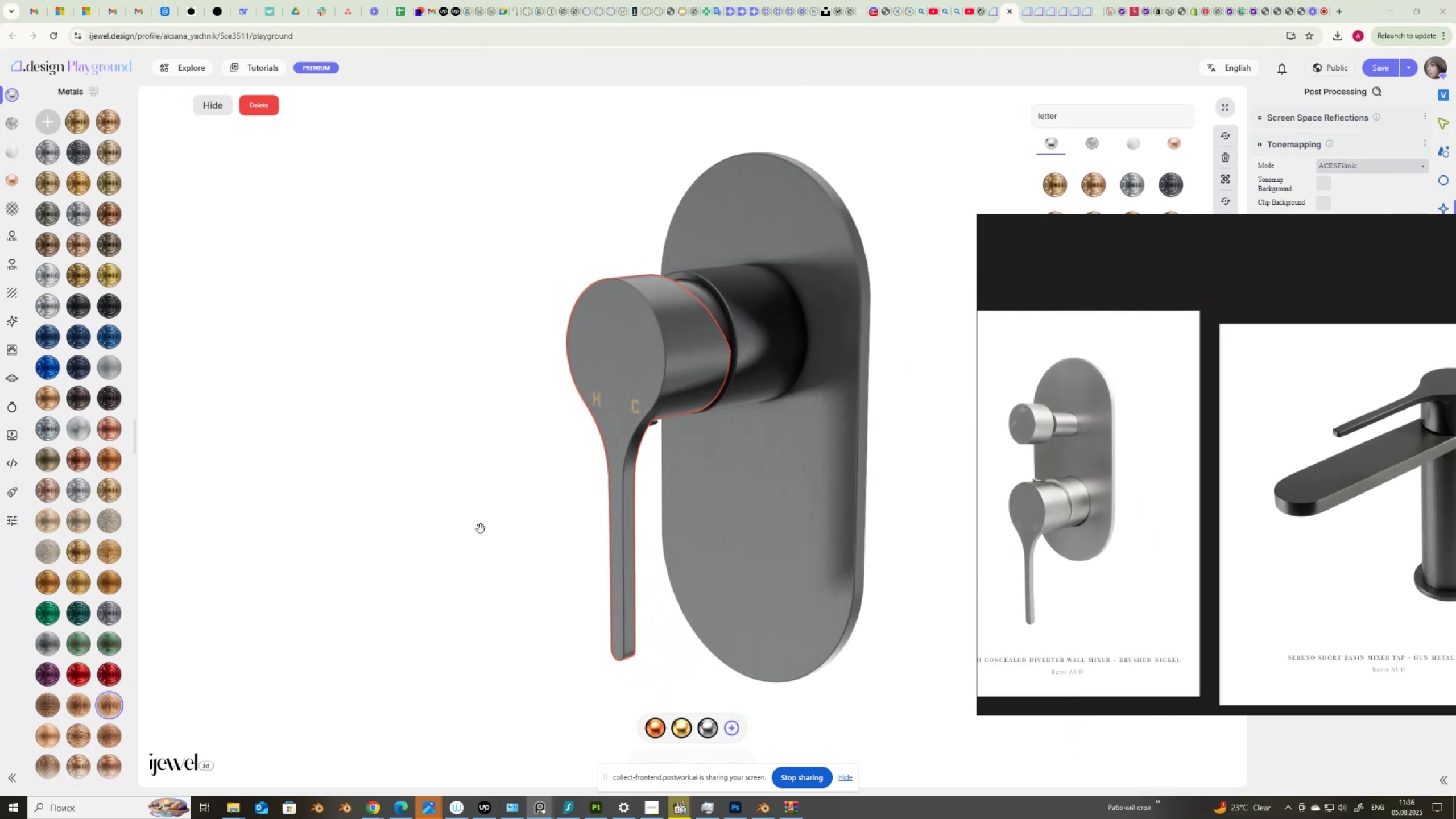 
left_click_drag(start_coordinate=[479, 524], to_coordinate=[477, 519])
 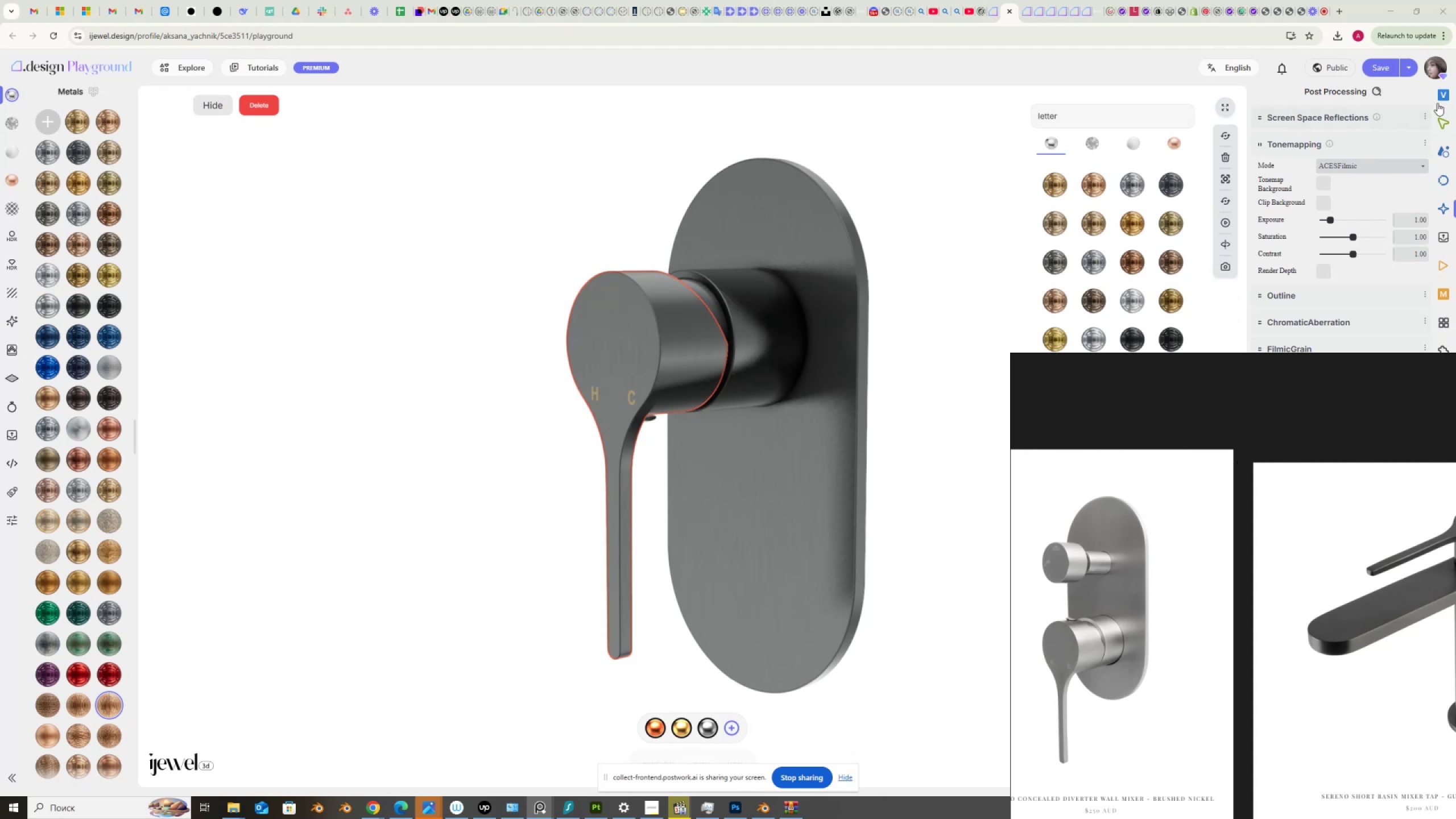 
left_click([1444, 91])
 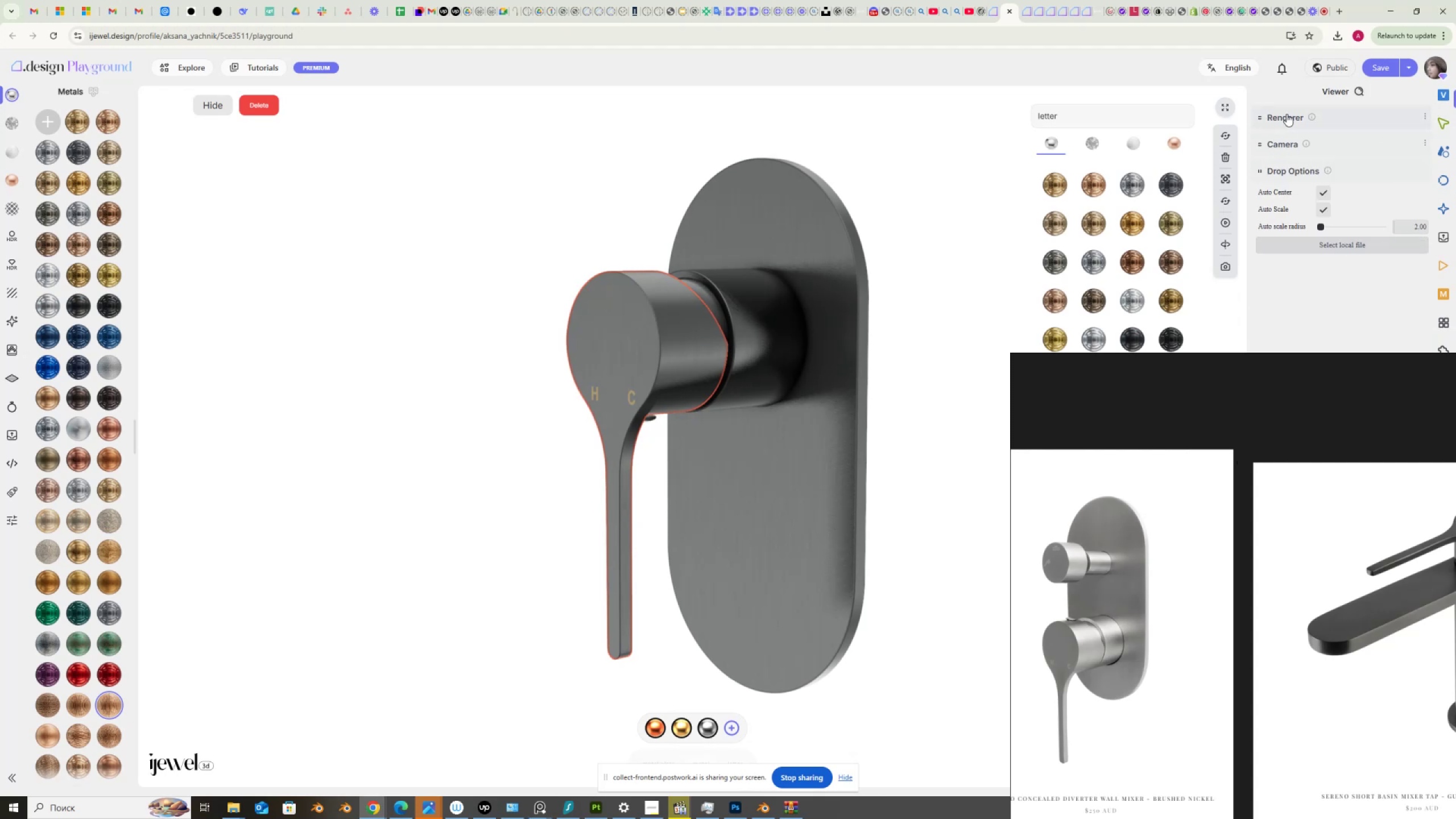 
left_click([1280, 112])
 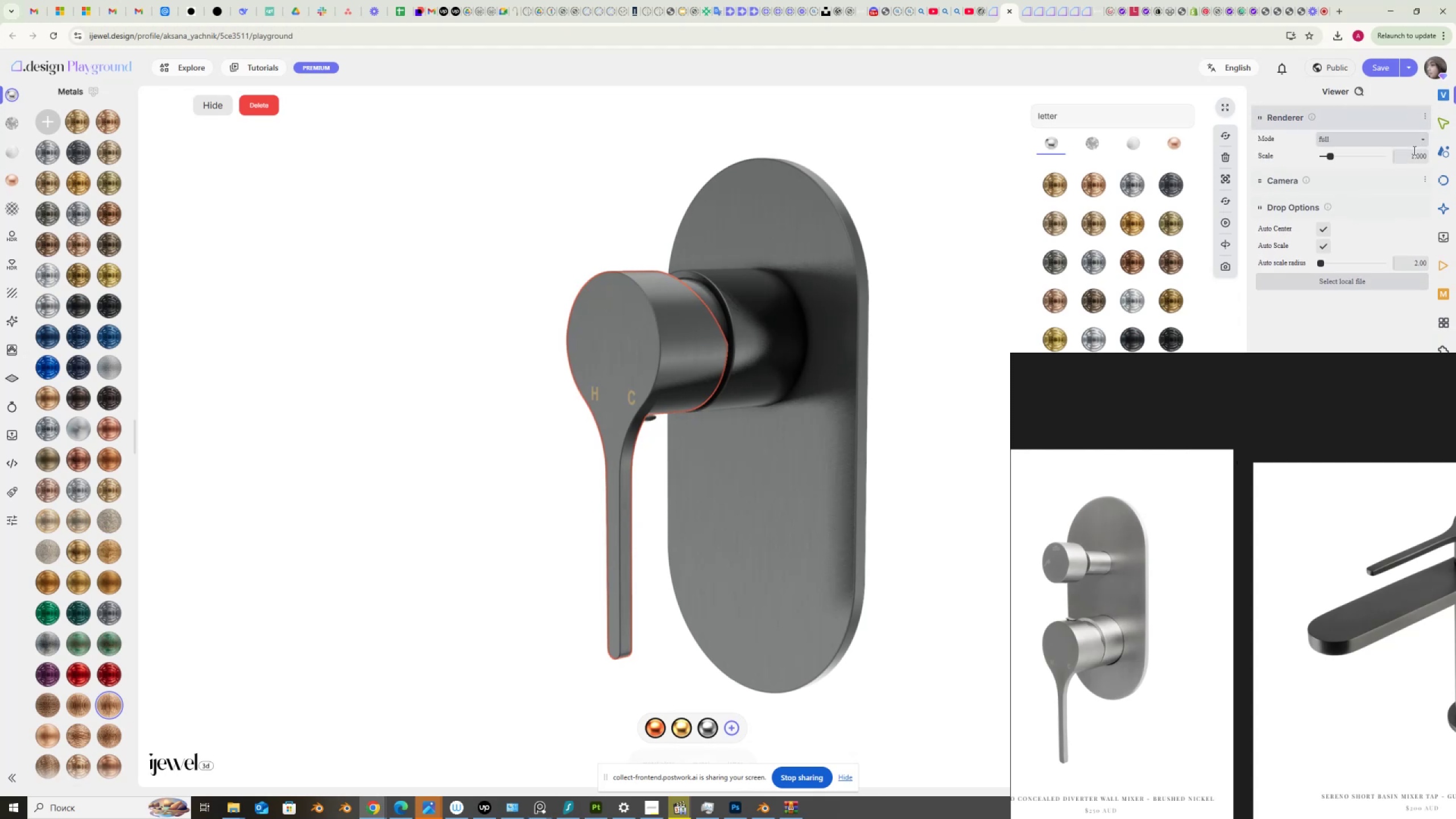 
left_click_drag(start_coordinate=[1409, 155], to_coordinate=[1433, 162])
 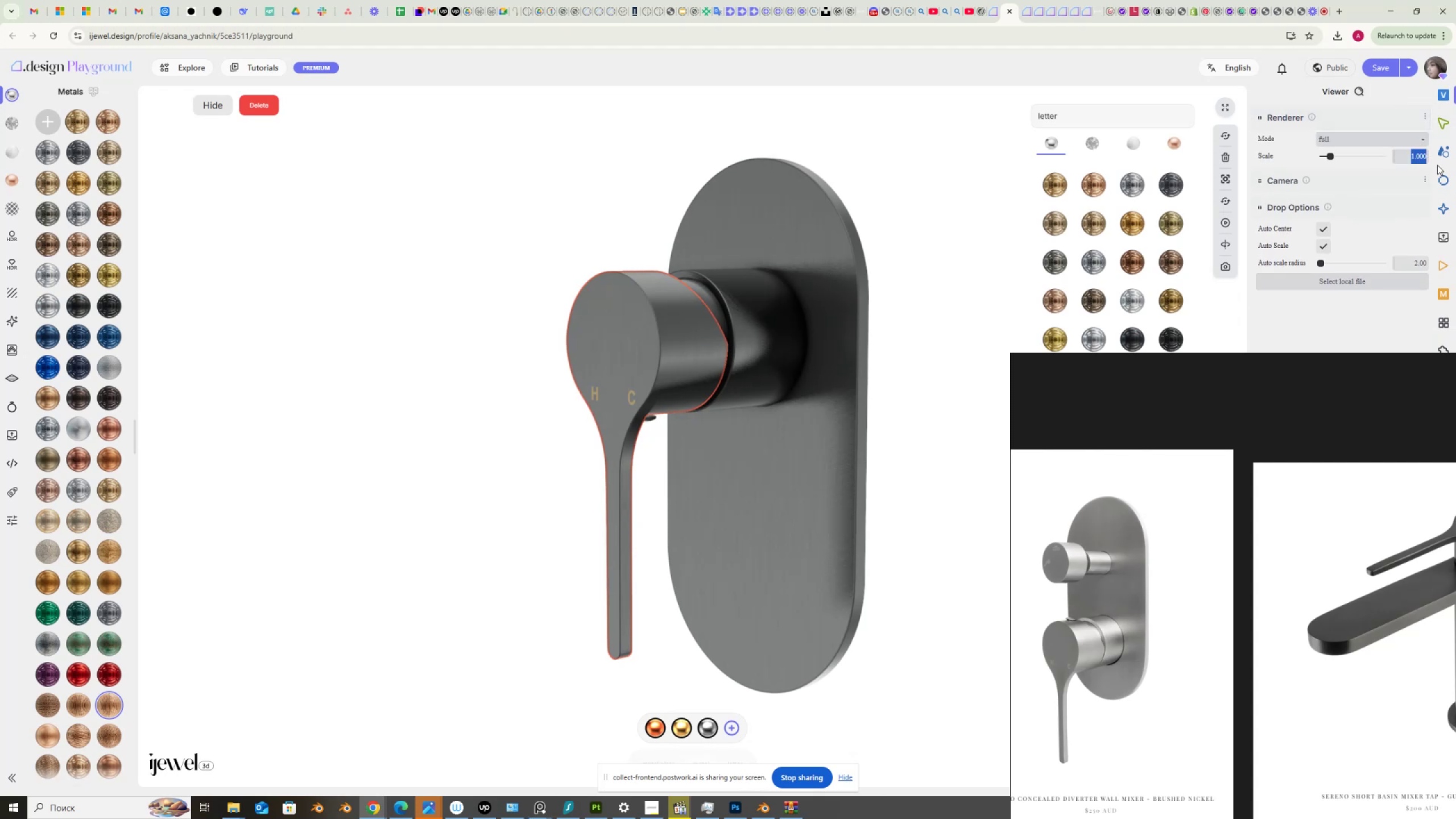 
key(Numpad2)
 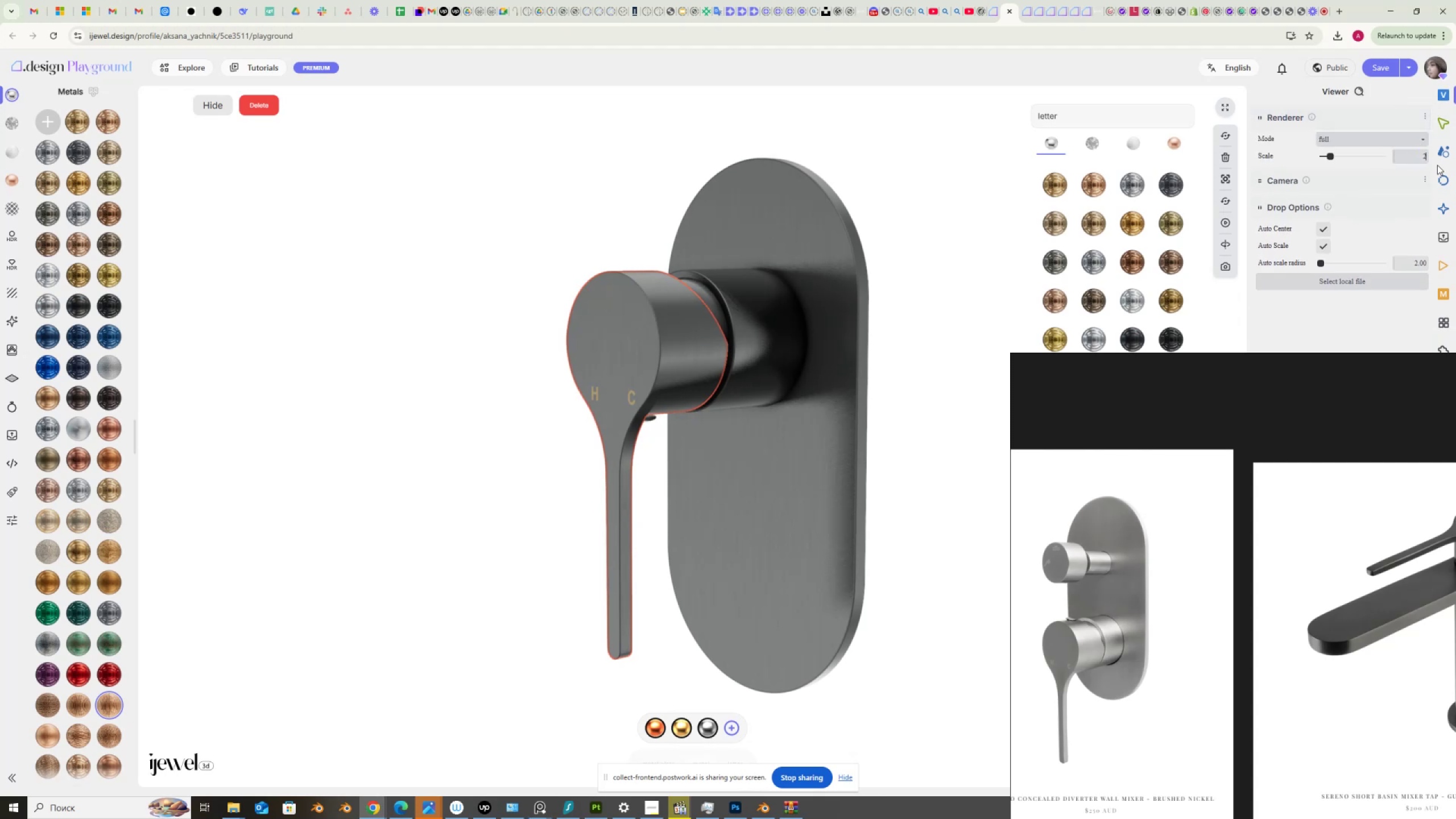 
key(NumpadEnter)
 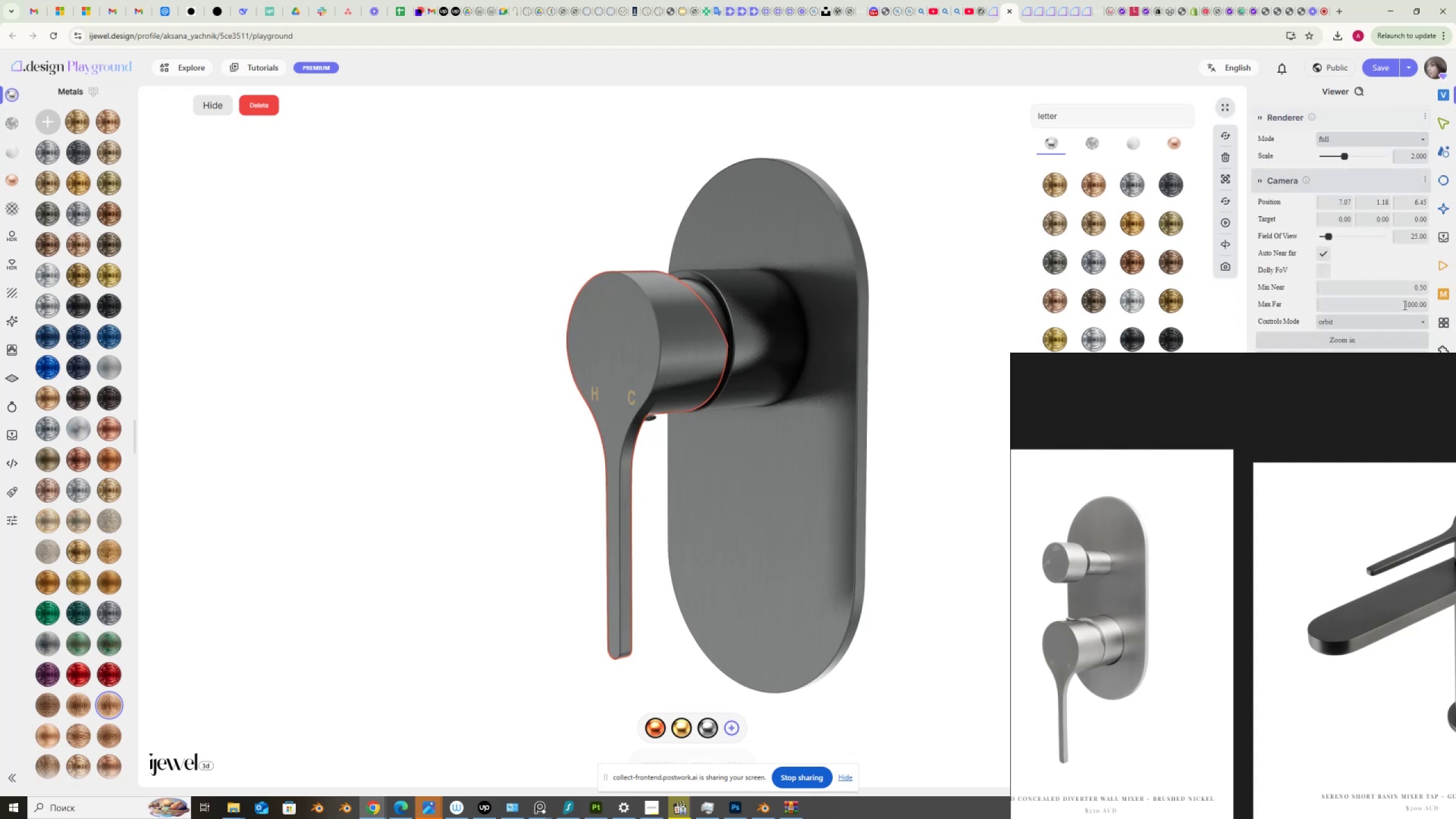 
left_click_drag(start_coordinate=[1405, 240], to_coordinate=[1432, 249])
 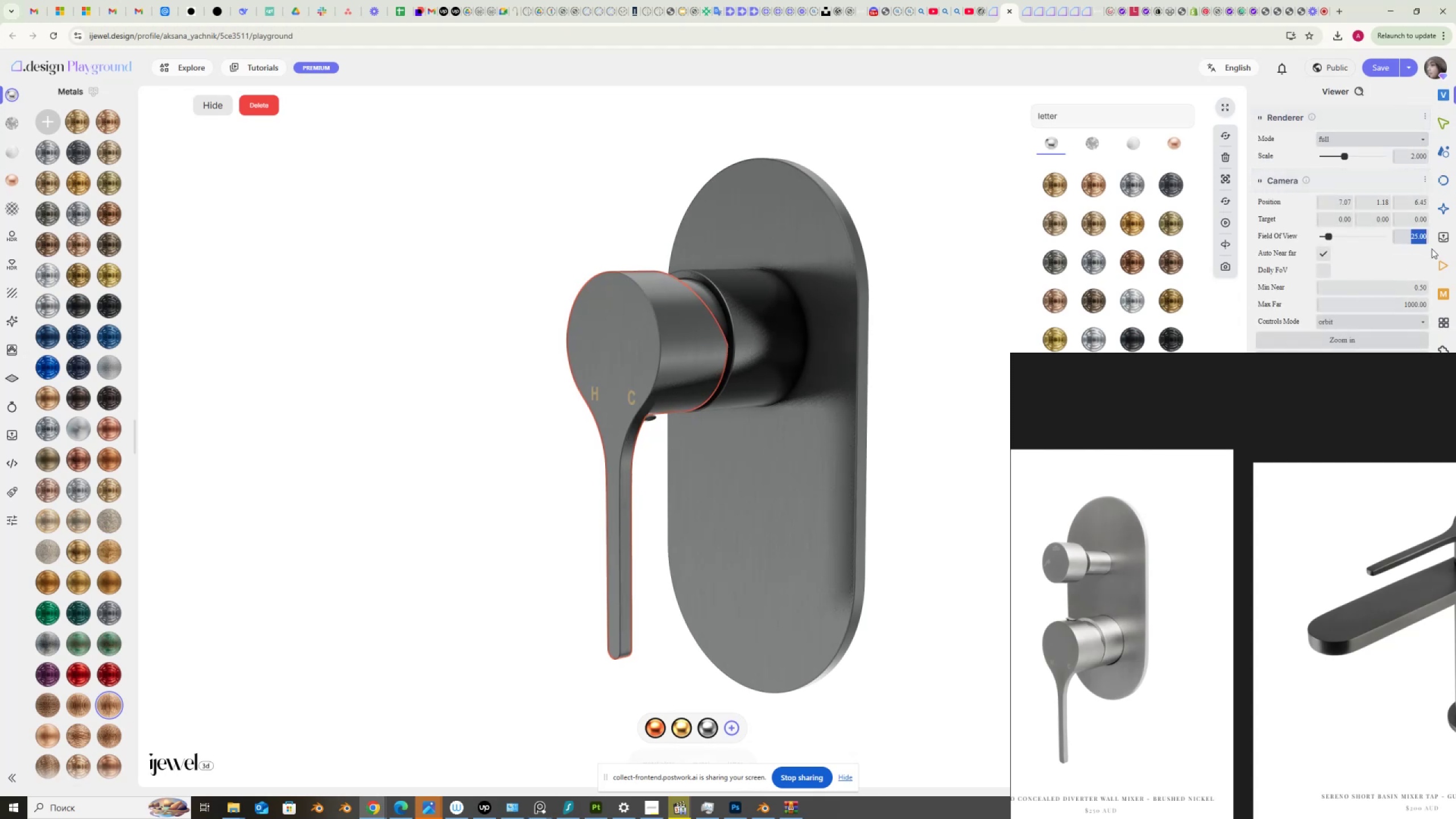 
key(Numpad1)
 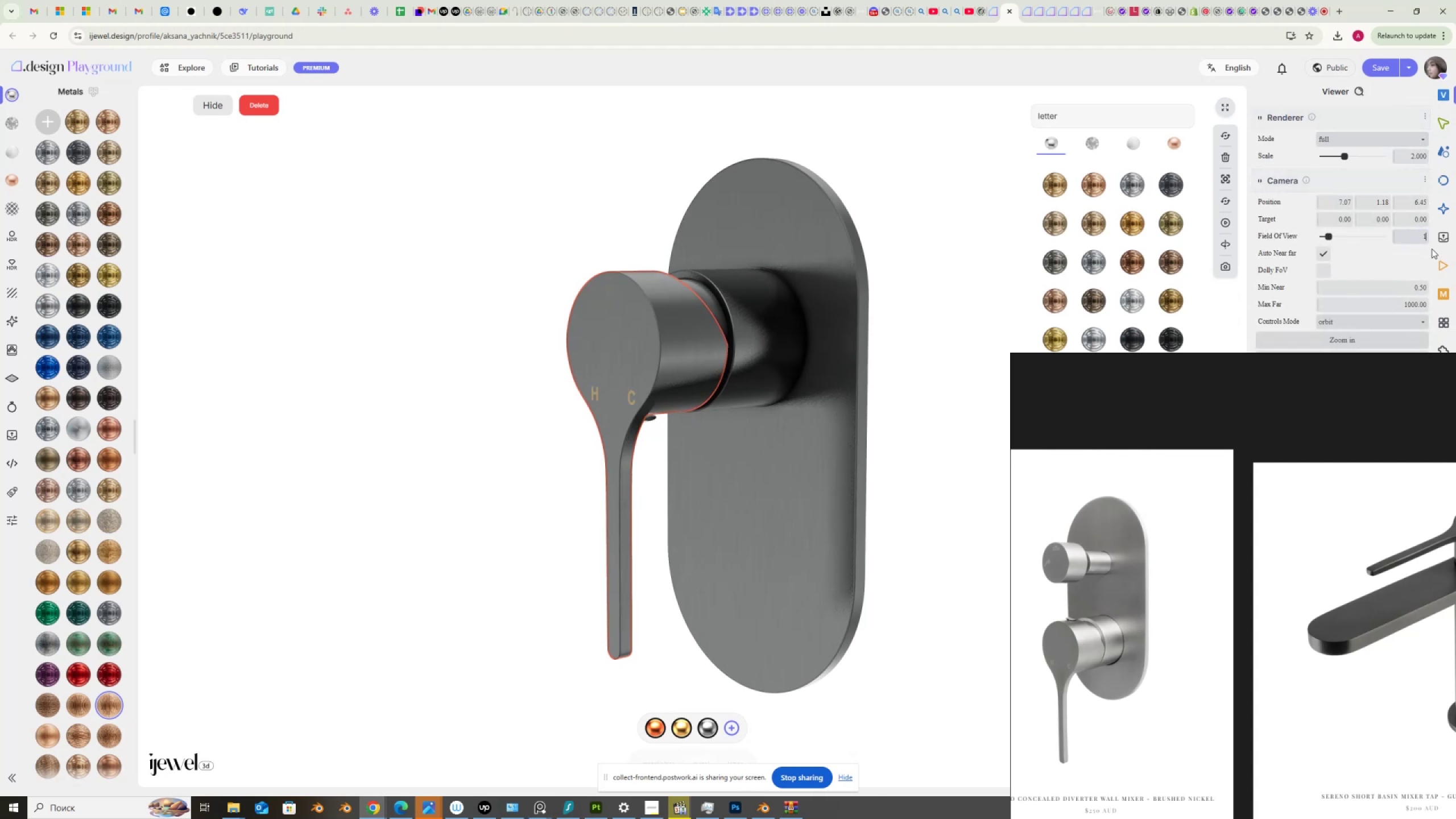 
key(Numpad2)
 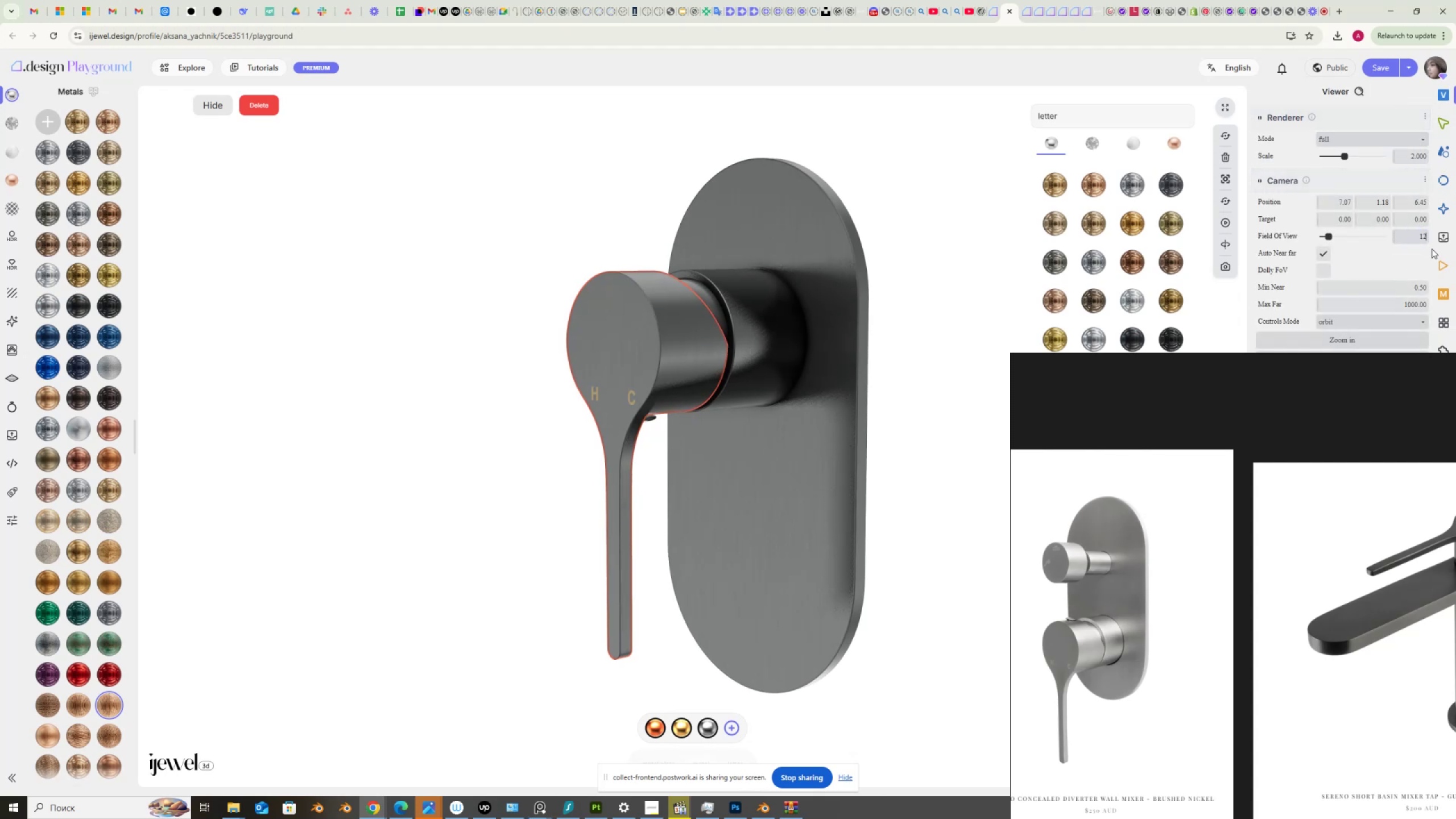 
key(NumpadEnter)
 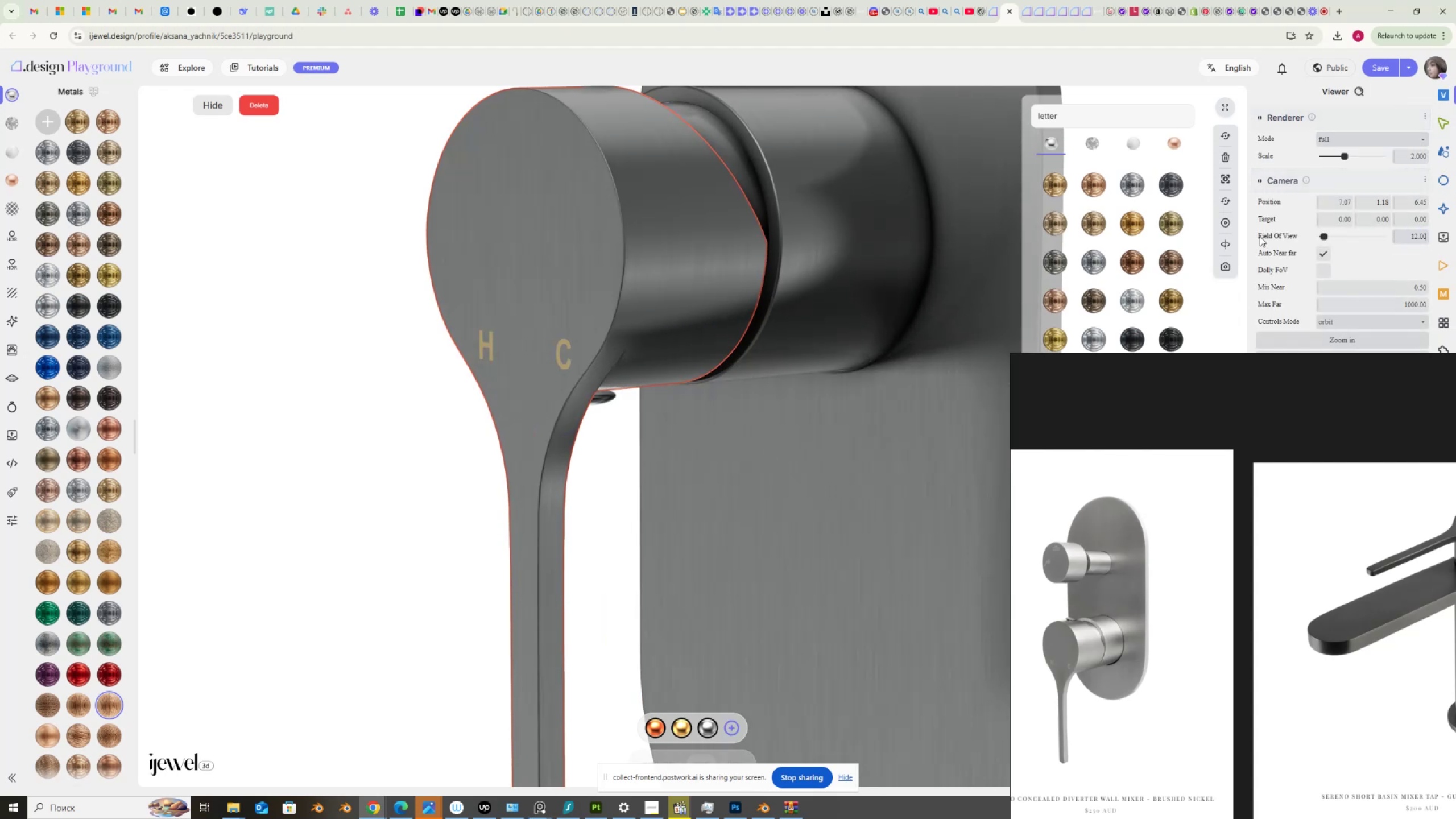 
scroll: coordinate [694, 333], scroll_direction: down, amount: 10.0
 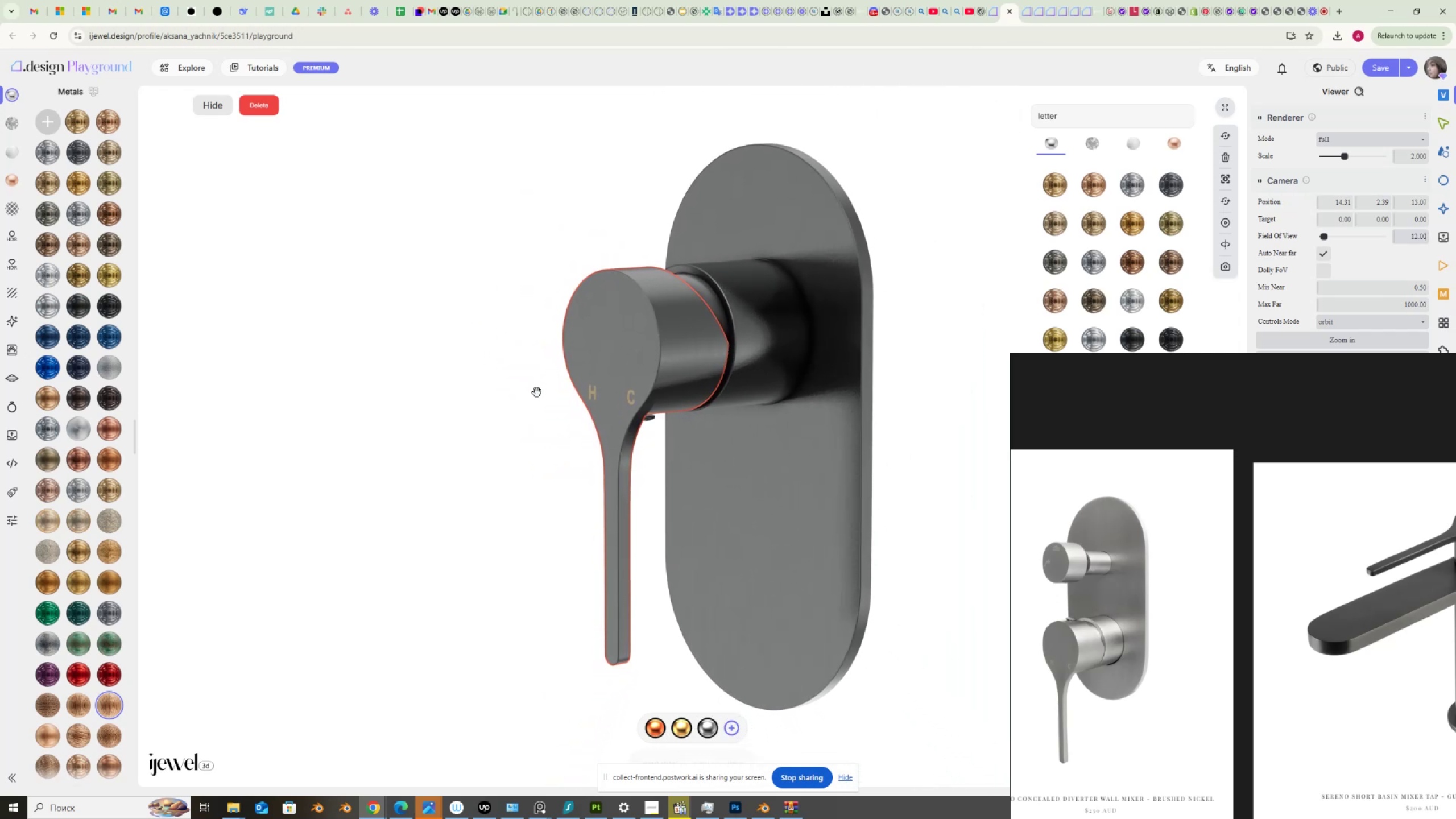 
wait(13.07)
 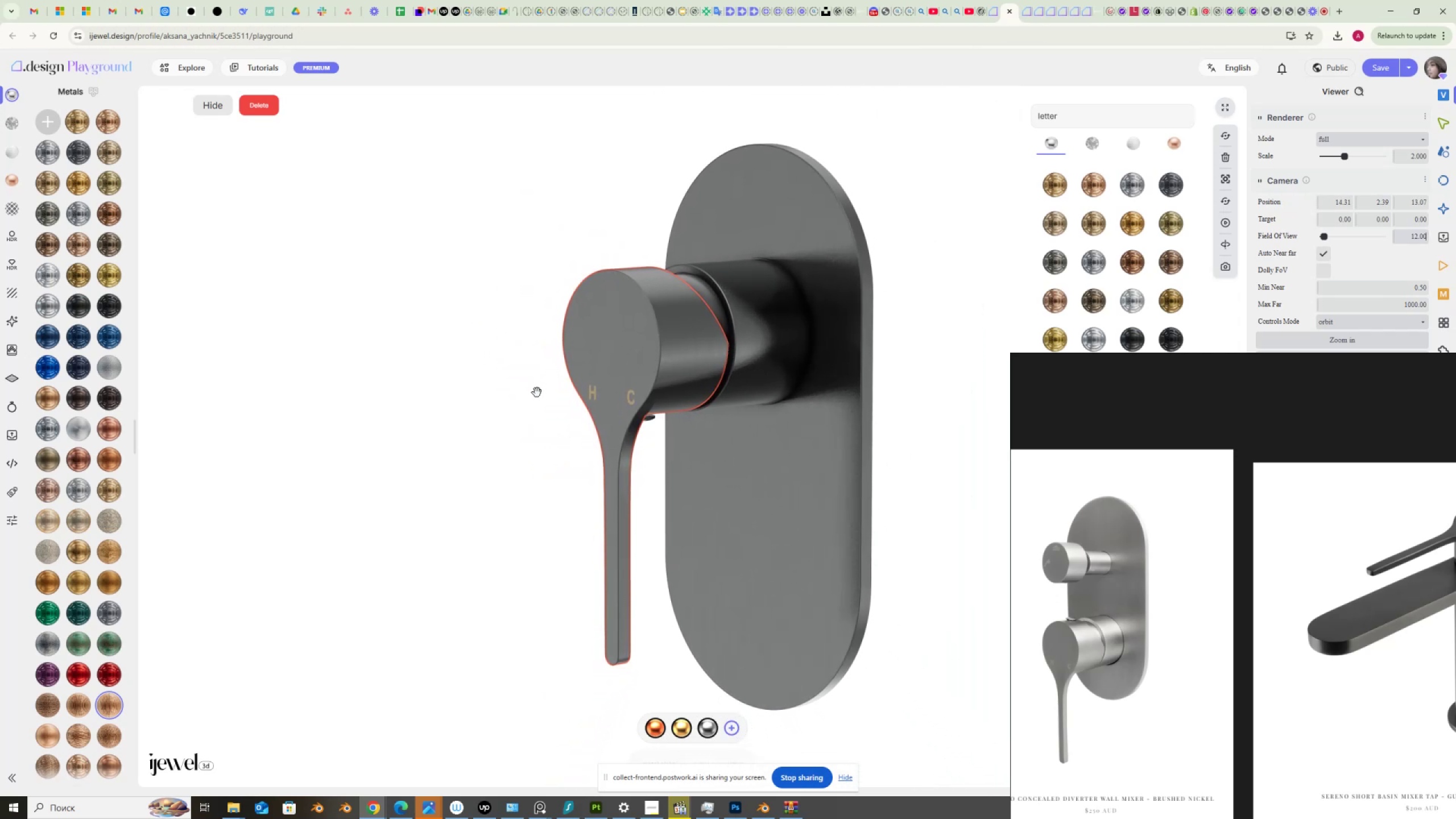 
left_click([732, 726])
 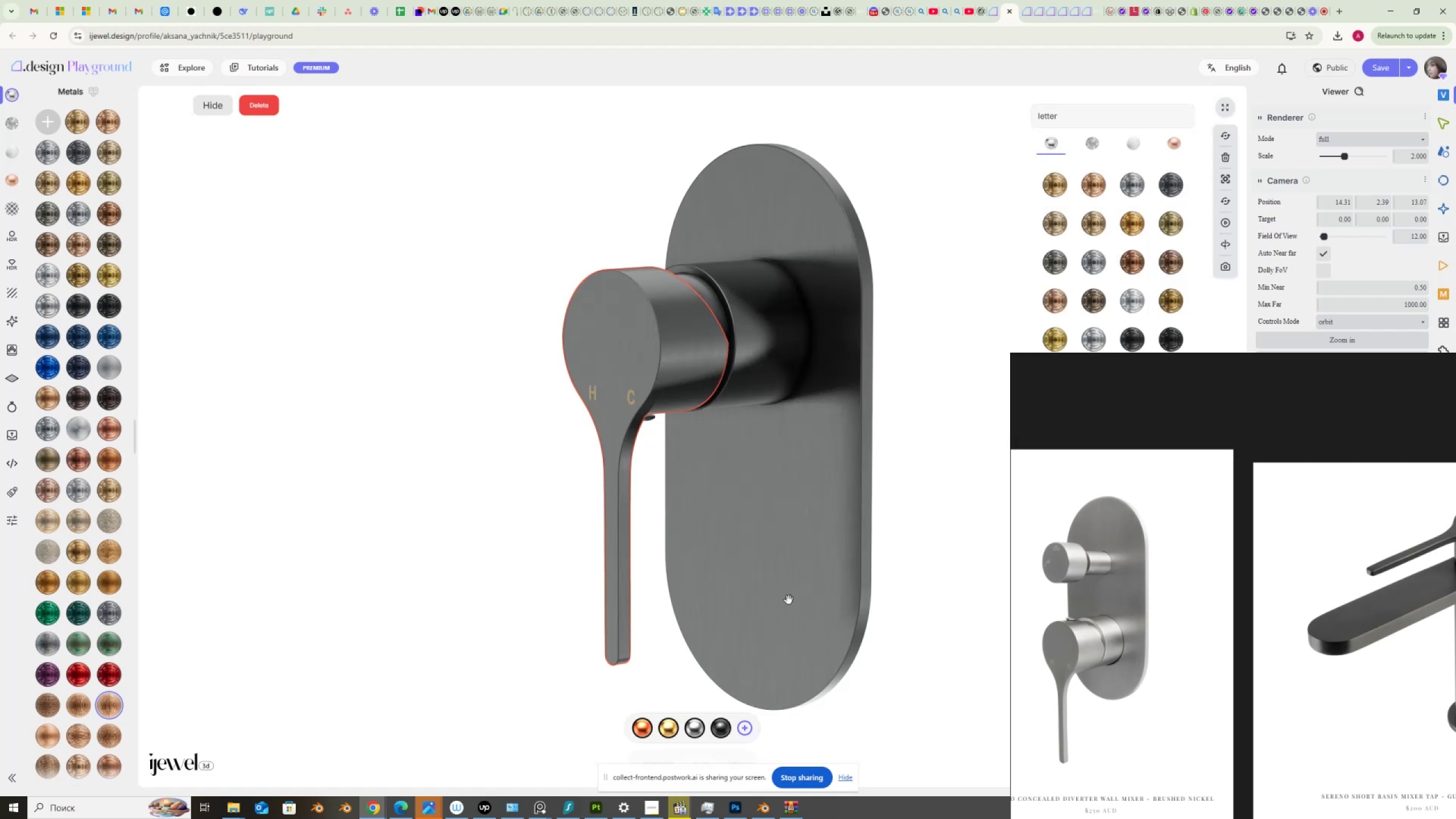 
left_click([789, 599])
 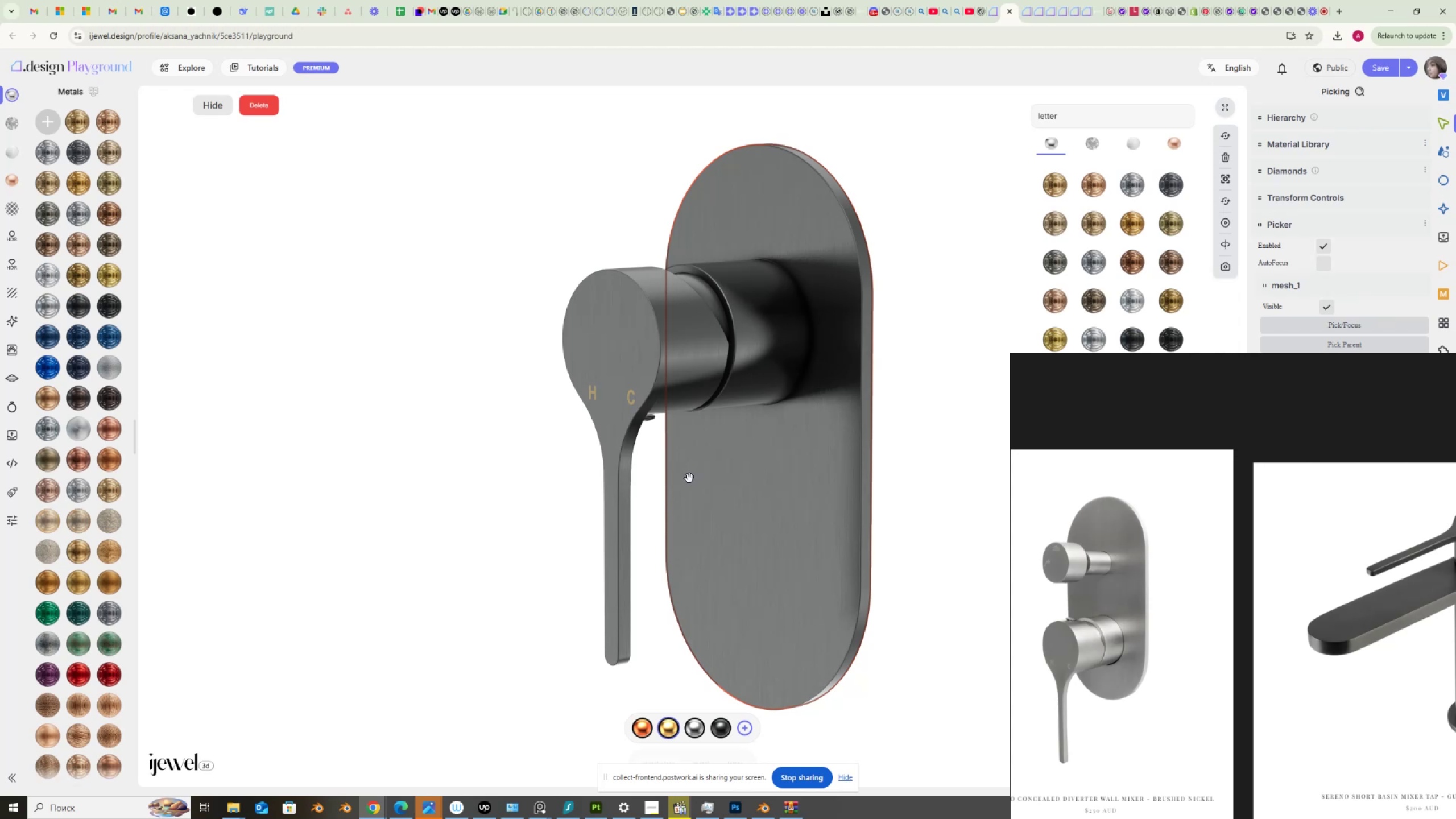 
wait(17.17)
 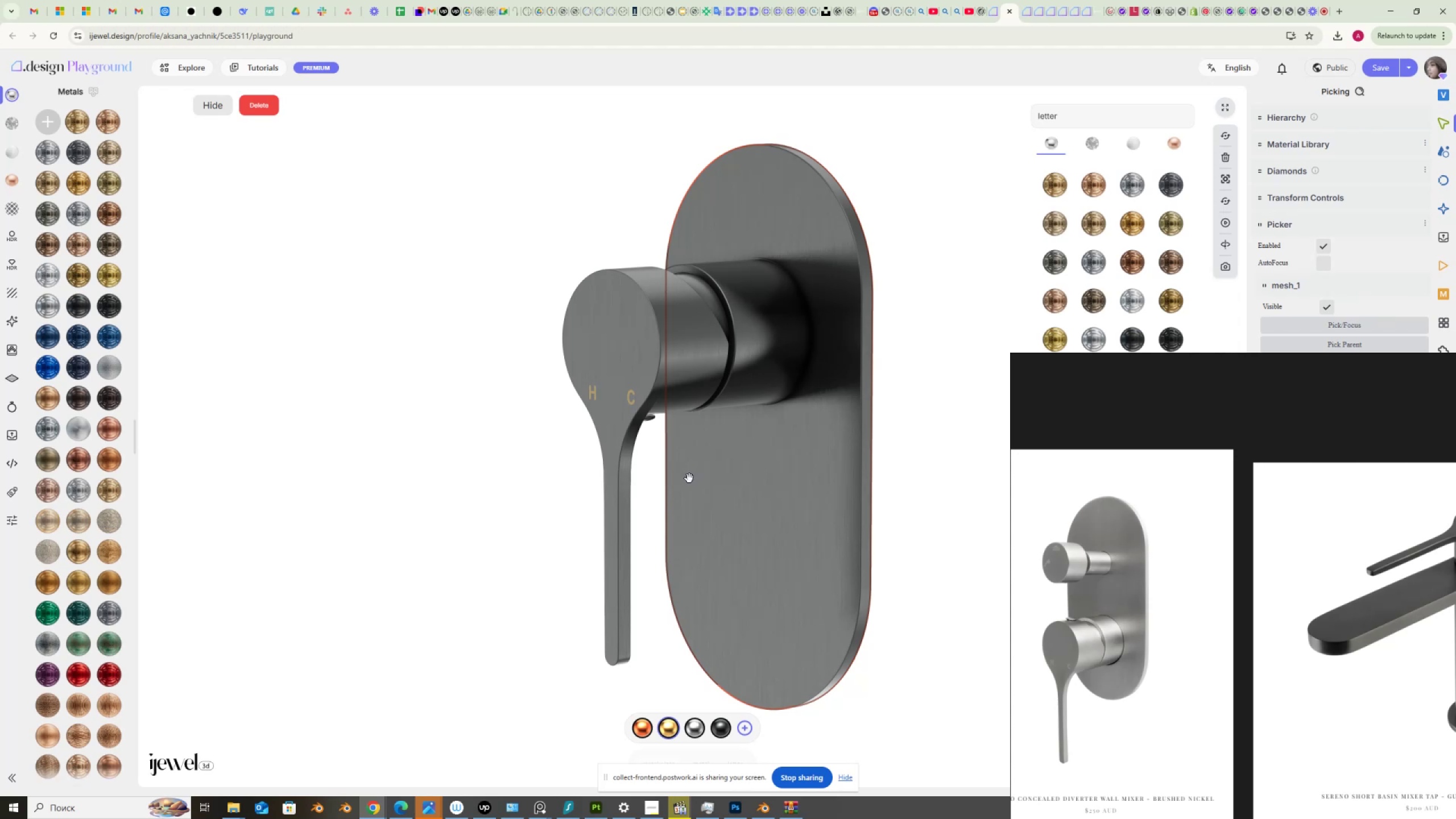 
scroll: coordinate [1040, 700], scroll_direction: up, amount: 6.0
 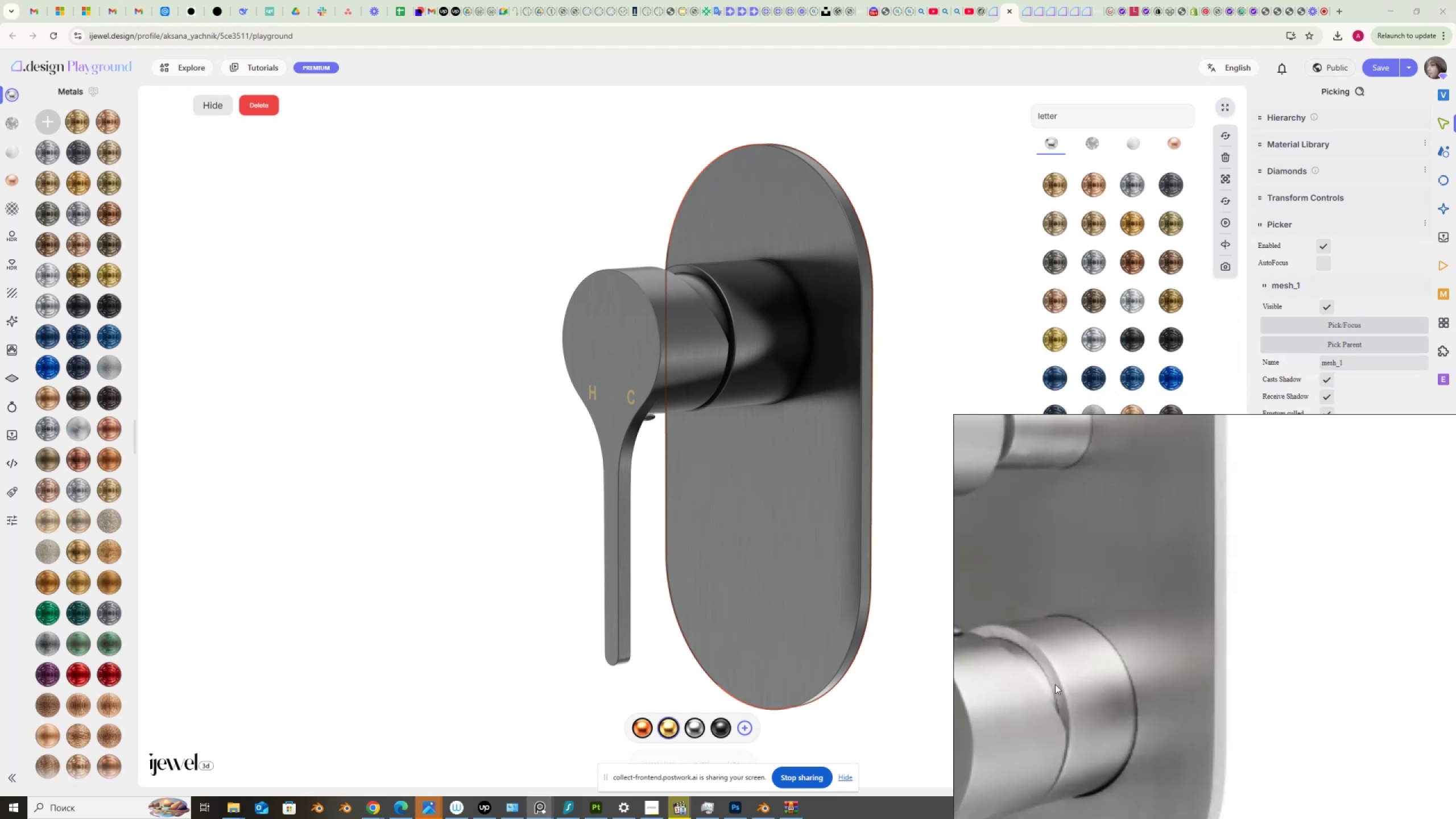 
scroll: coordinate [1136, 609], scroll_direction: down, amount: 9.0
 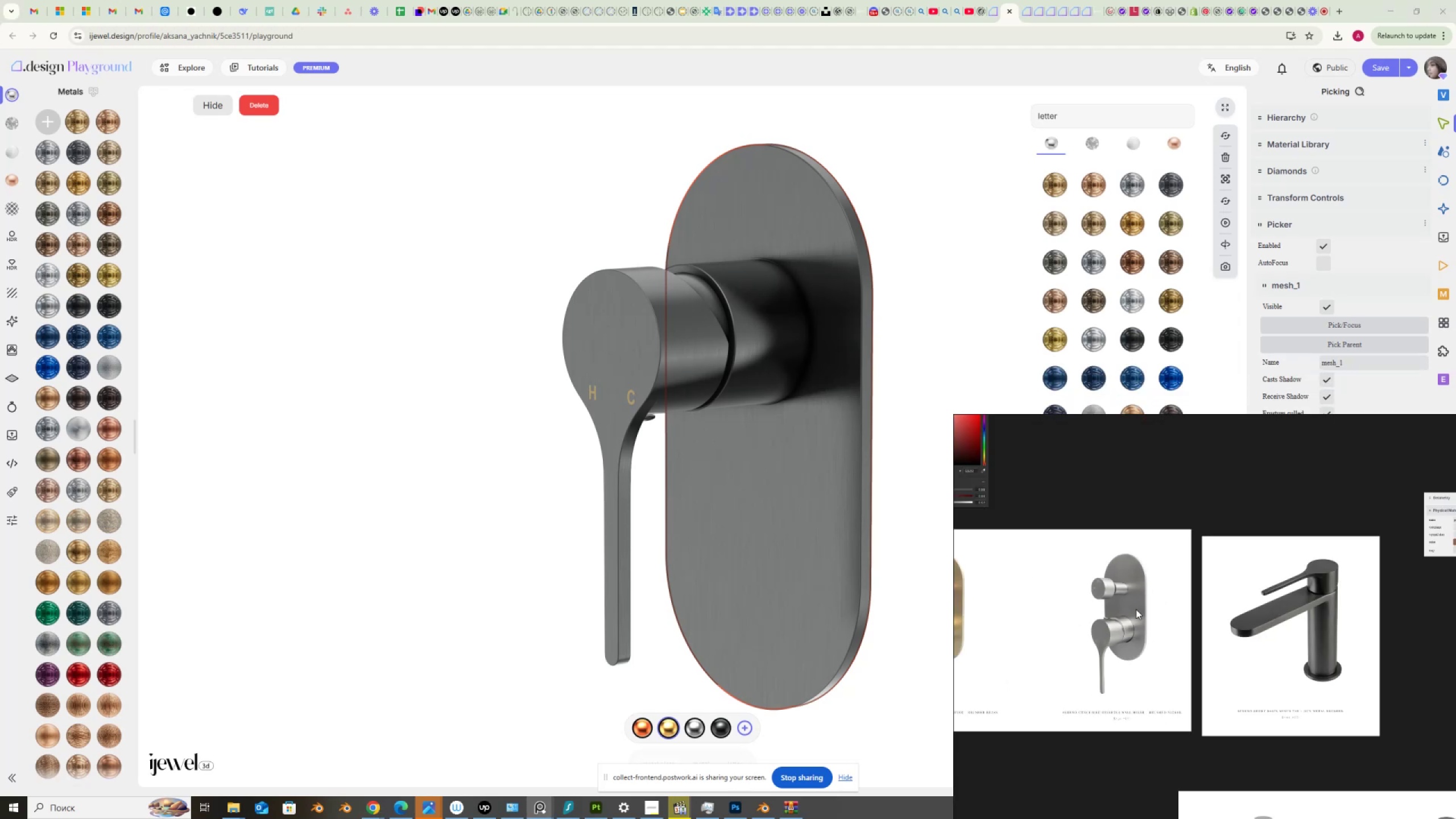 
scroll: coordinate [1129, 615], scroll_direction: up, amount: 8.0
 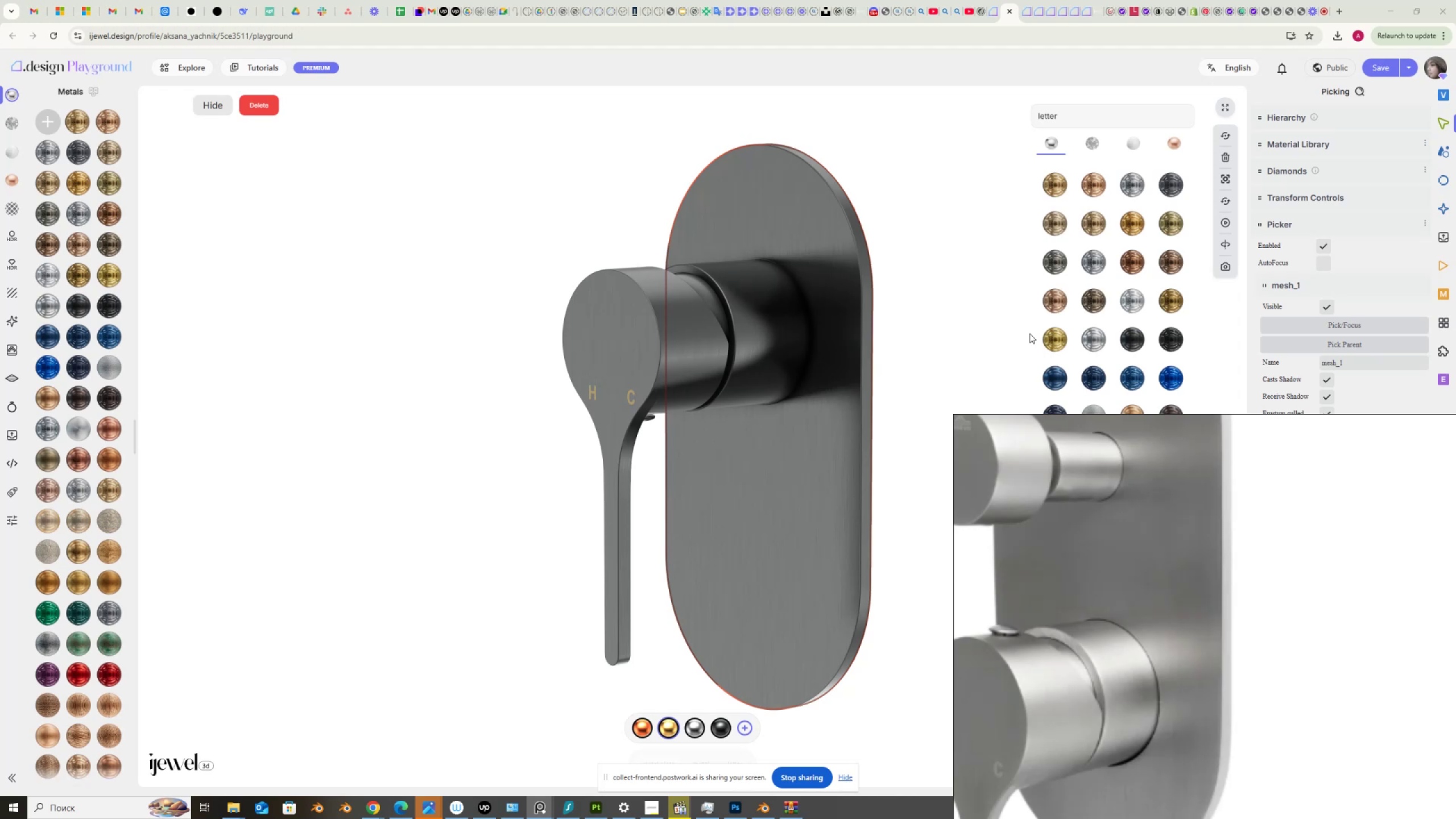 
wait(5.35)
 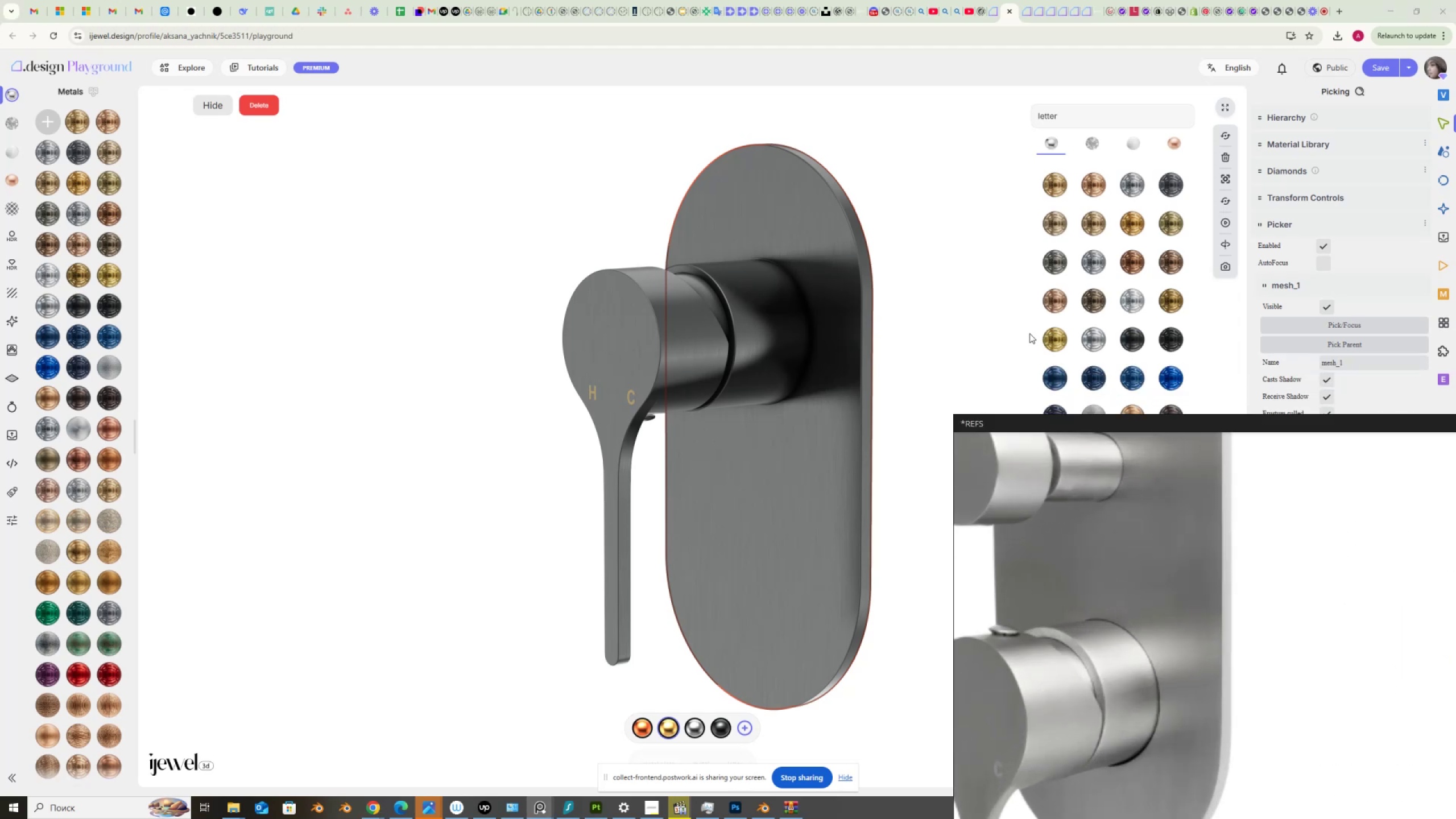 
scroll: coordinate [1225, 610], scroll_direction: down, amount: 3.0
 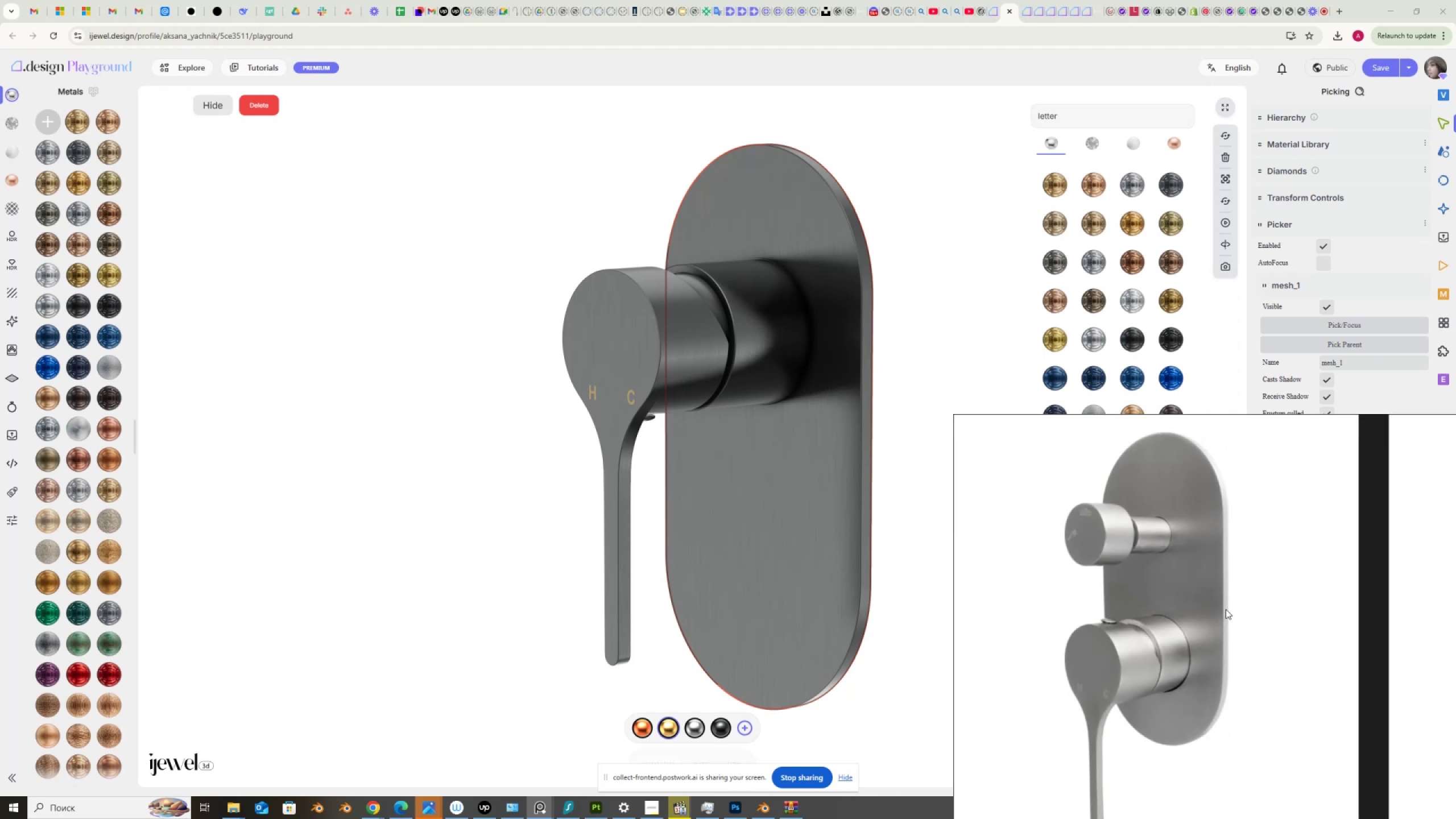 
wait(10.83)
 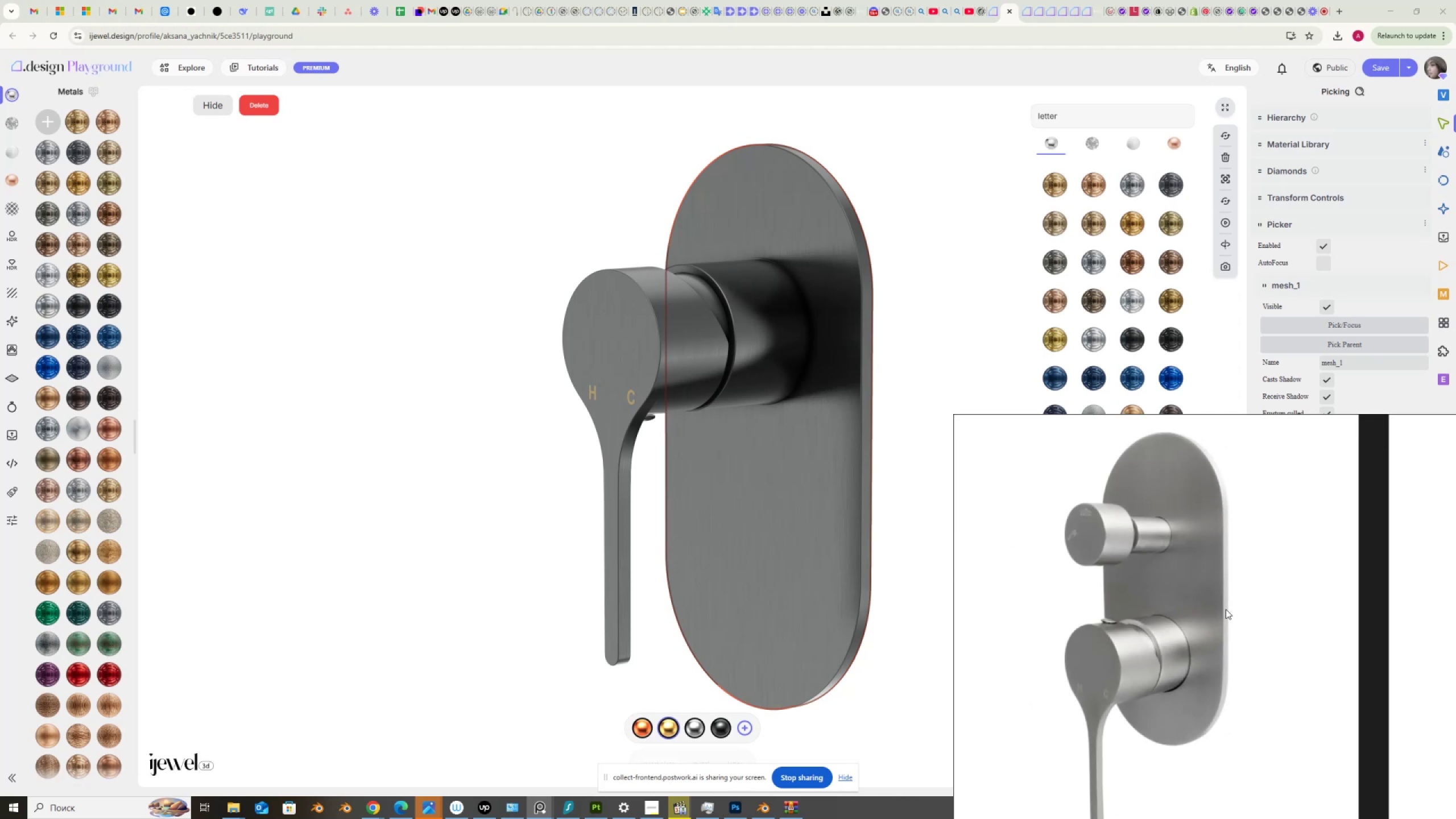 
left_click([1444, 146])
 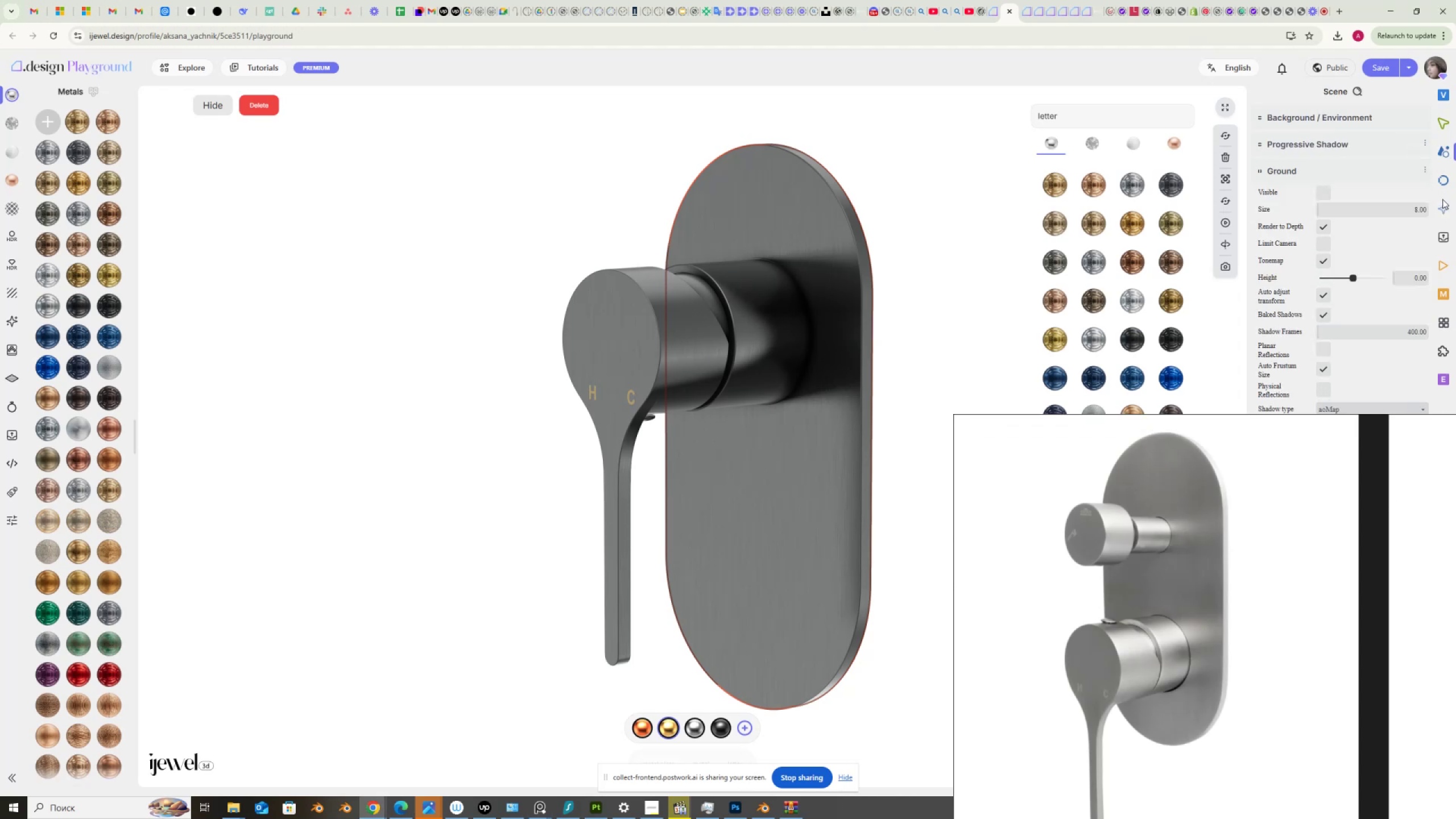 
left_click([1441, 208])
 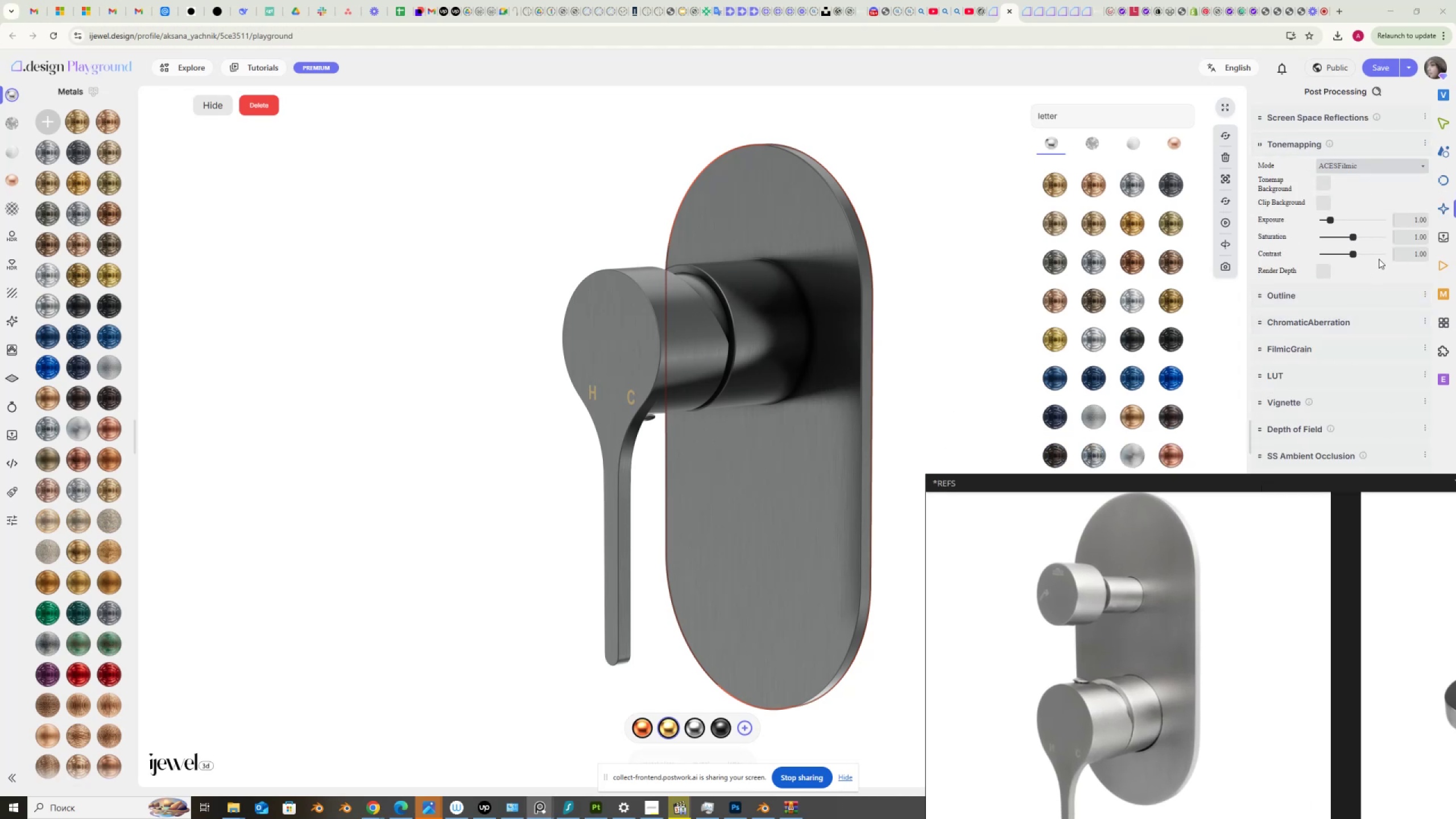 
left_click_drag(start_coordinate=[1411, 254], to_coordinate=[1451, 265])
 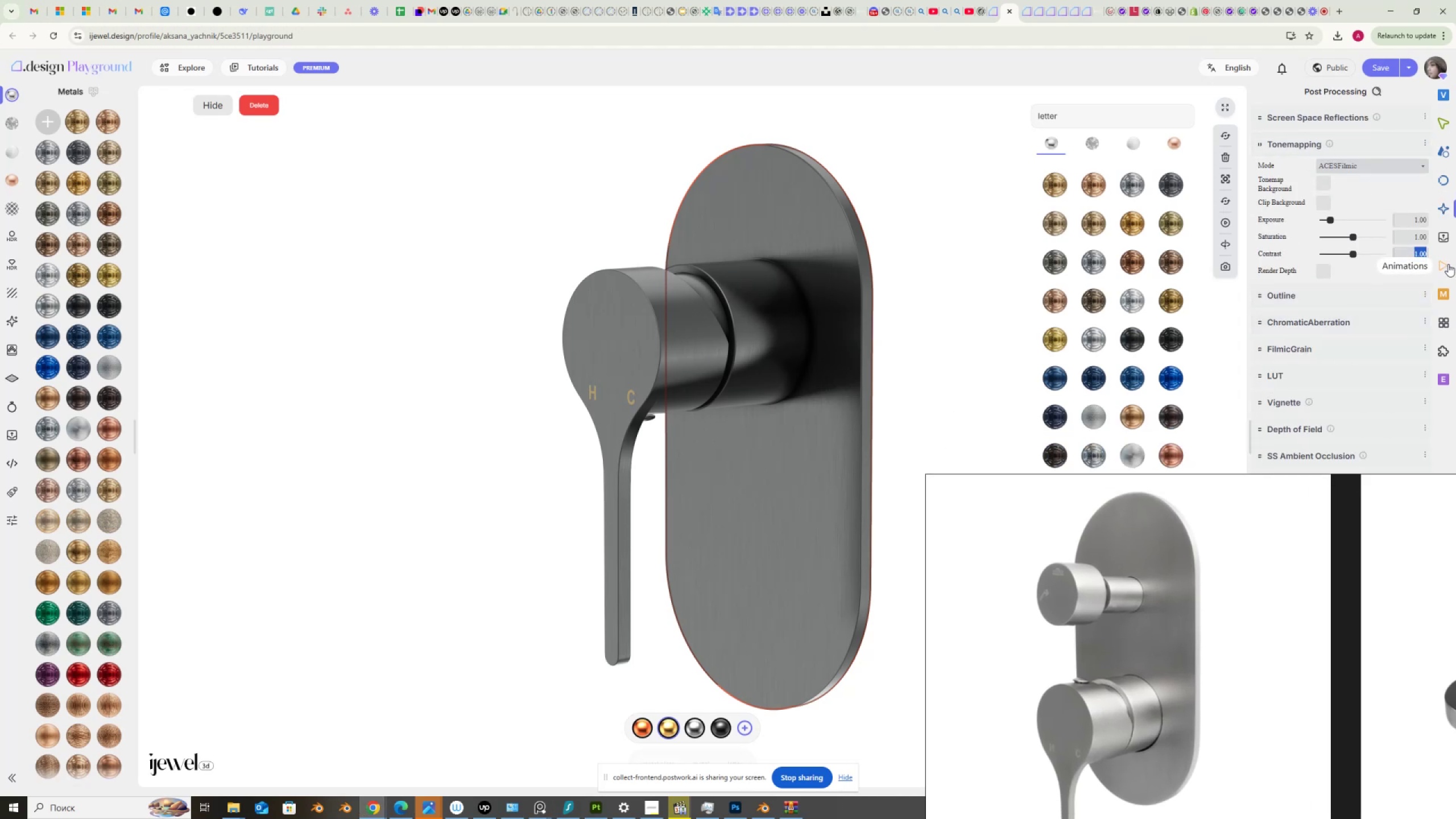 
key(Numpad1)
 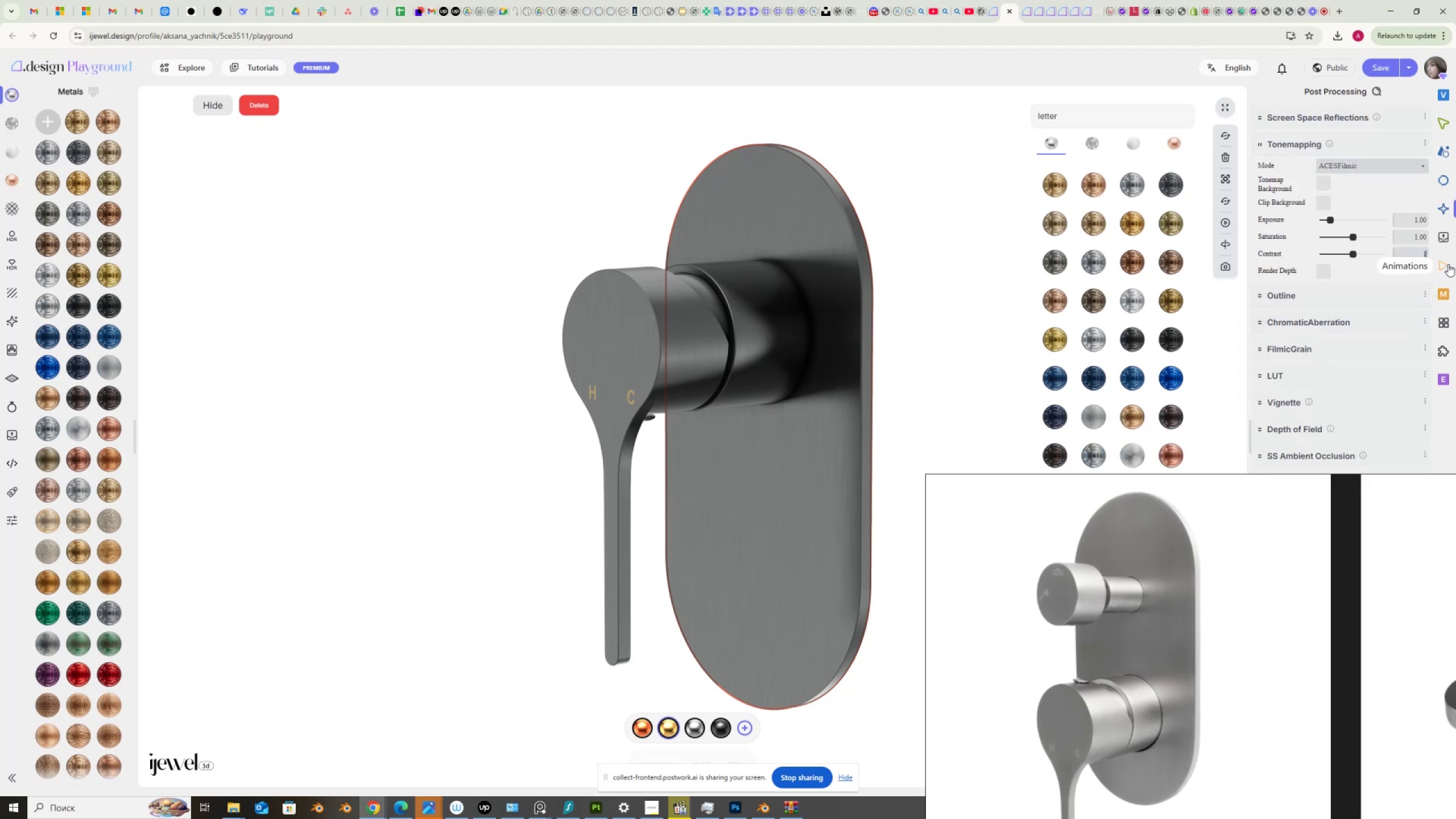 
key(NumpadDecimal)
 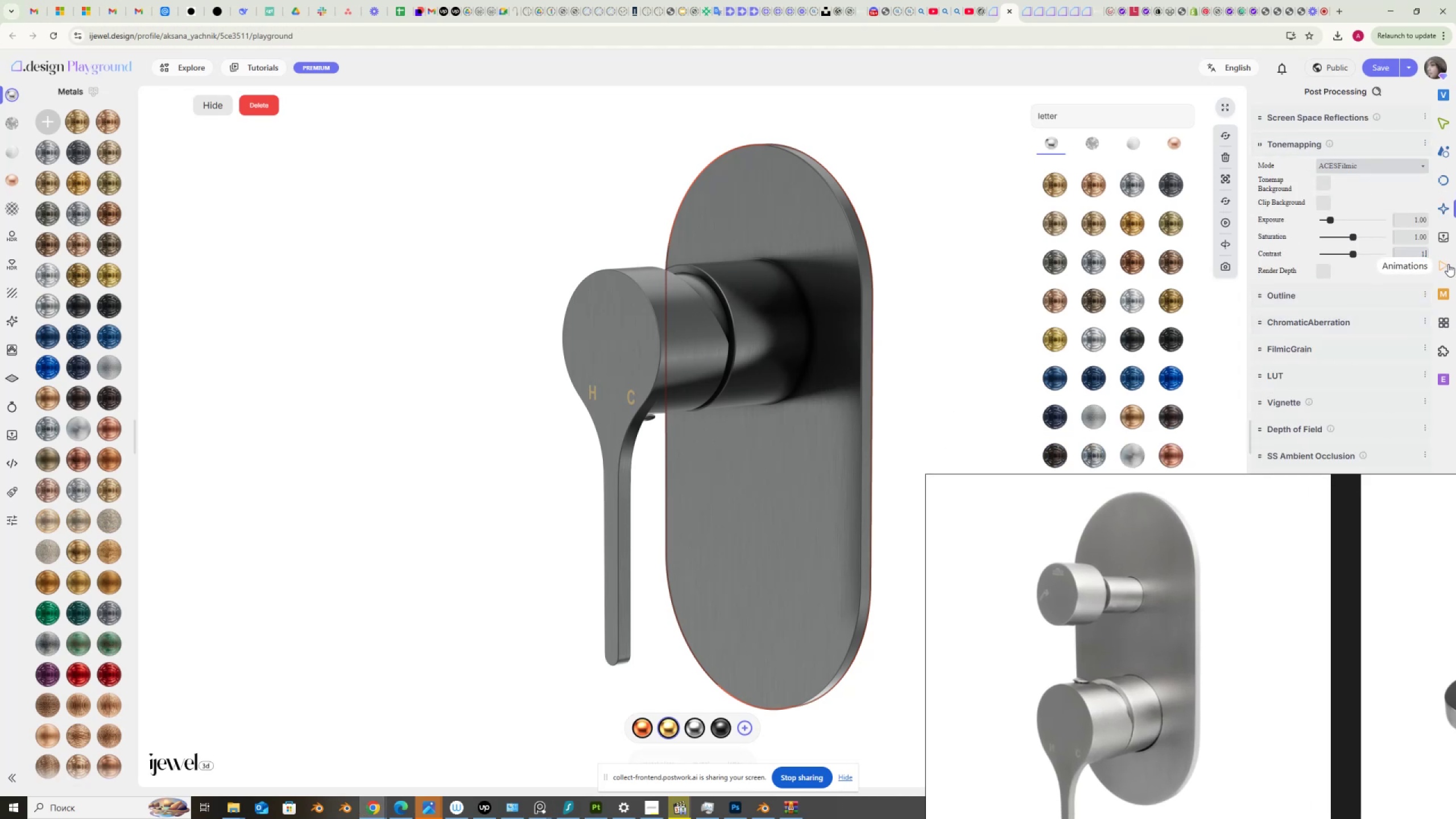 
key(Numpad1)
 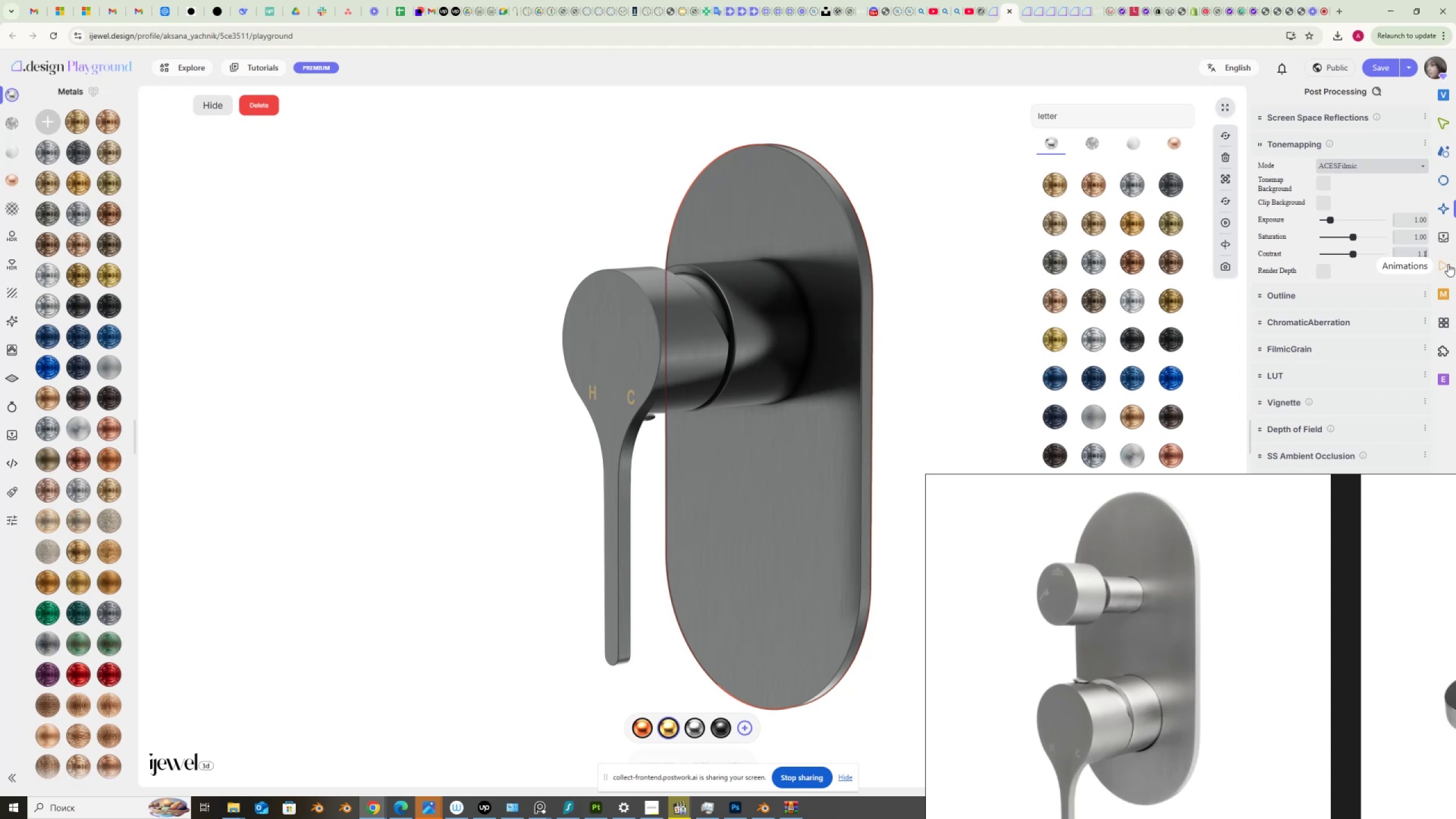 
key(NumpadEnter)
 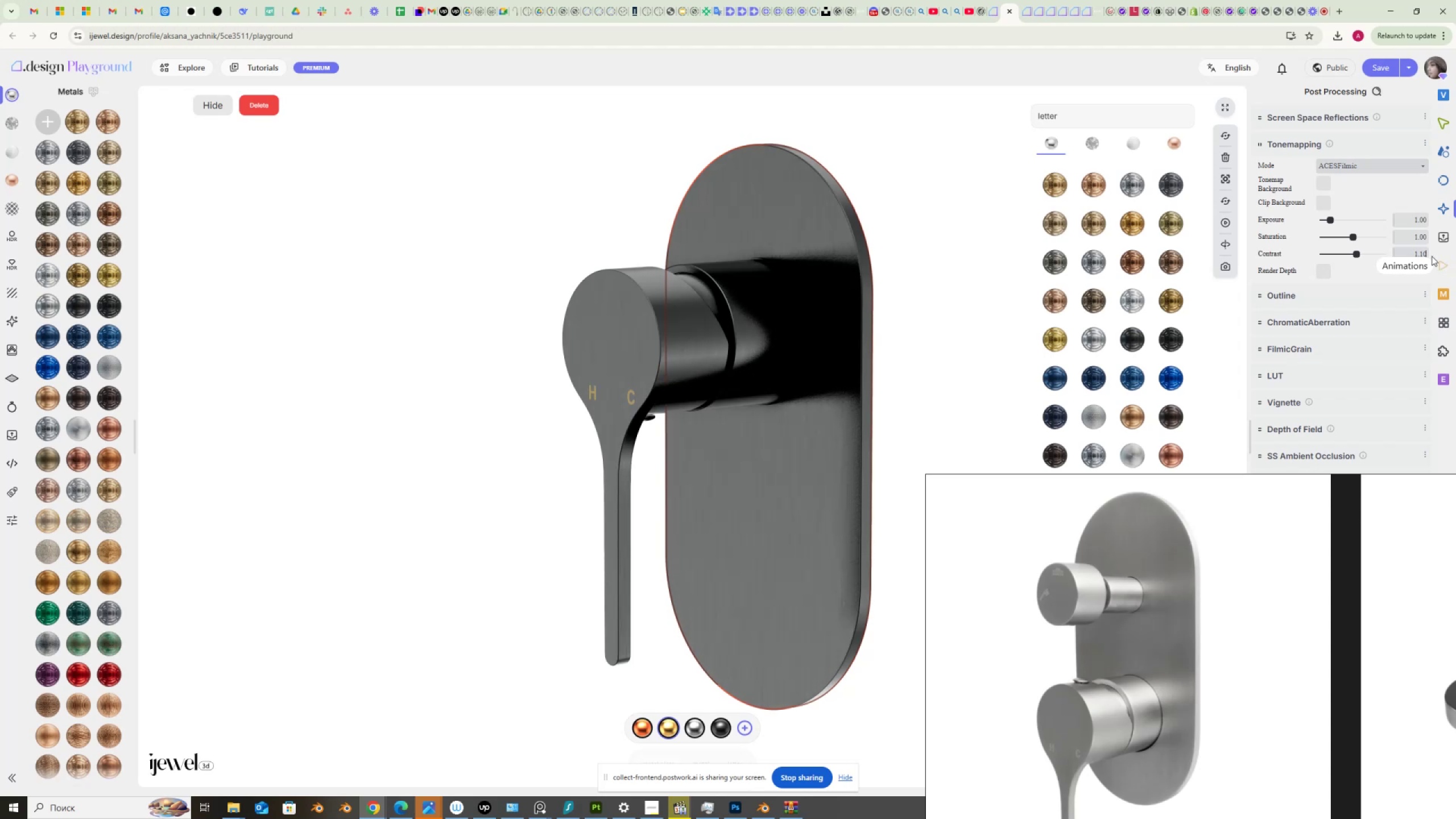 
left_click_drag(start_coordinate=[1413, 253], to_coordinate=[1441, 266])
 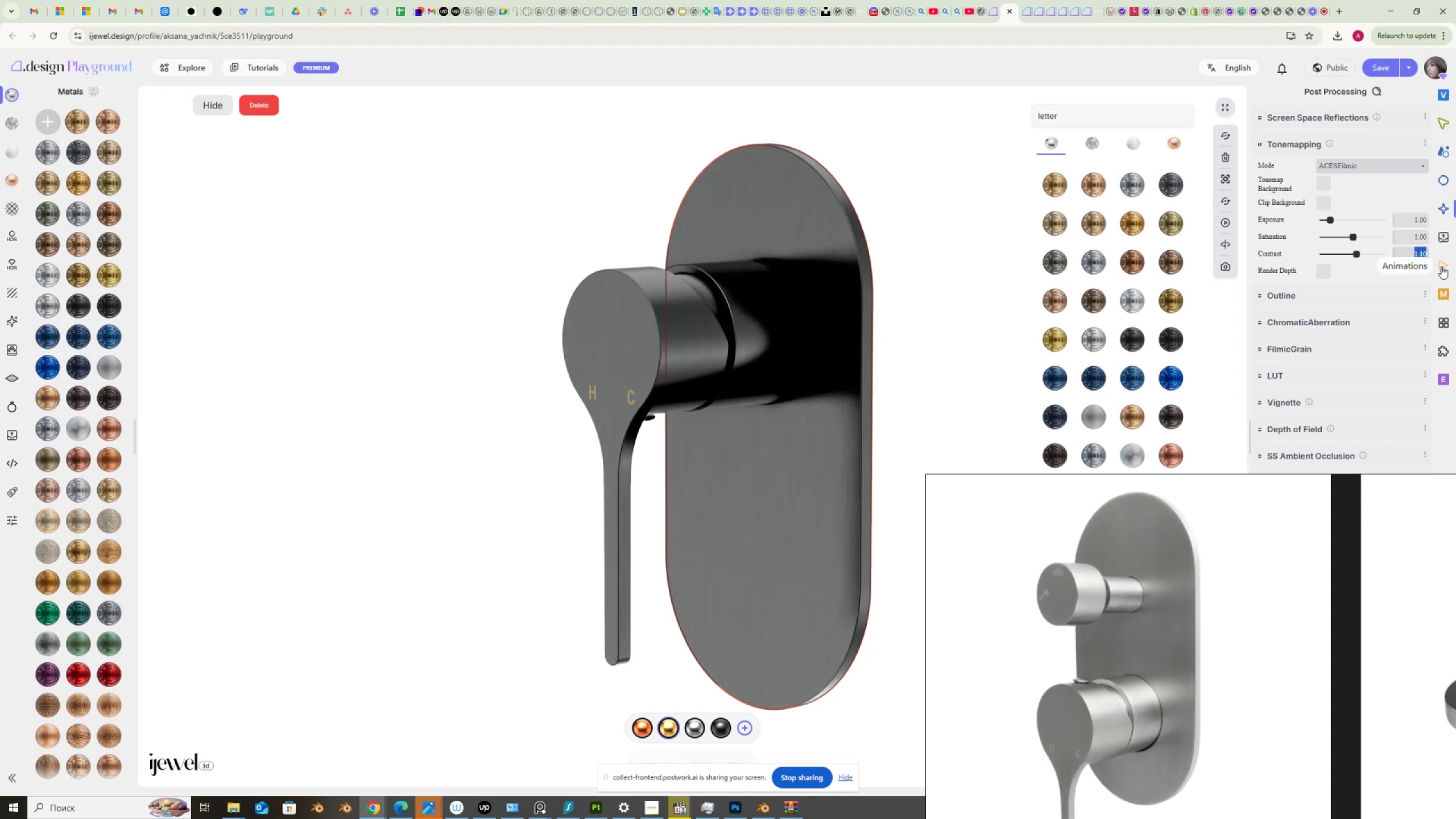 
key(Numpad1)
 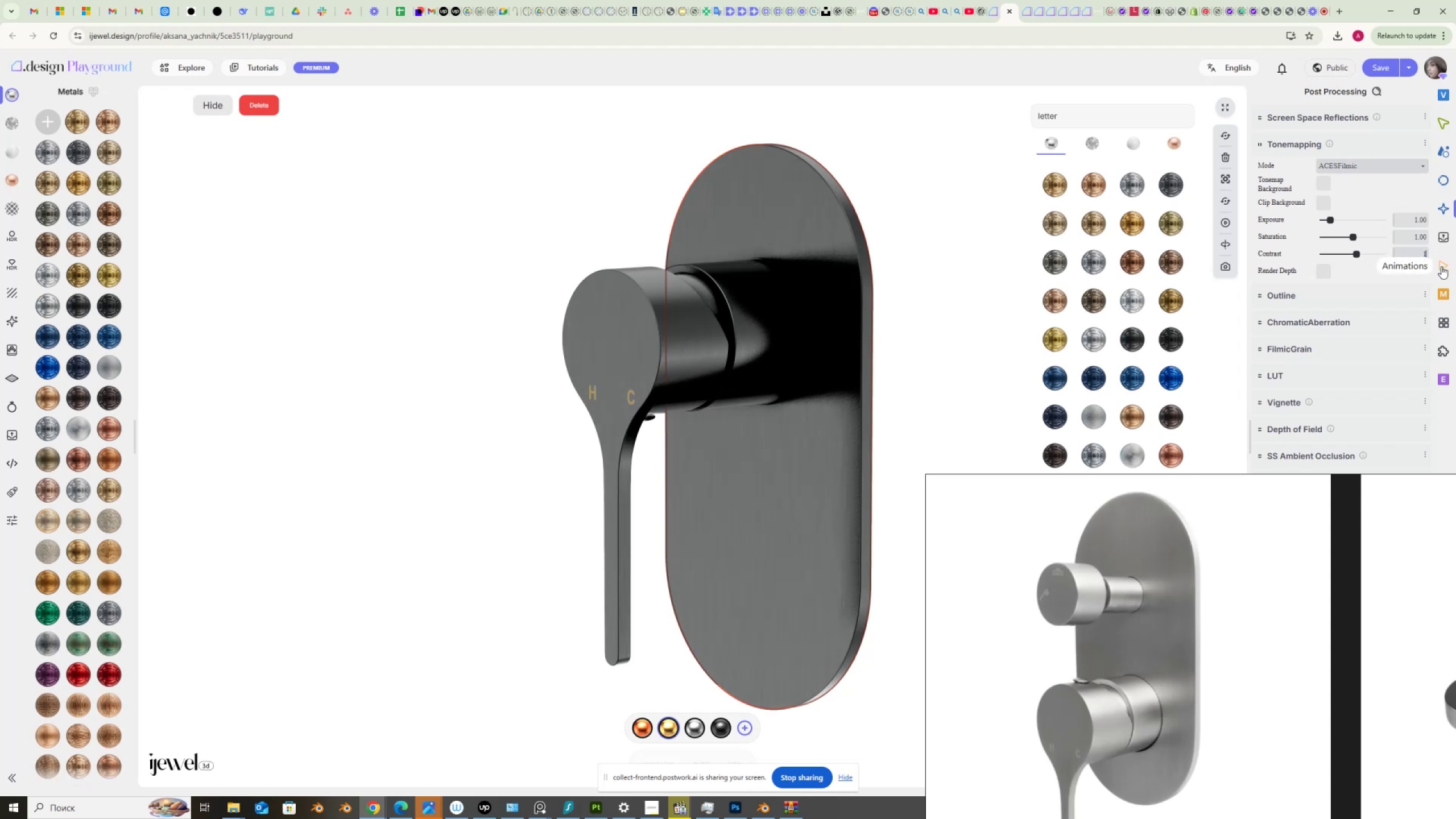 
key(NumpadDecimal)
 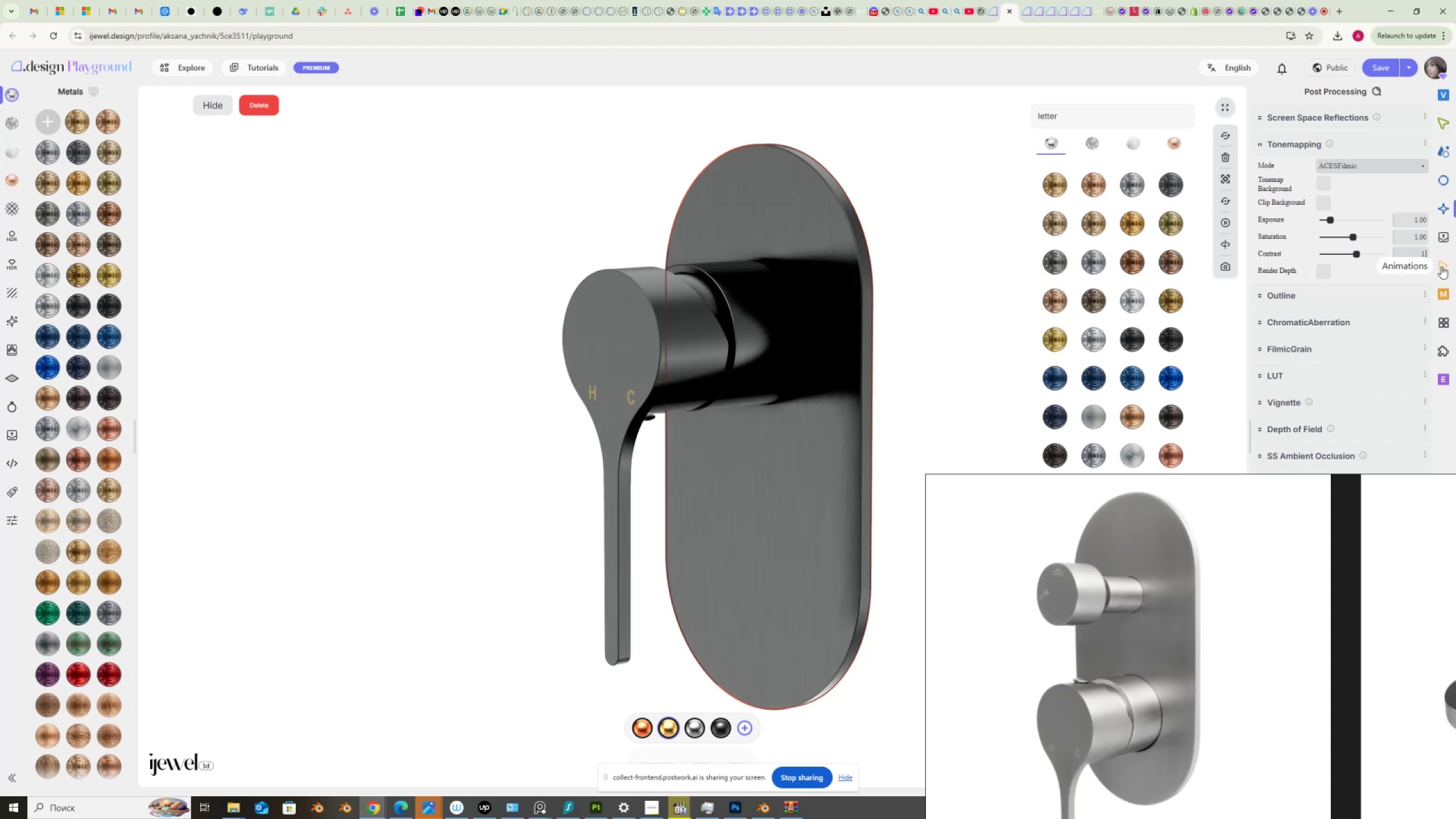 
key(Numpad0)
 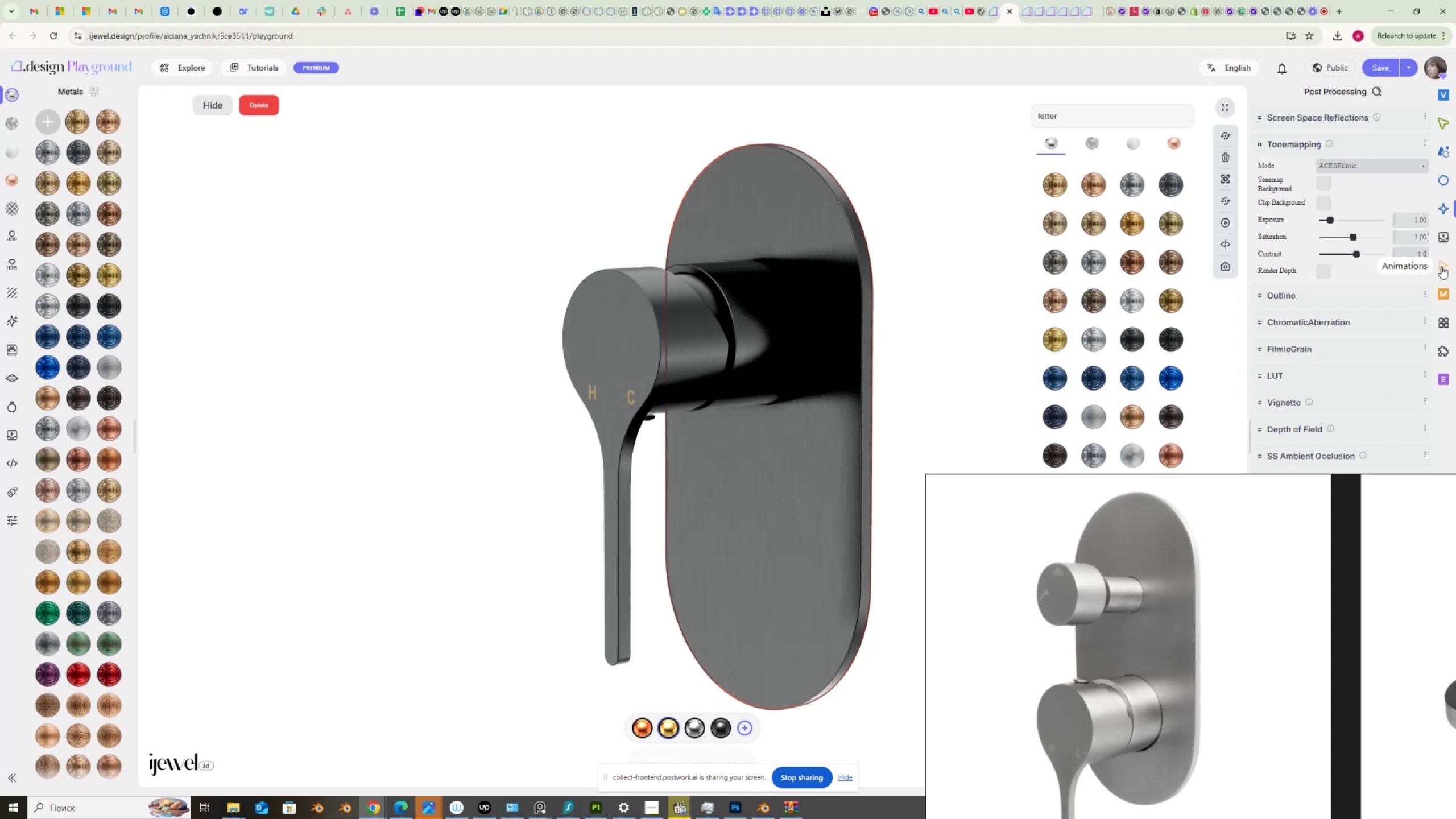 
key(Numpad1)
 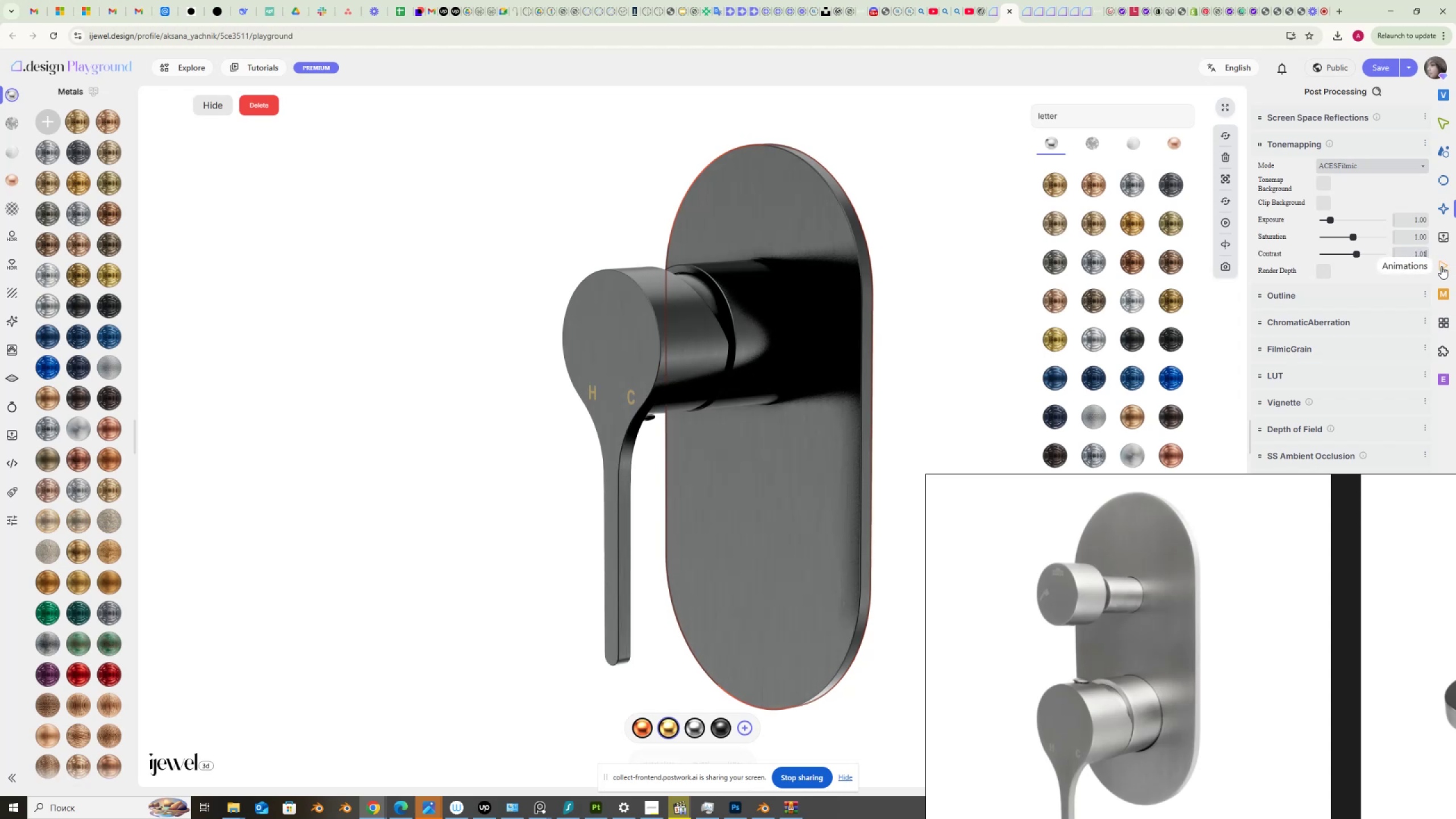 
key(NumpadEnter)
 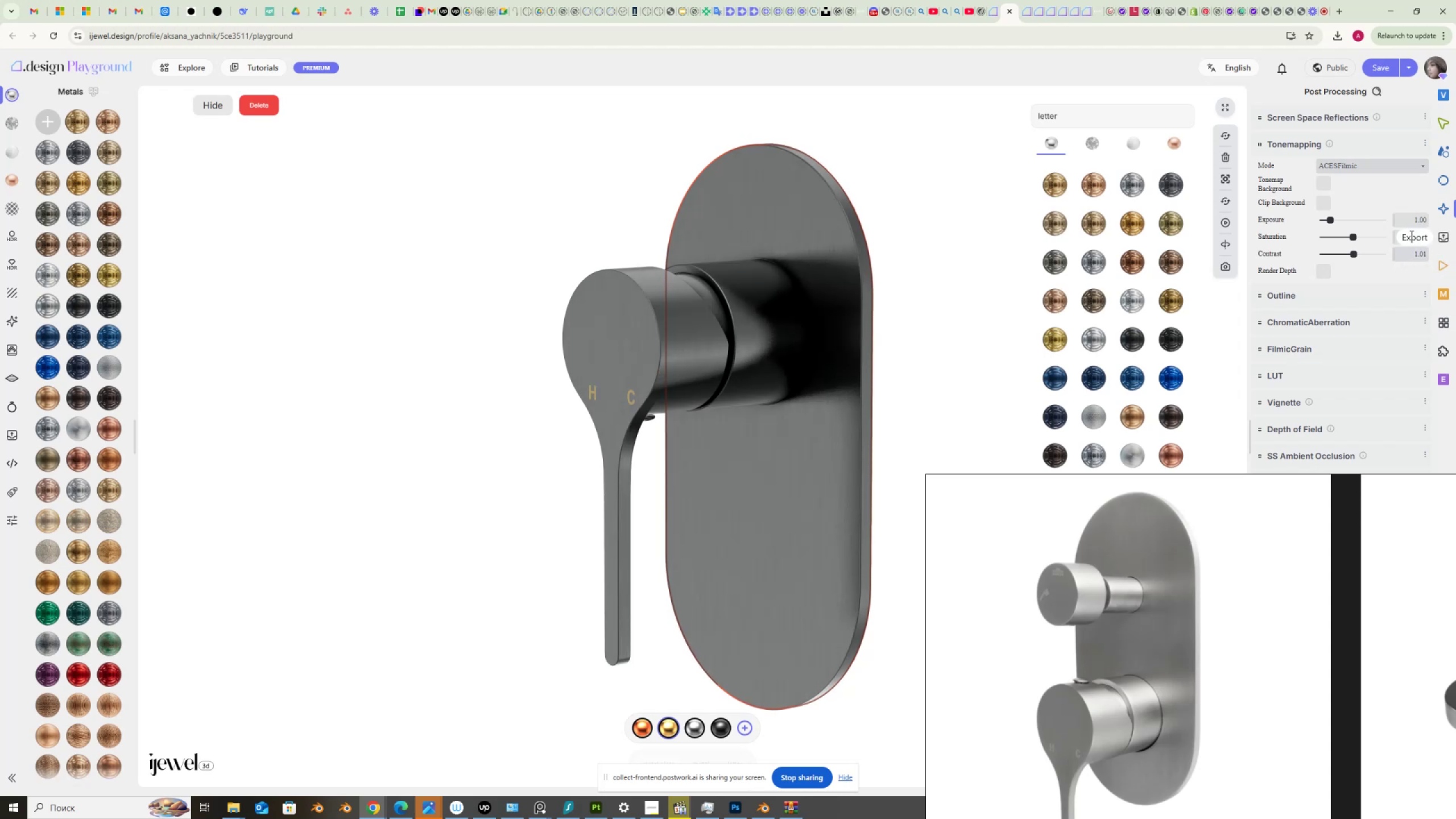 
wait(8.7)
 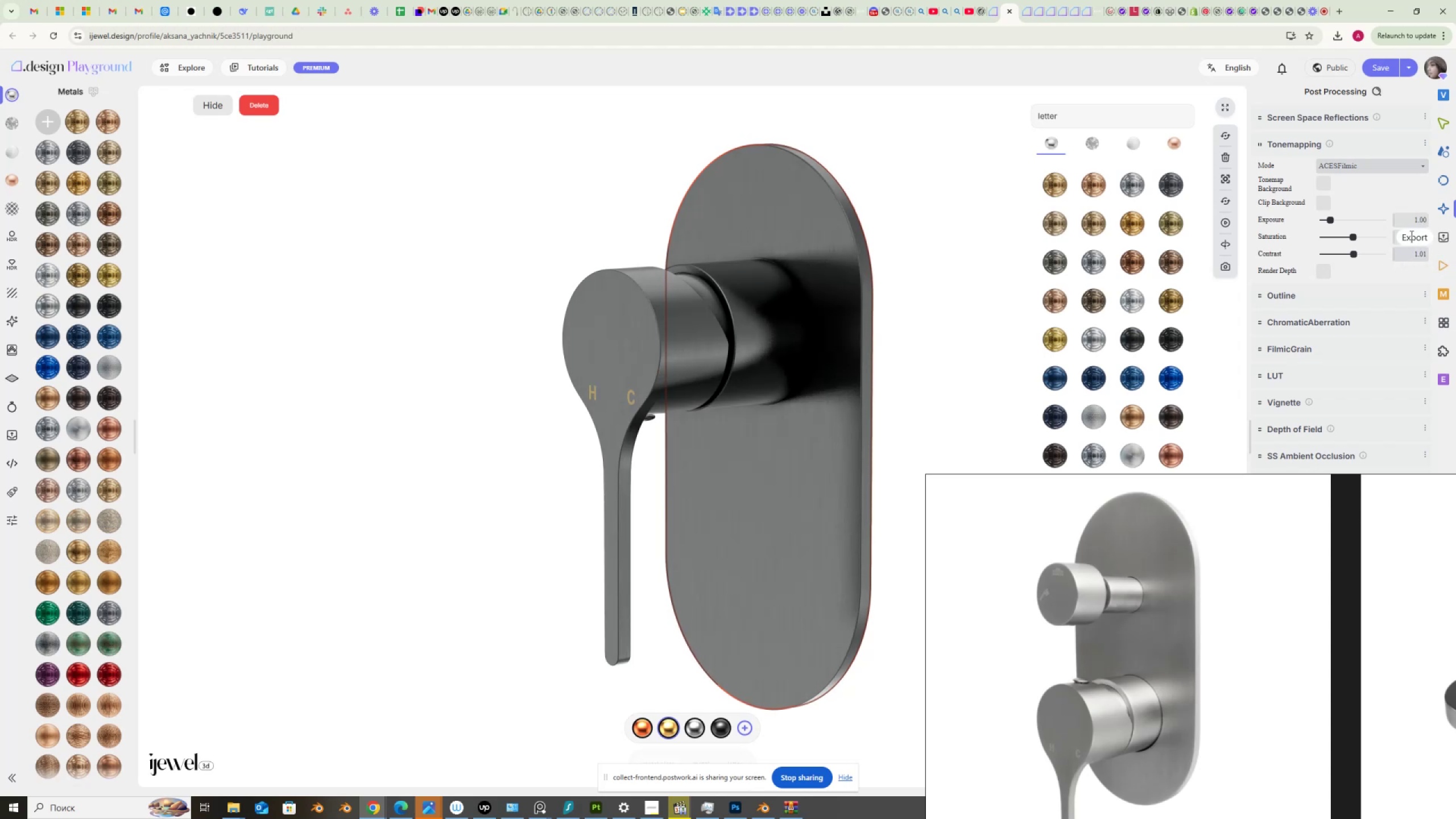 
left_click([1446, 150])
 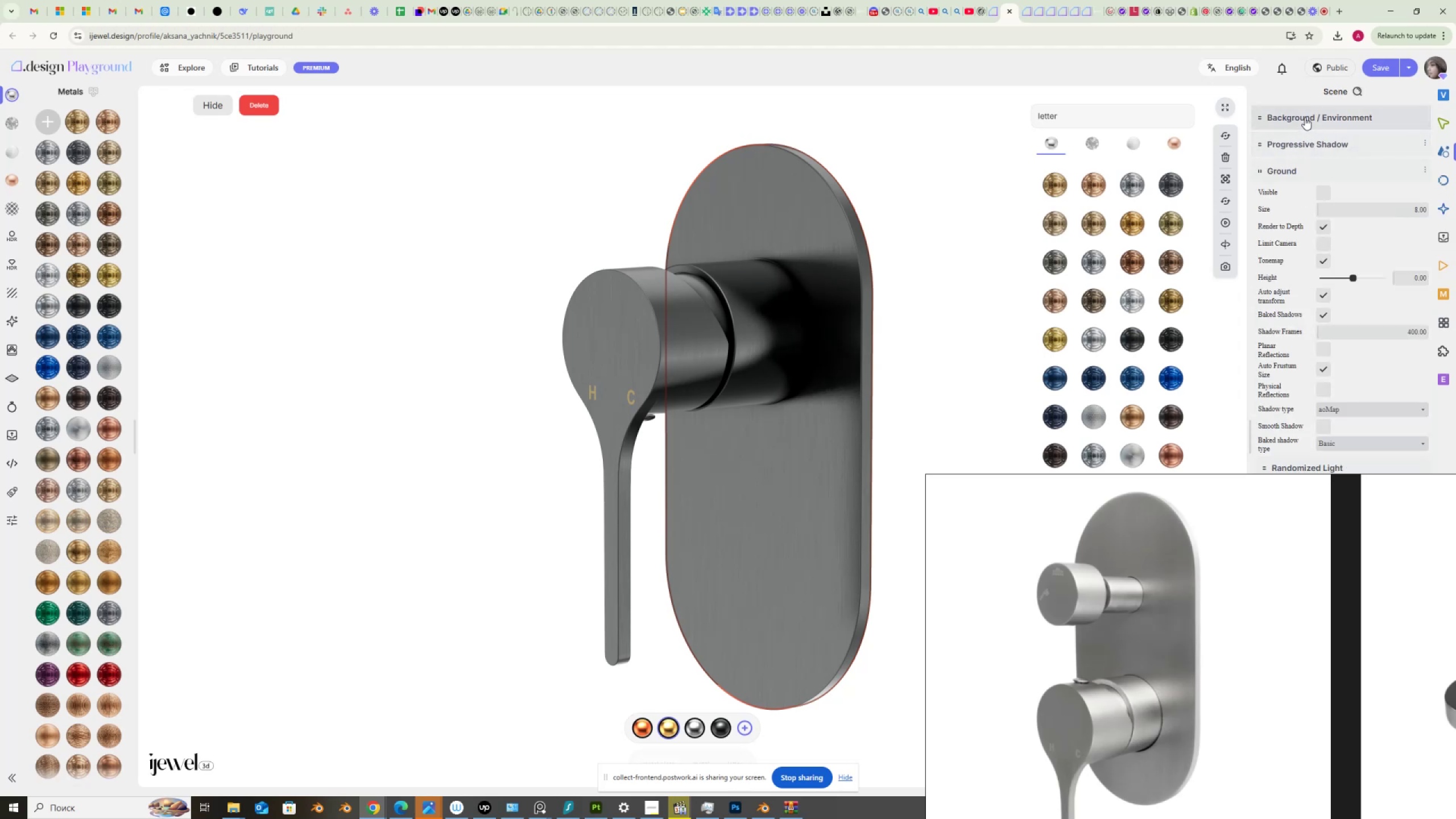 
left_click([1305, 117])
 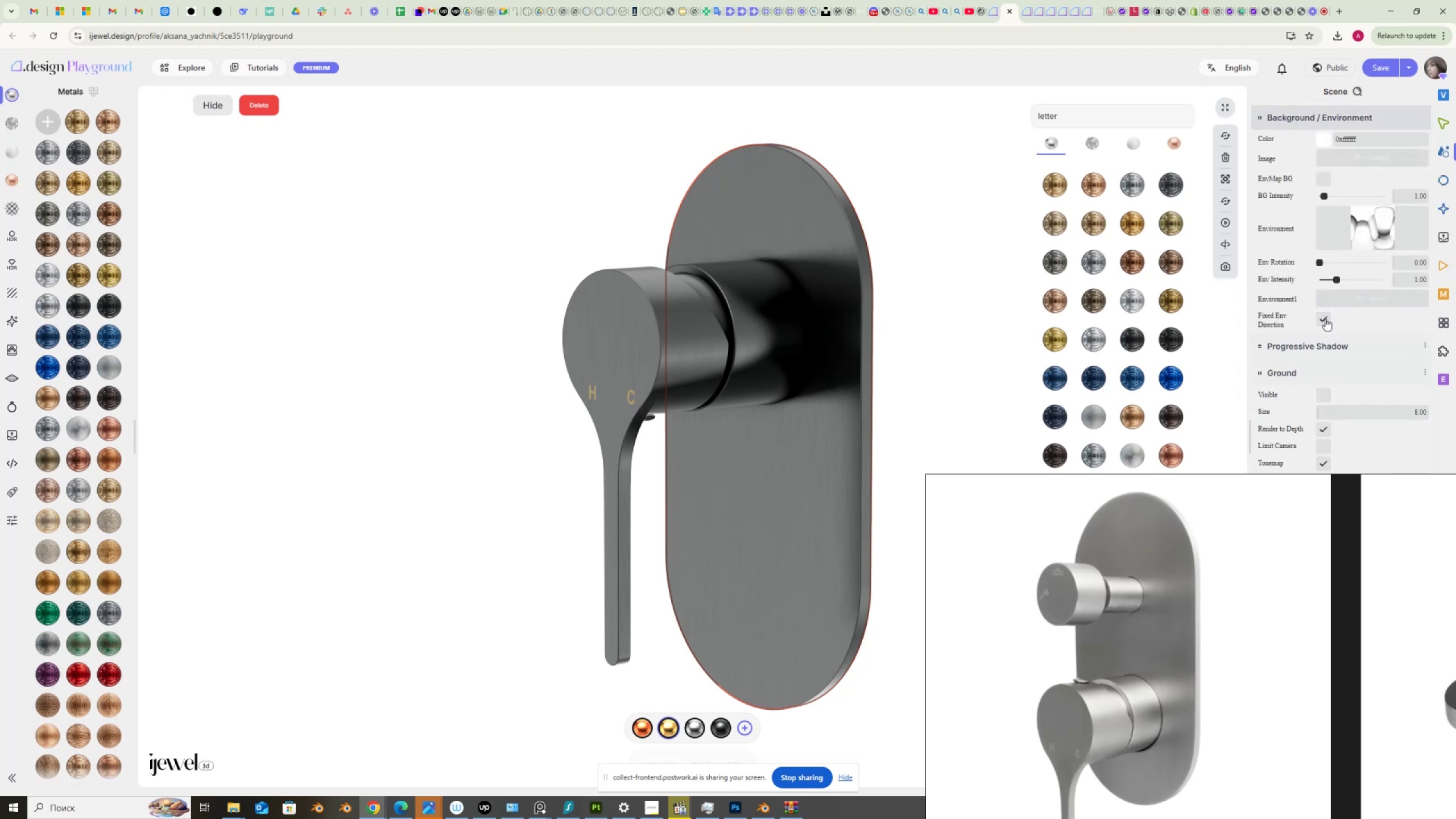 
left_click([1323, 320])
 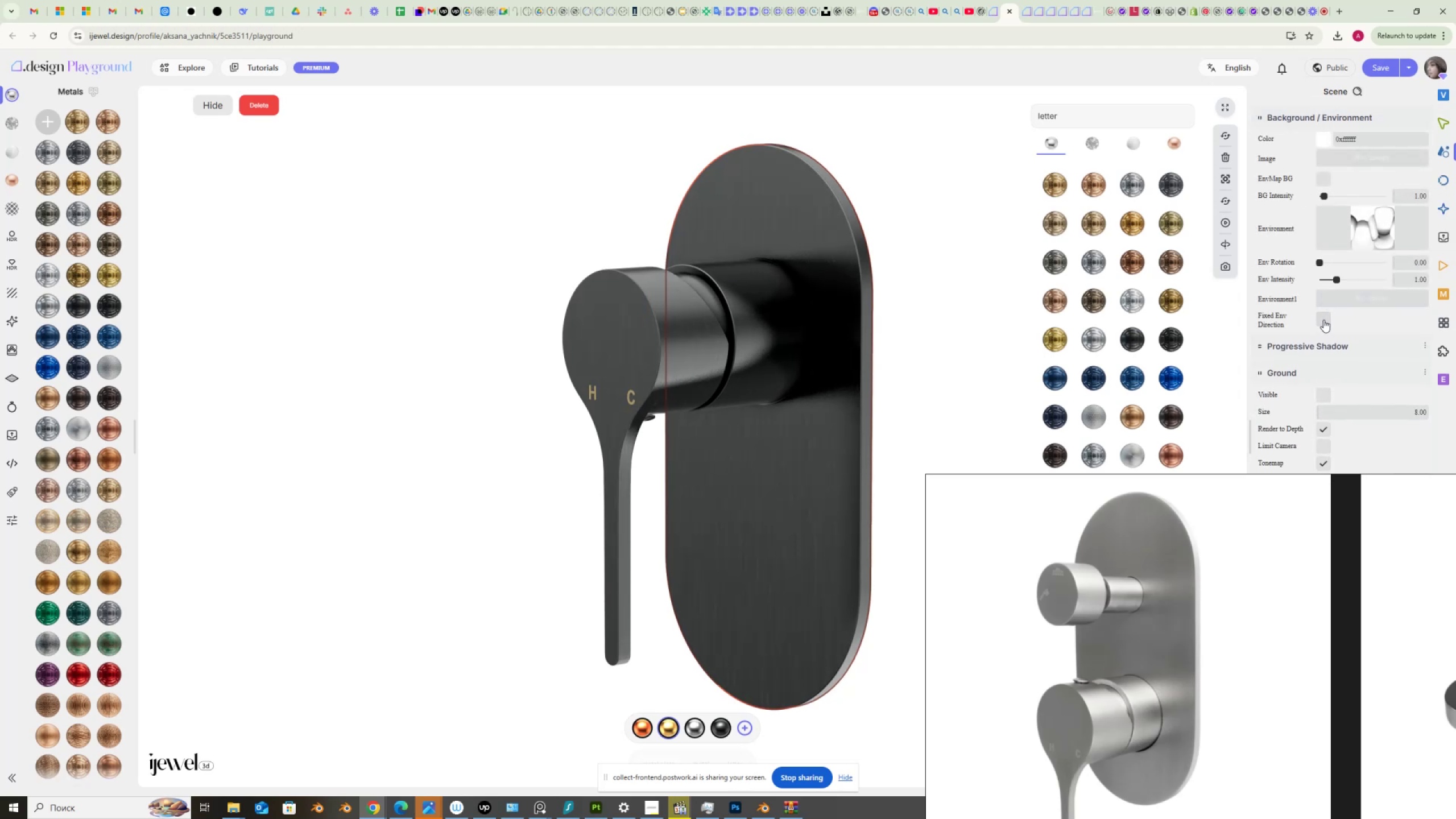 
left_click([1323, 320])
 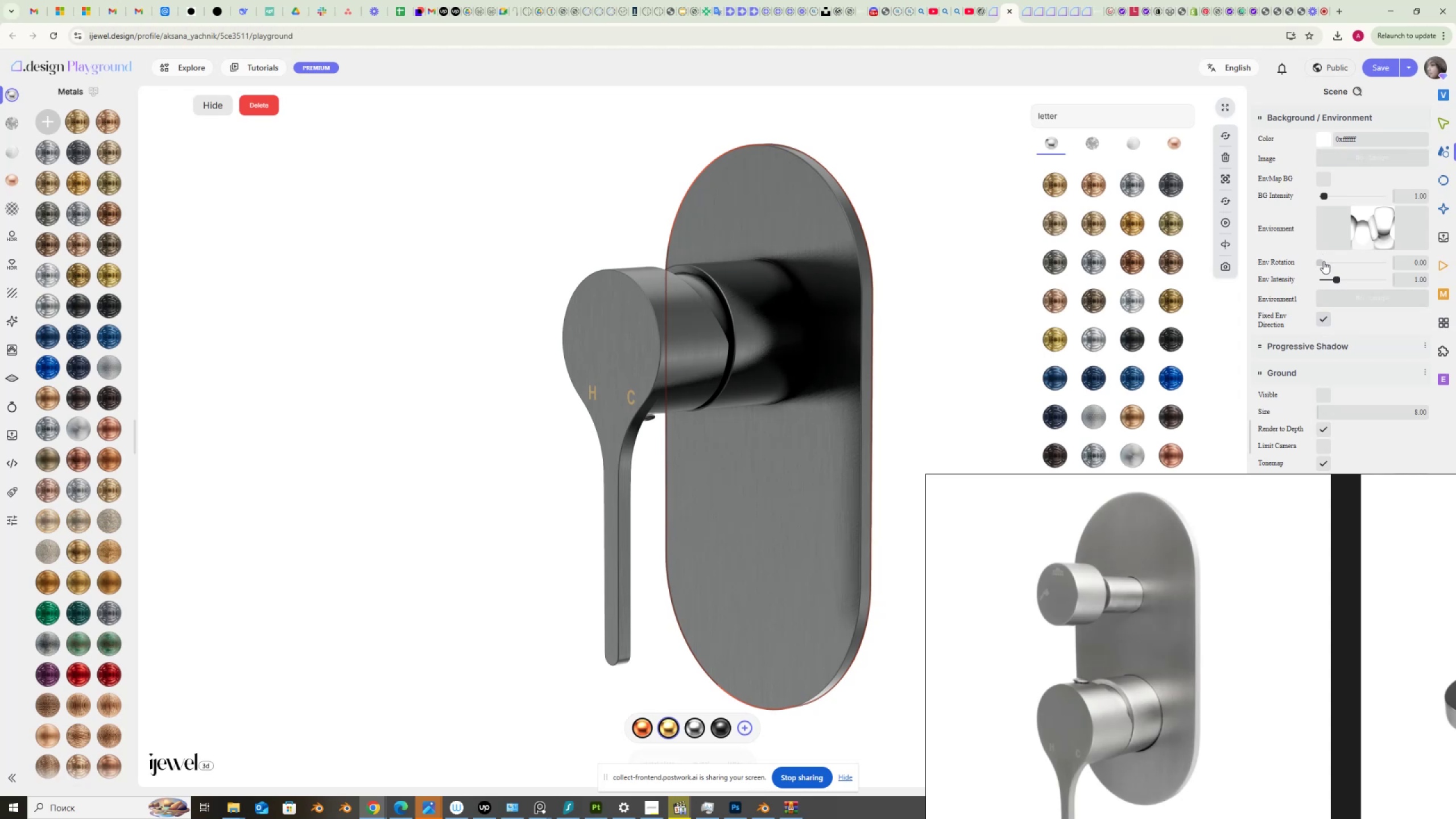 
left_click_drag(start_coordinate=[1321, 263], to_coordinate=[1277, 280])
 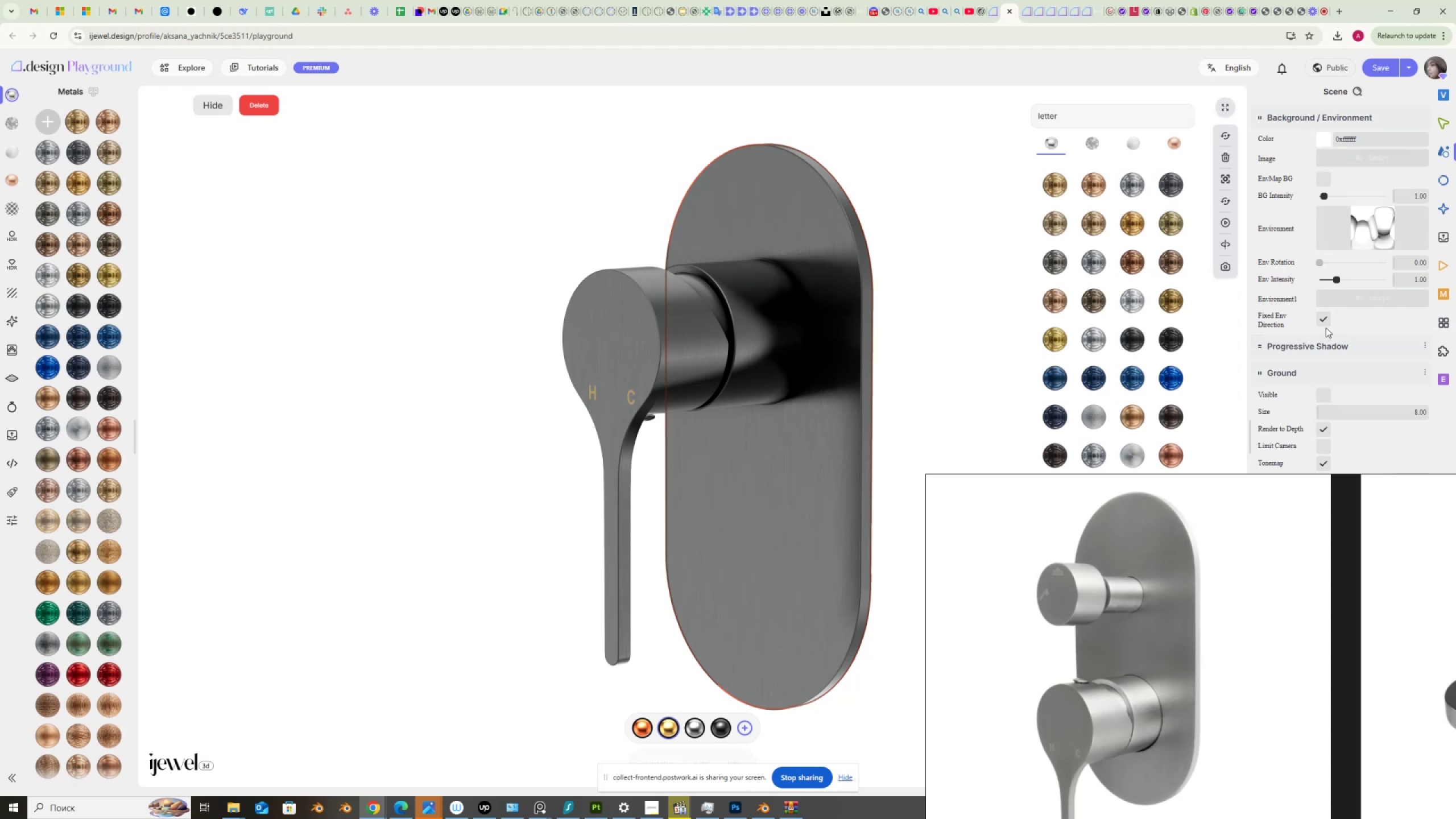 
left_click([1327, 318])
 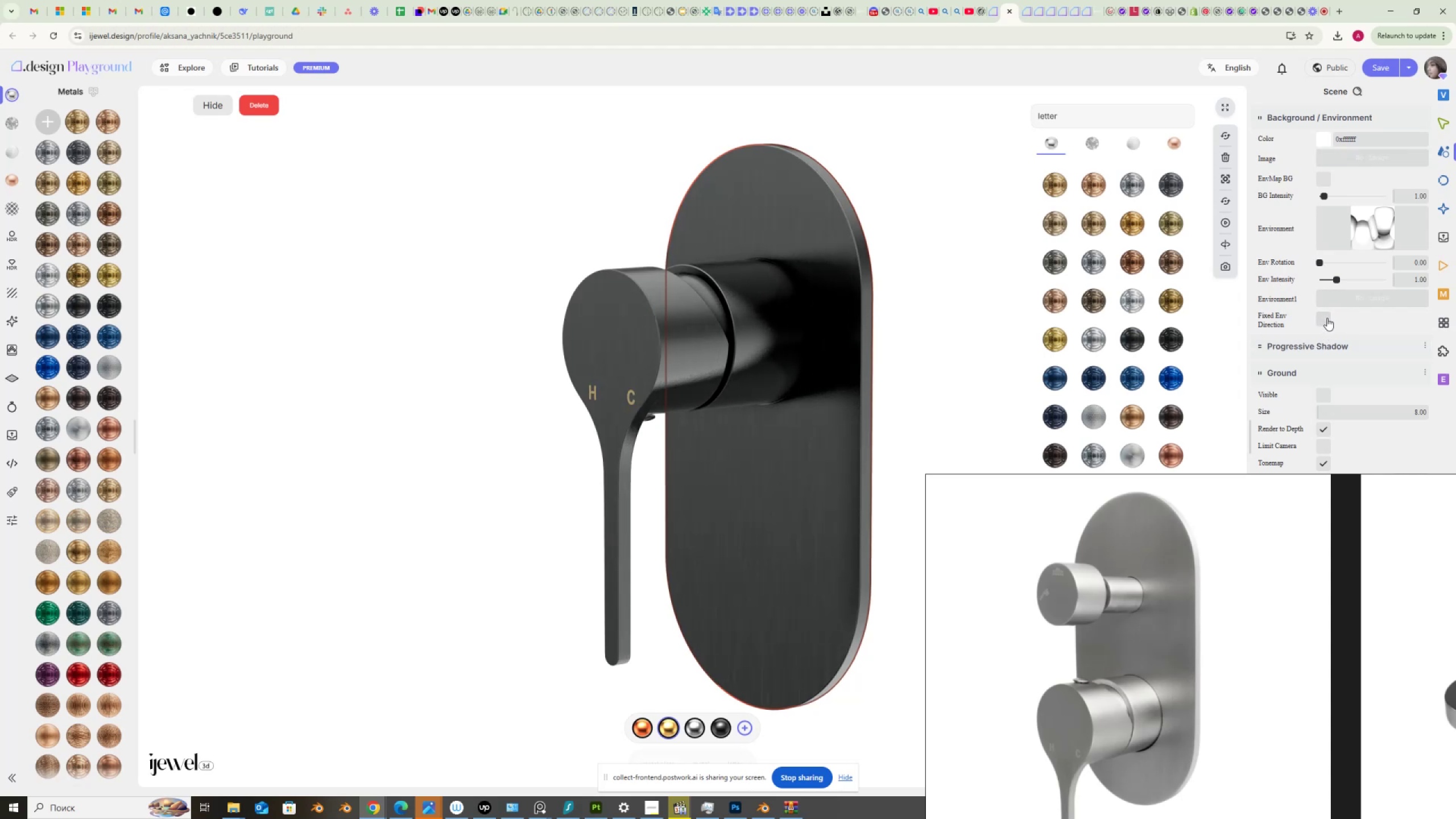 
left_click([1327, 318])
 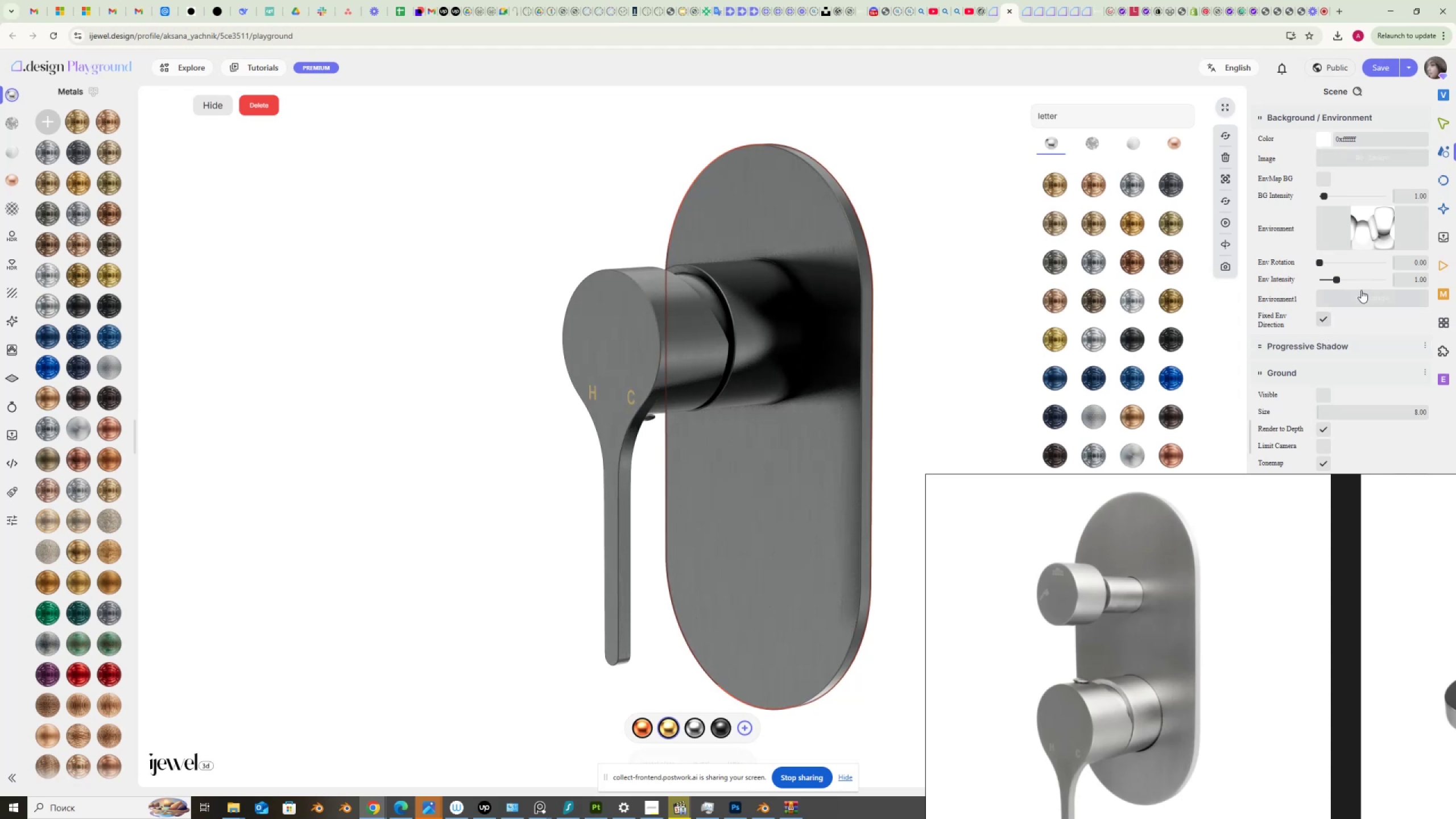 
mouse_move([1176, 304])
 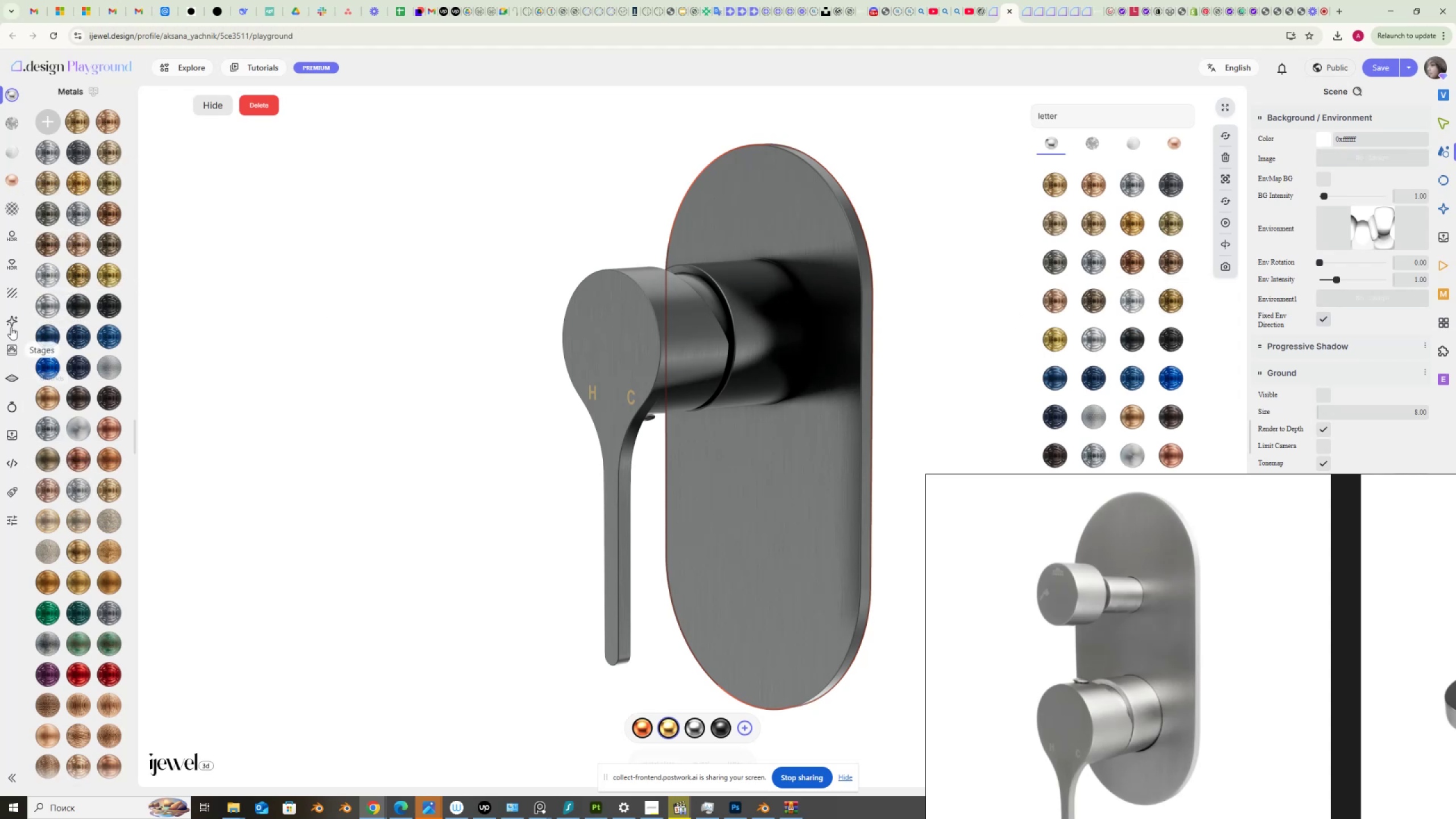 
left_click([13, 234])
 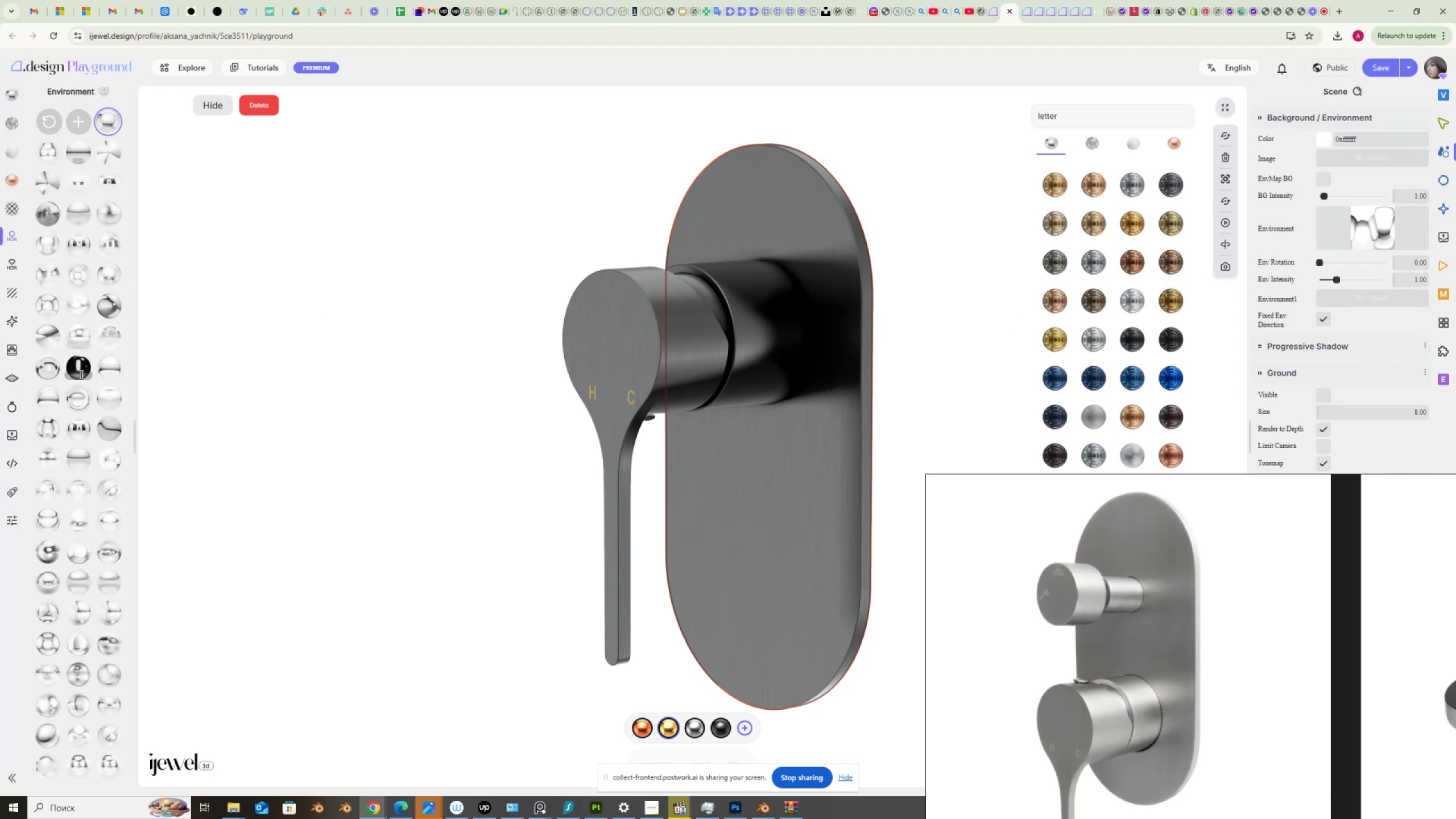 
left_click([78, 390])
 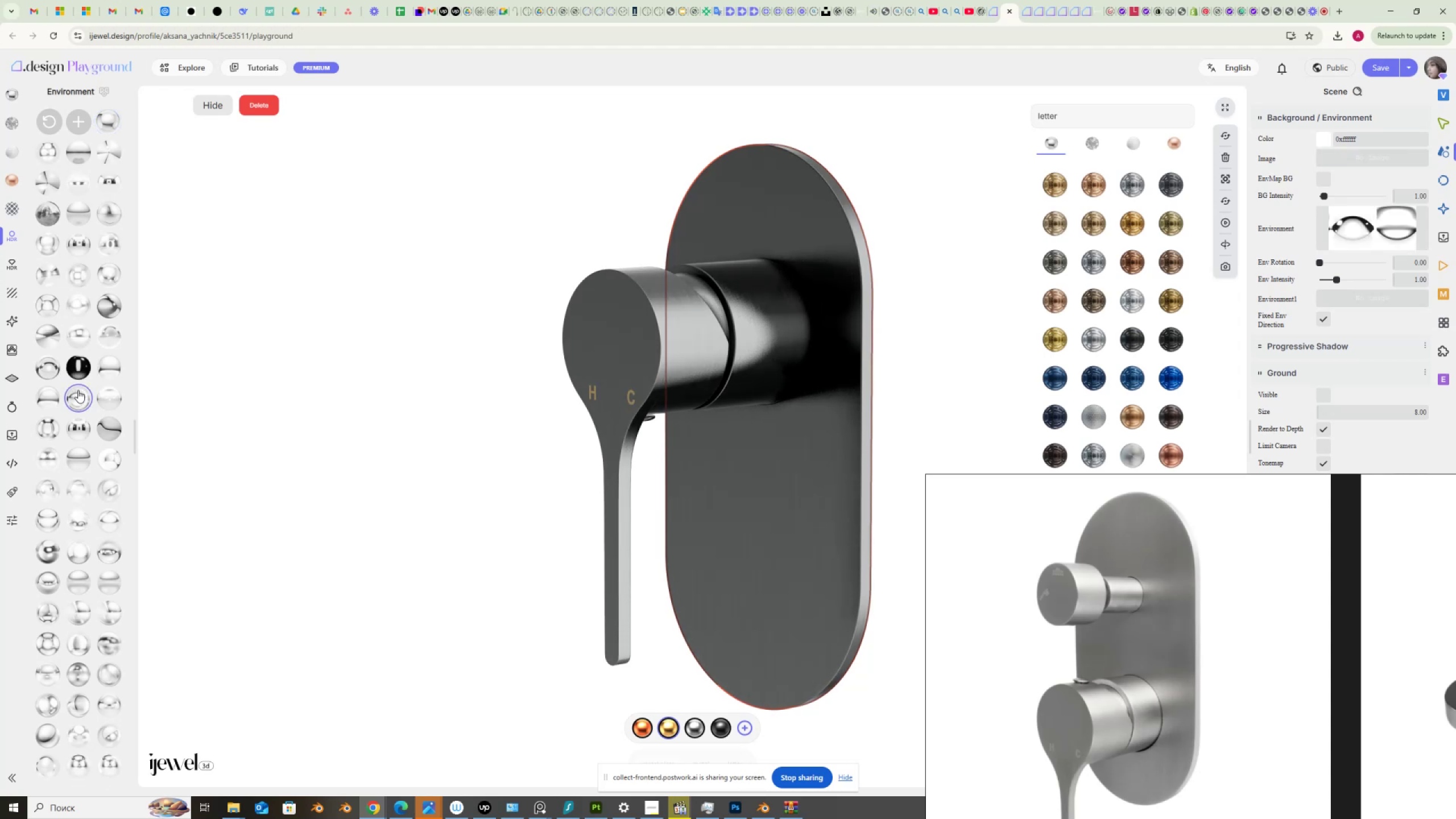 
wait(7.89)
 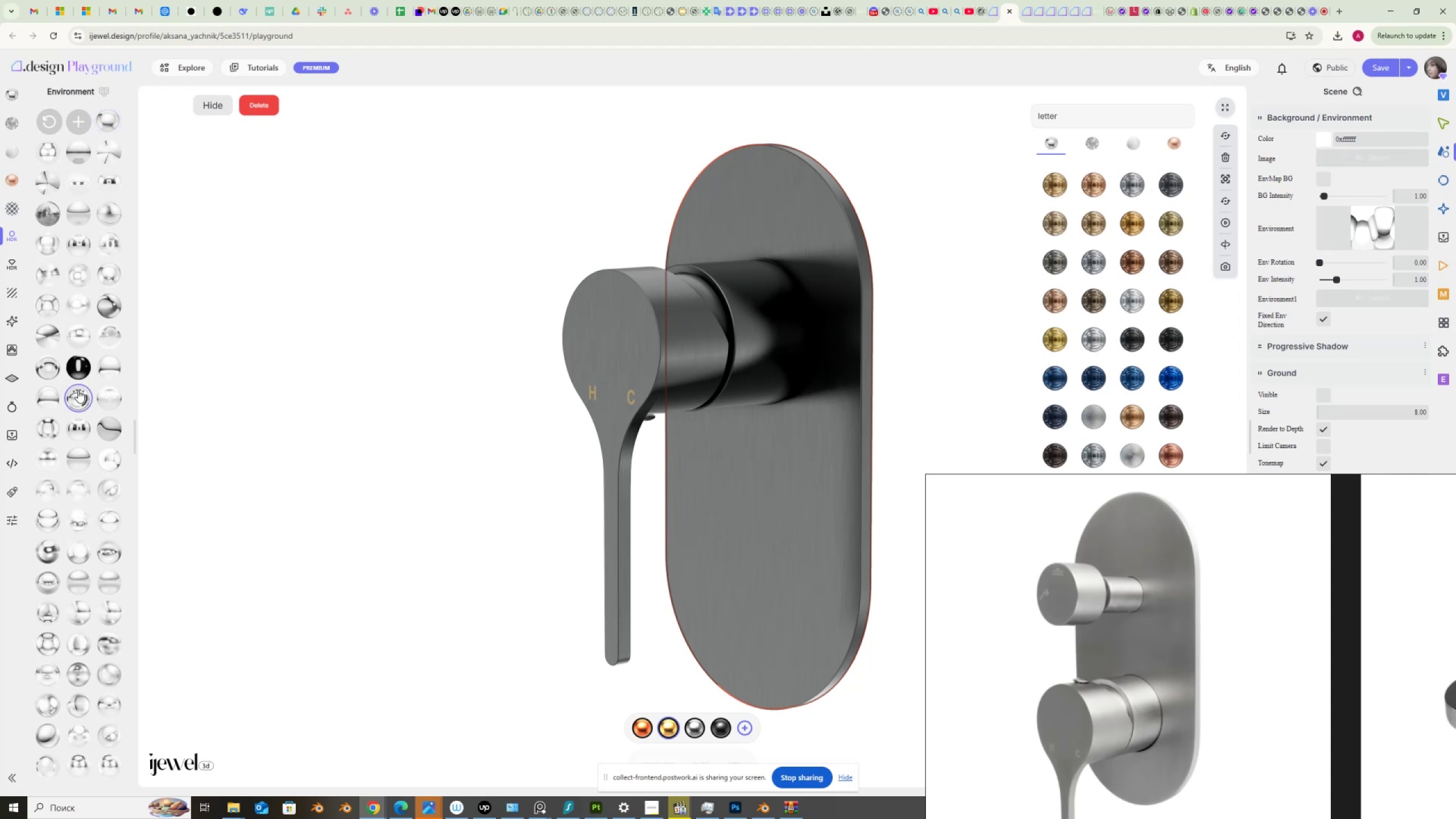 
left_click_drag(start_coordinate=[1318, 263], to_coordinate=[1346, 300])
 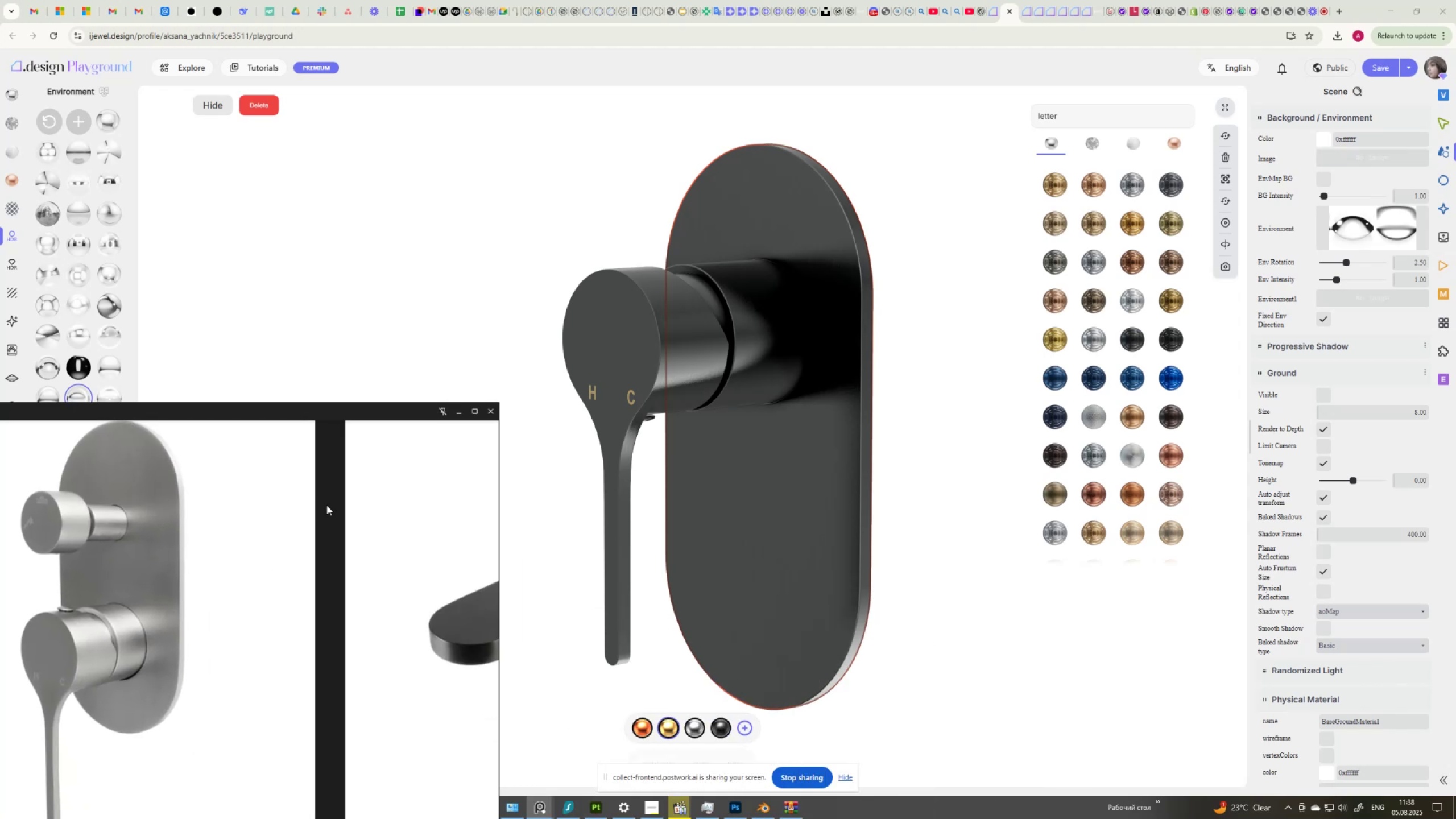 
left_click_drag(start_coordinate=[965, 548], to_coordinate=[981, 543])
 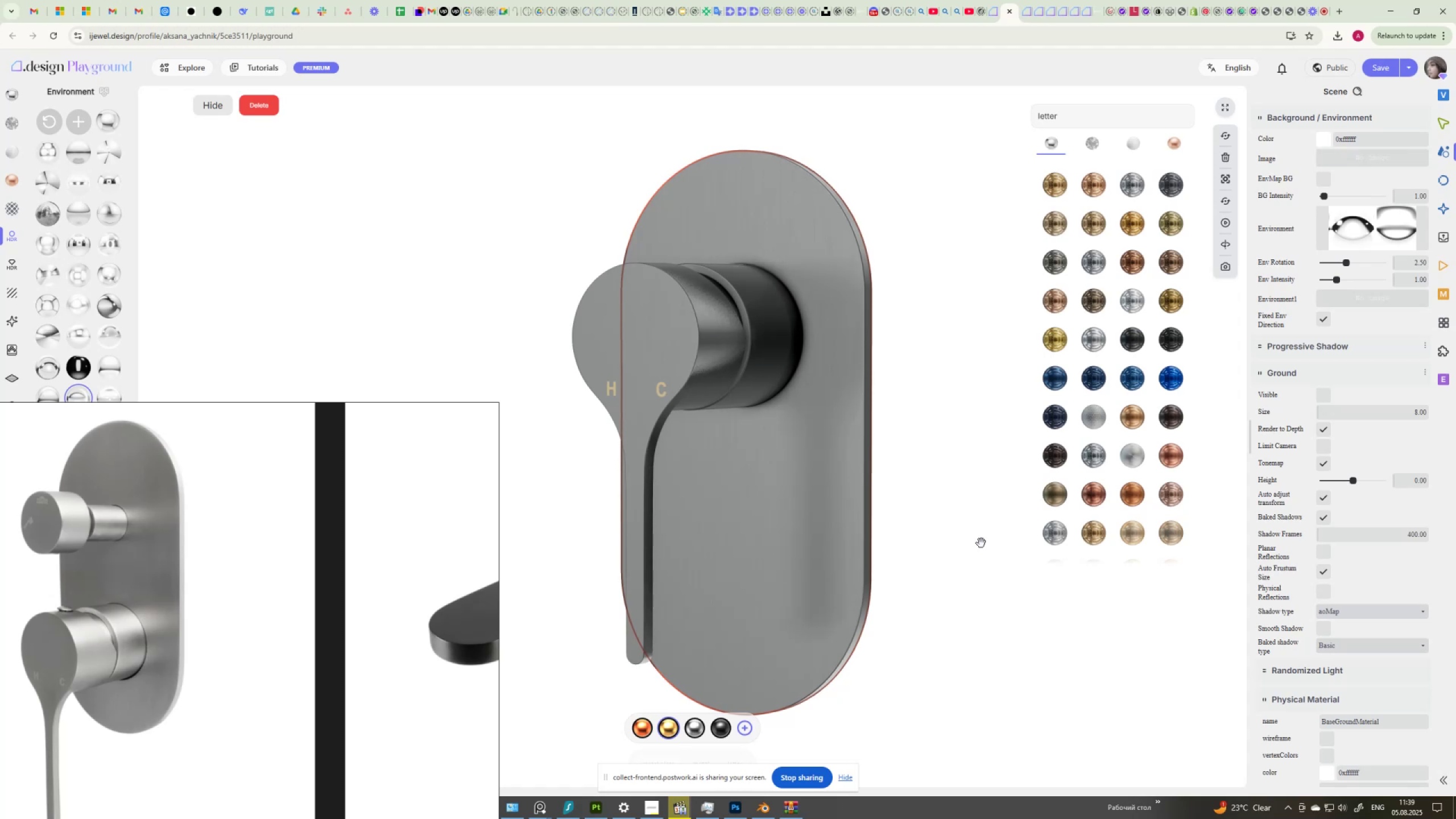 
left_click_drag(start_coordinate=[981, 543], to_coordinate=[977, 545])
 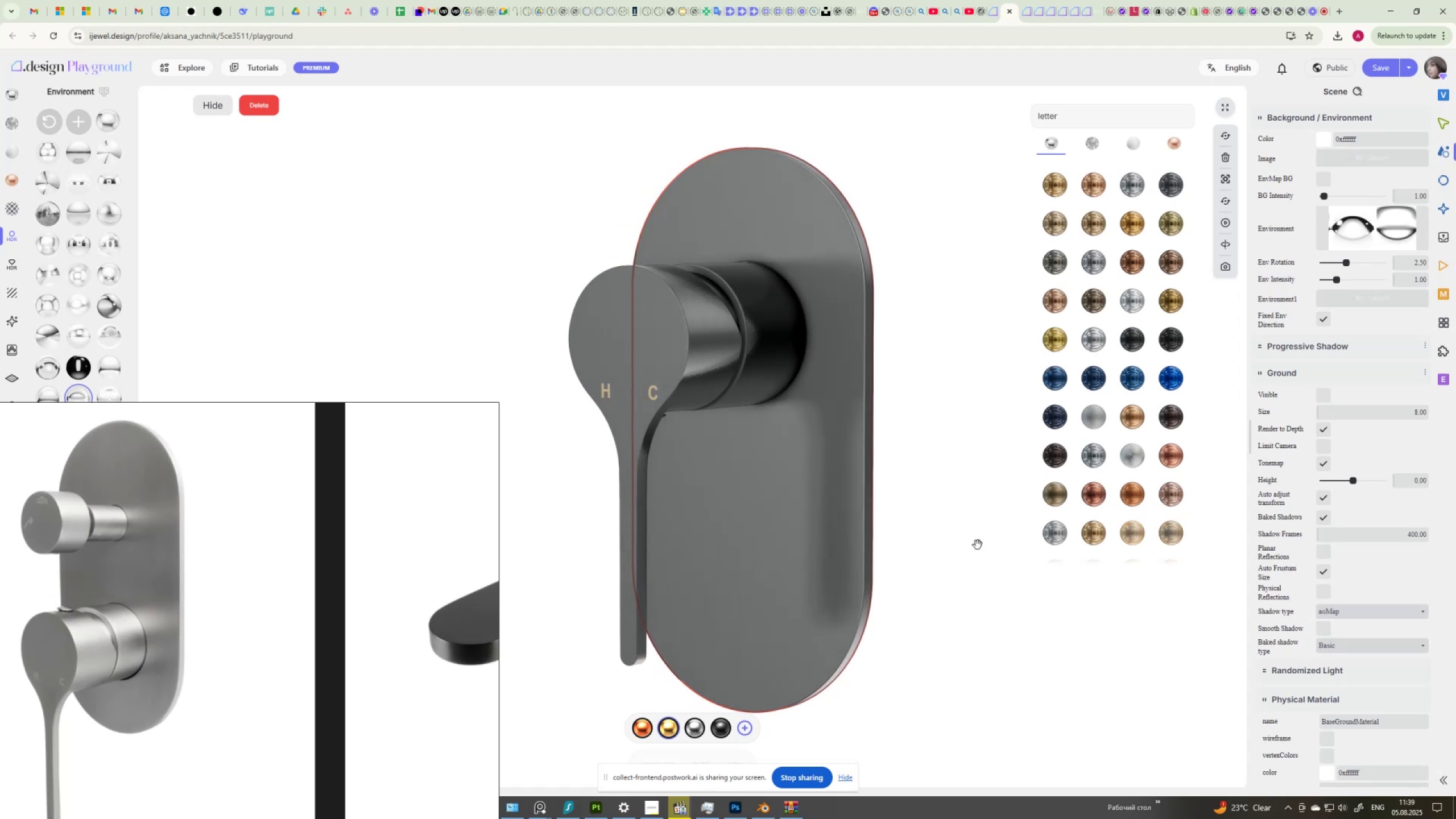 
left_click_drag(start_coordinate=[974, 547], to_coordinate=[981, 547])
 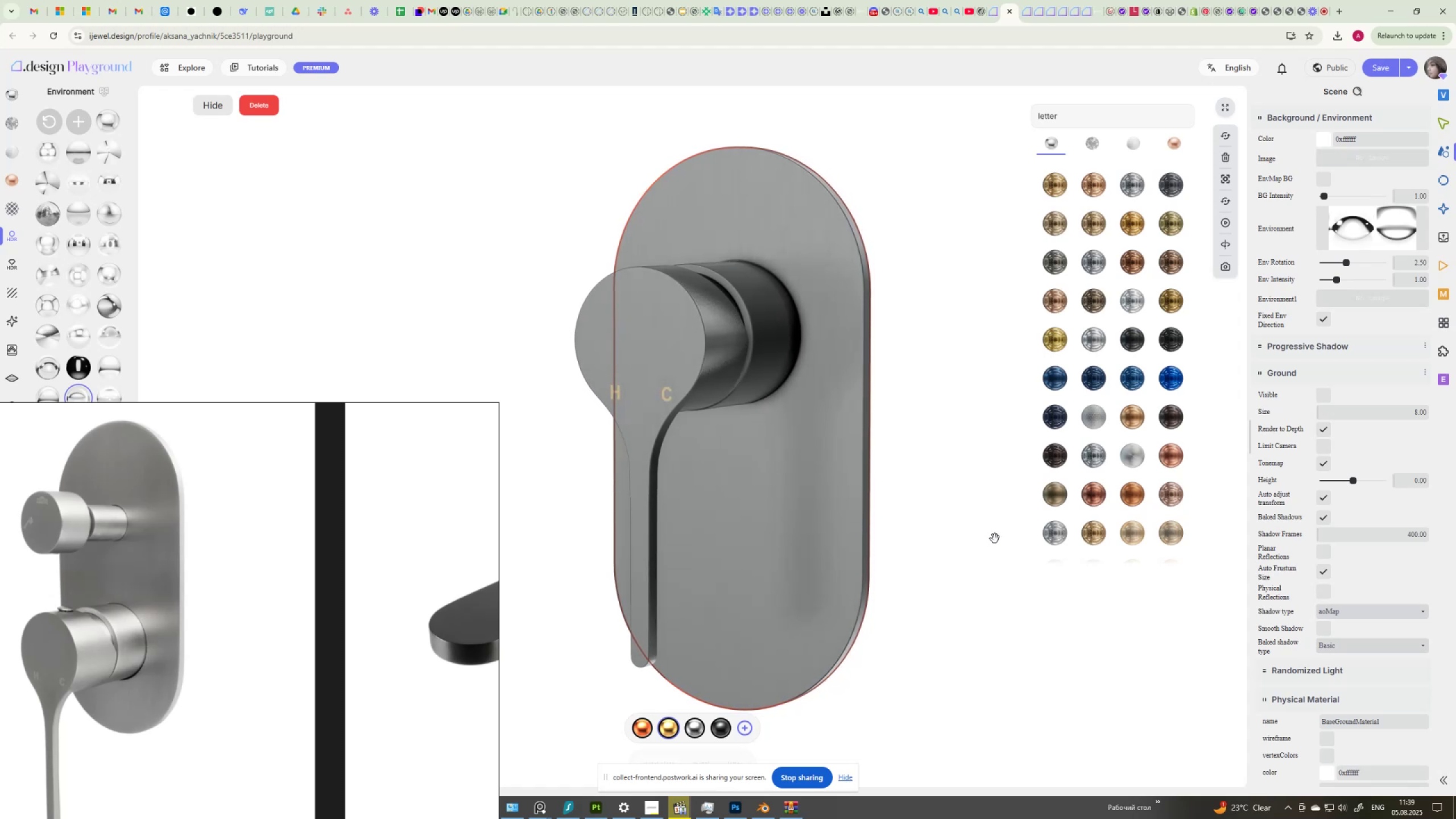 
wait(5.26)
 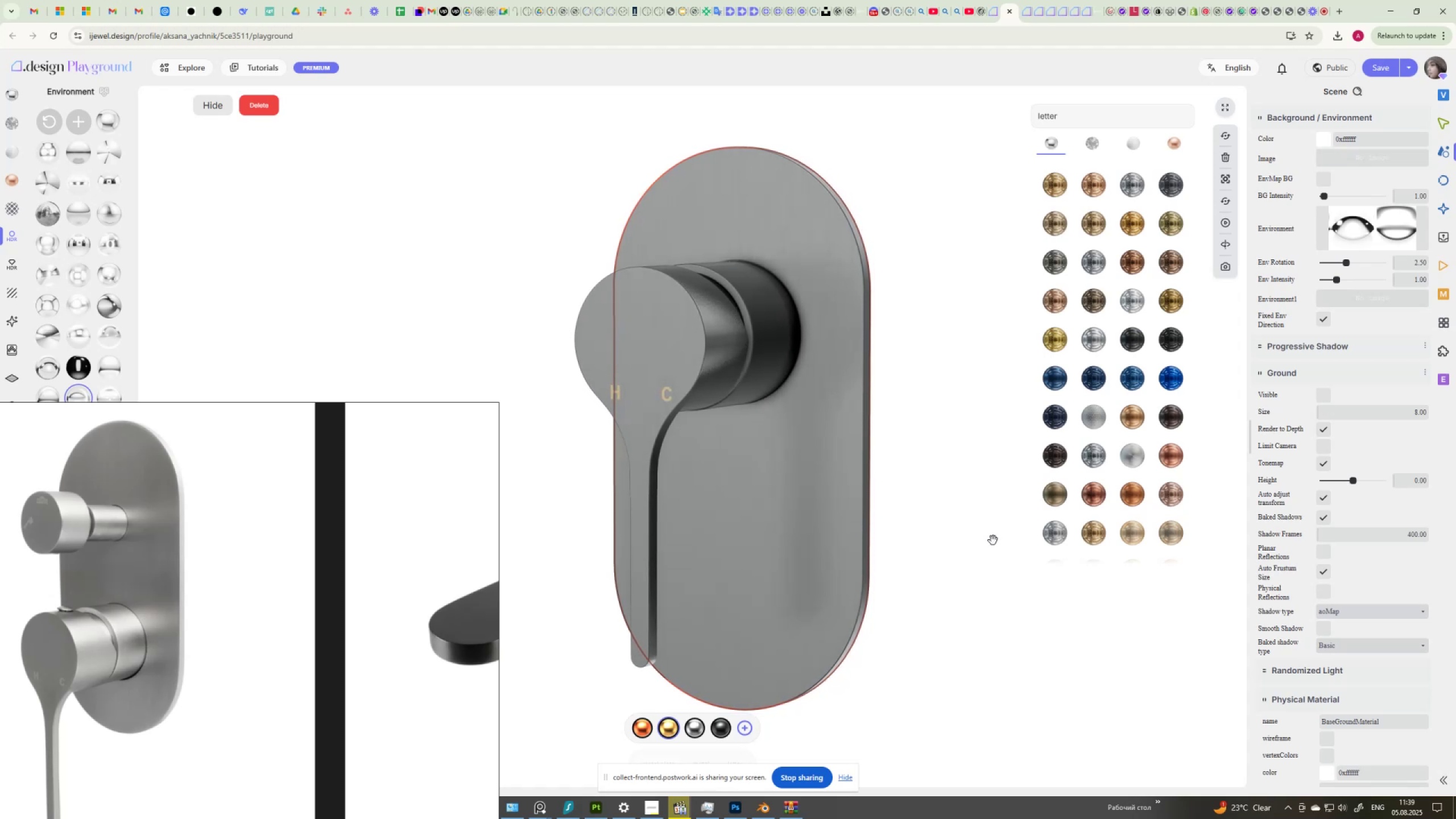 
left_click([995, 539])
 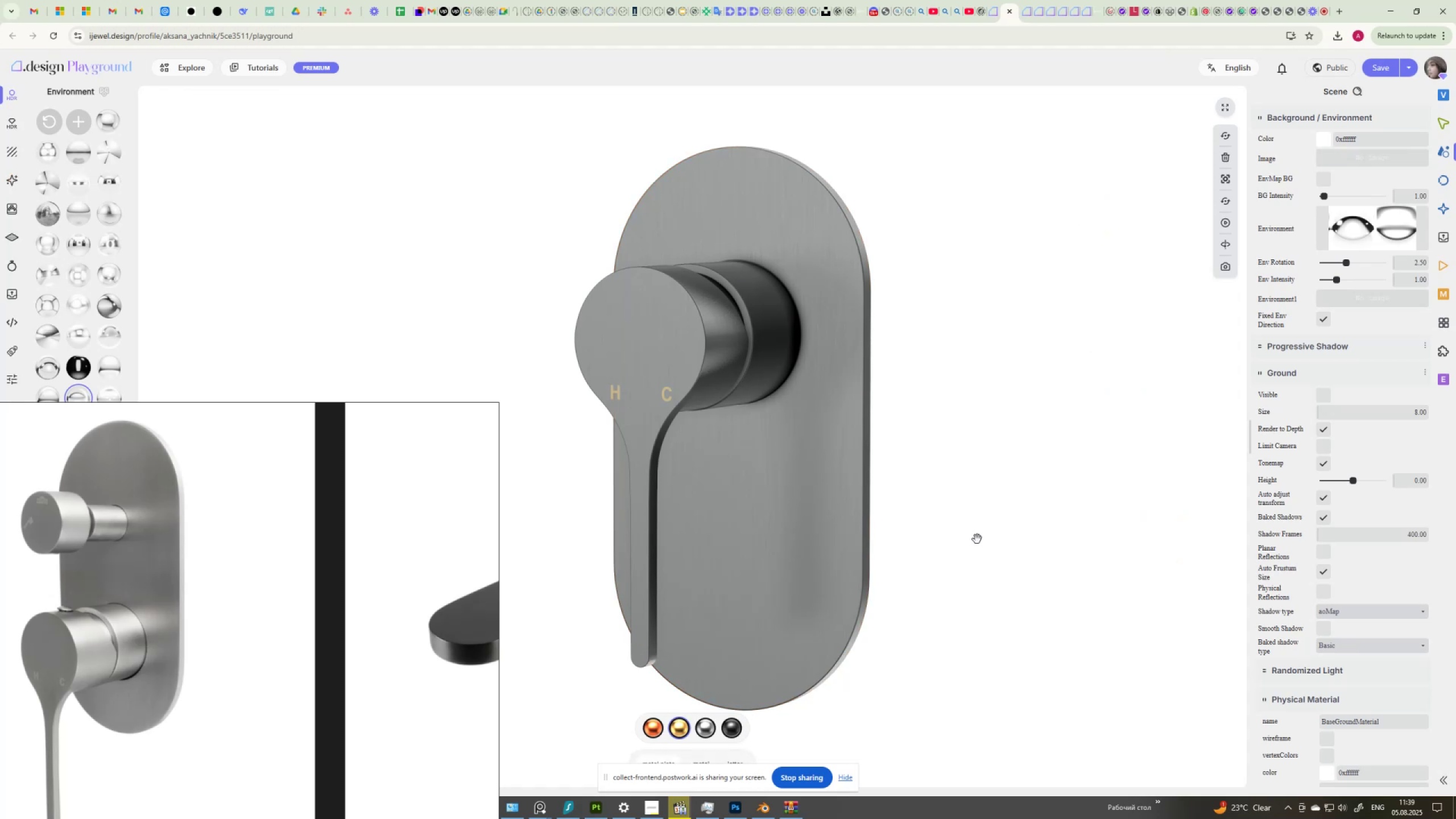 
wait(6.02)
 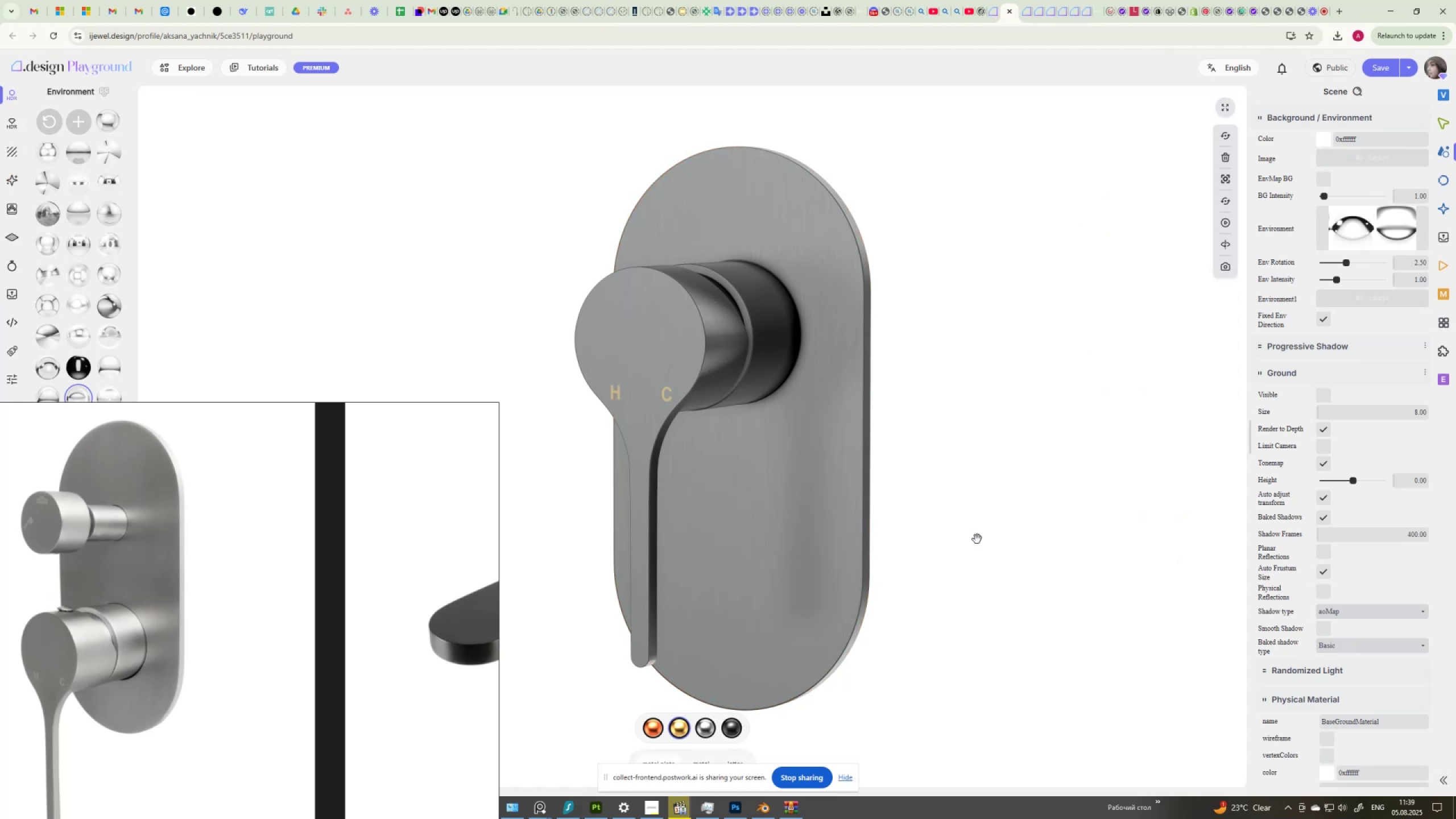 
scroll: coordinate [1266, 609], scroll_direction: down, amount: 9.0
 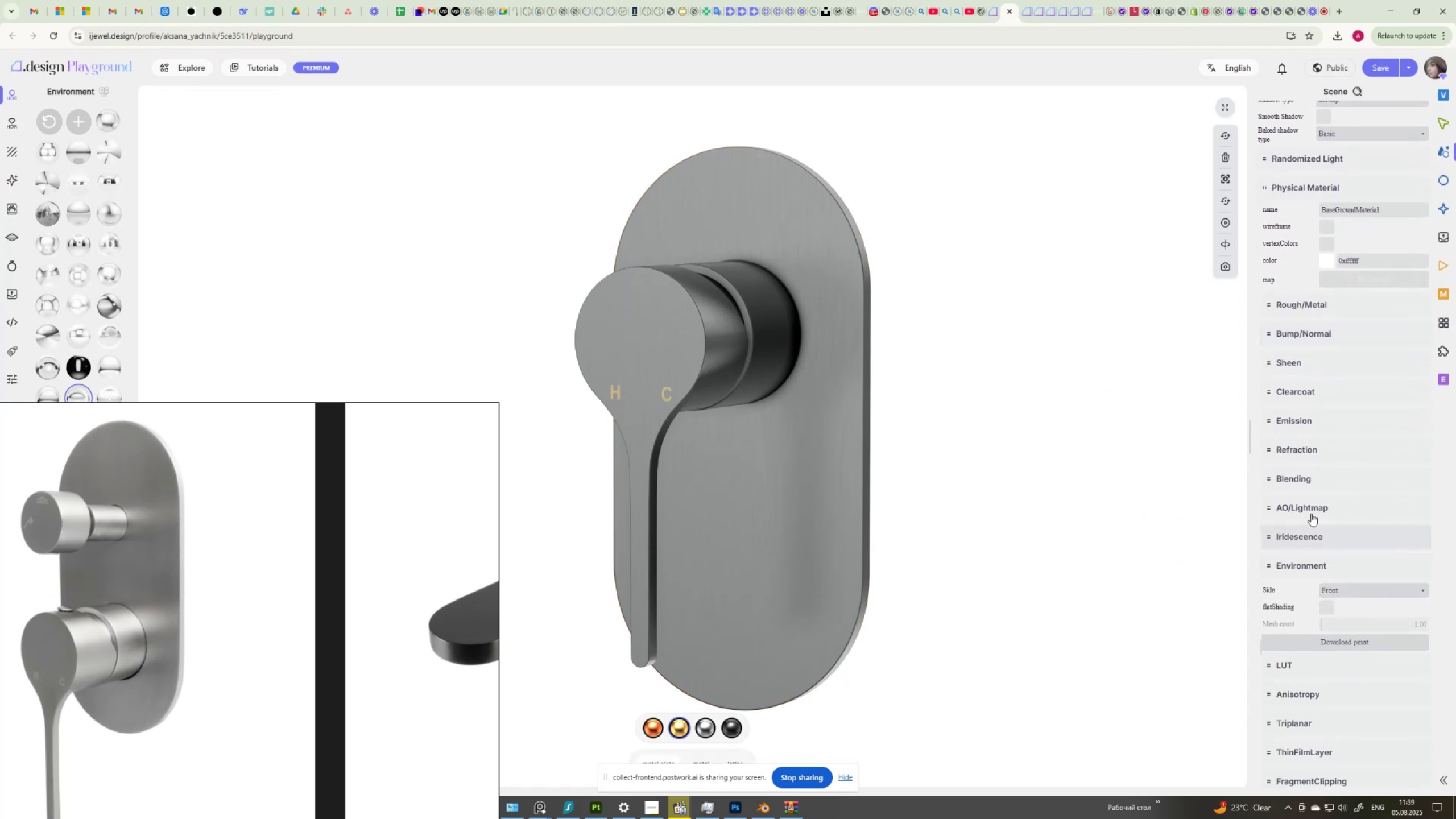 
left_click([1311, 512])
 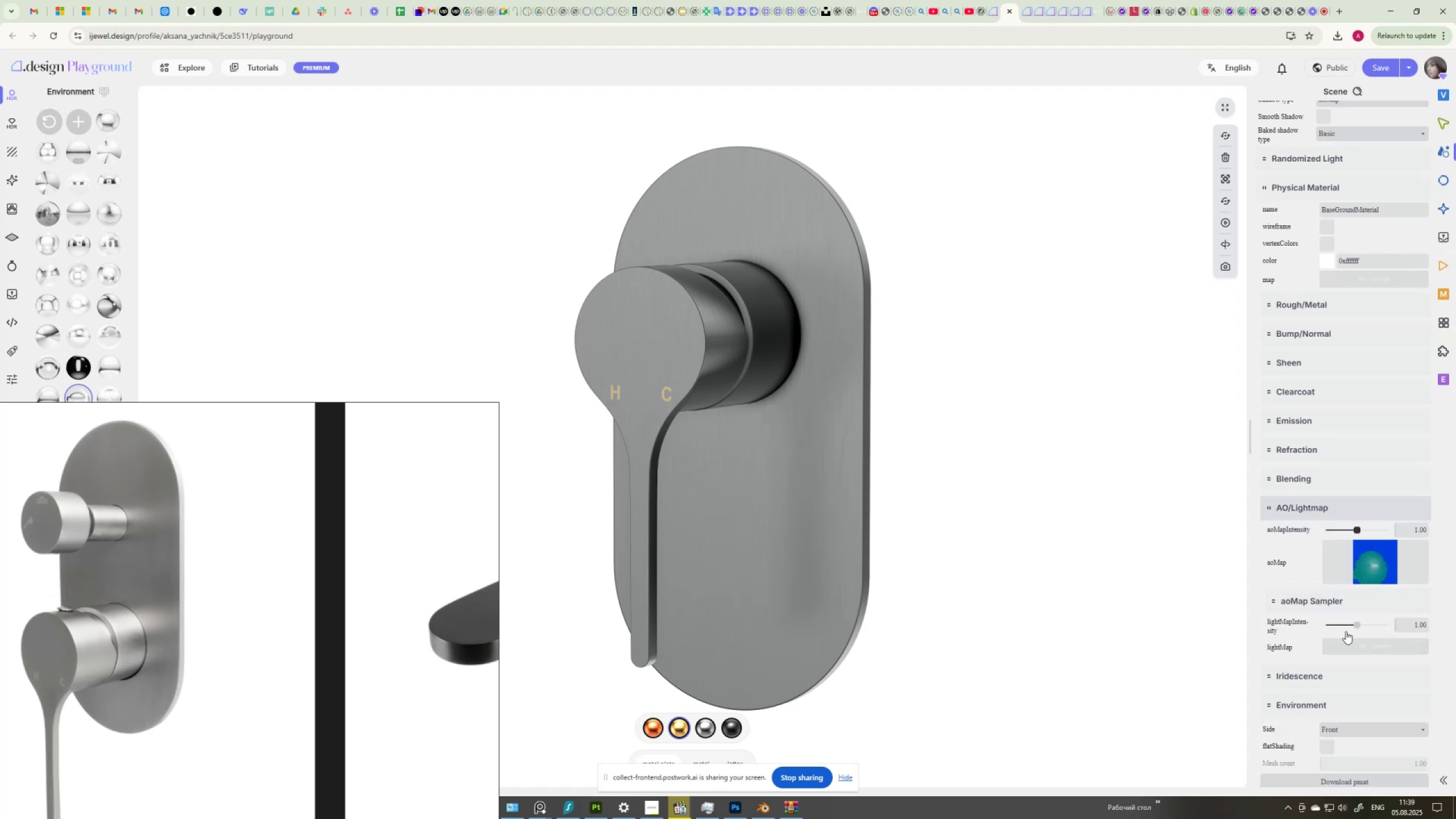 
left_click_drag(start_coordinate=[1356, 625], to_coordinate=[1356, 639])
 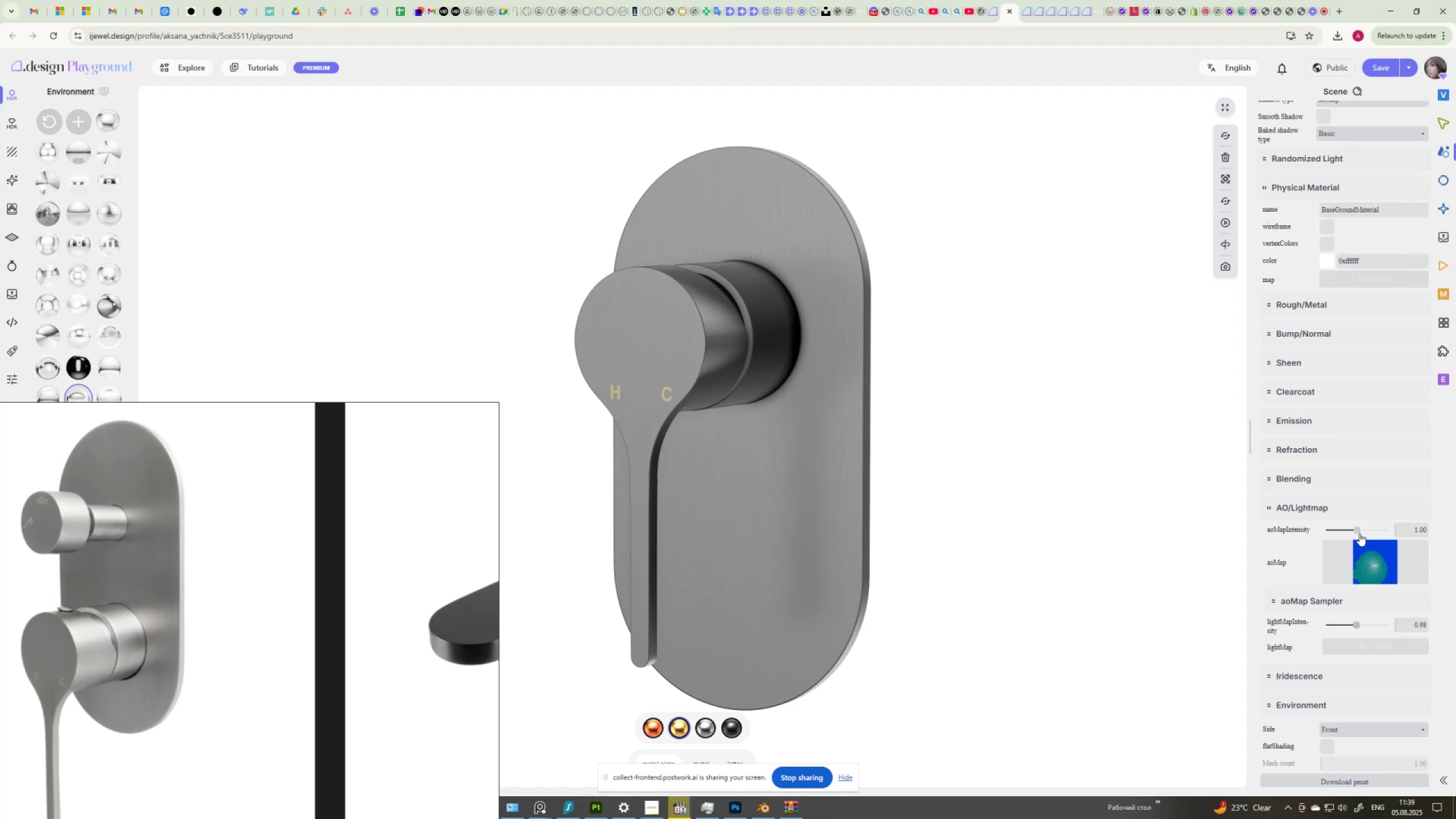 
left_click_drag(start_coordinate=[1358, 531], to_coordinate=[1358, 555])
 